 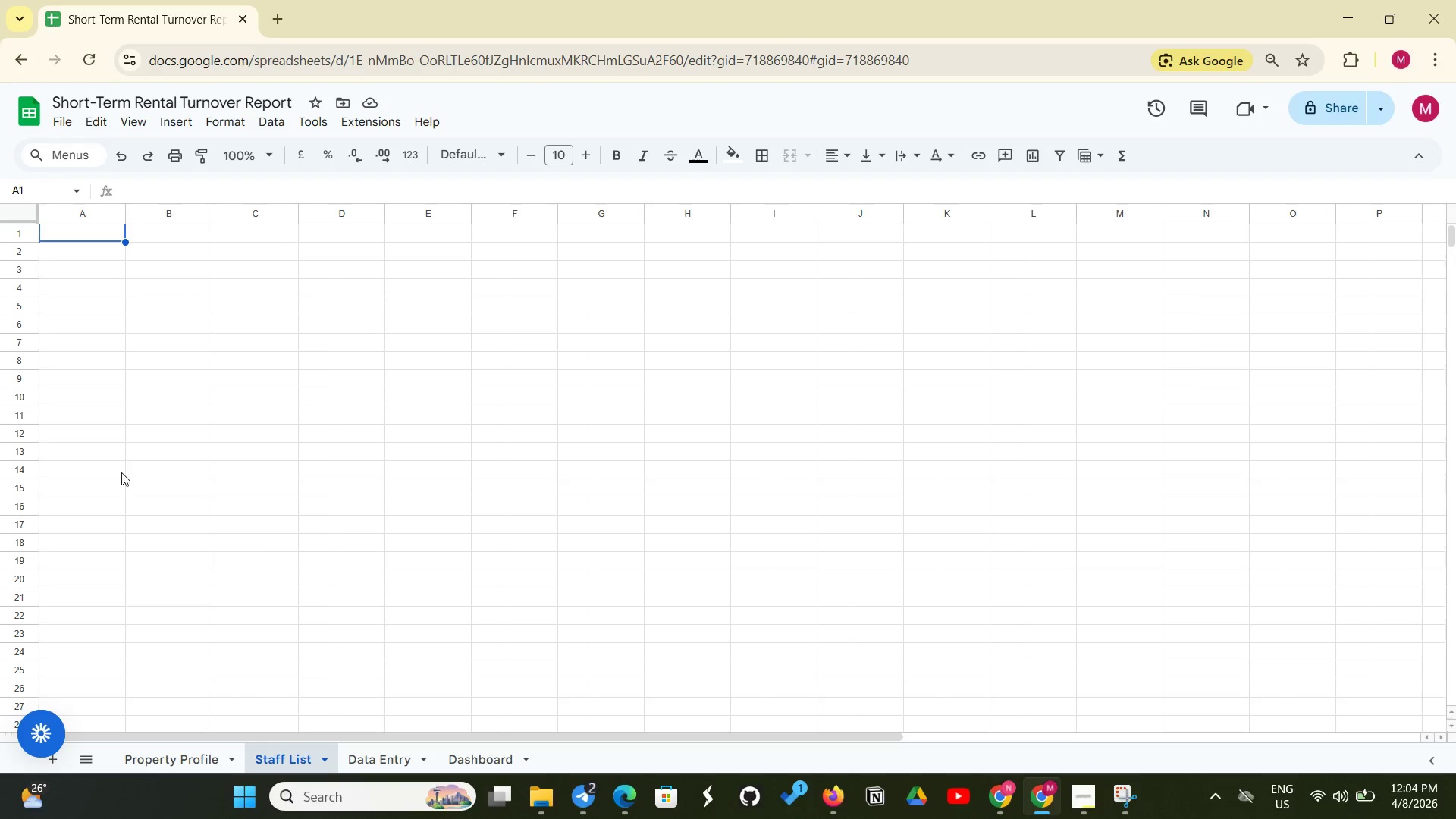 
left_click([73, 237])
 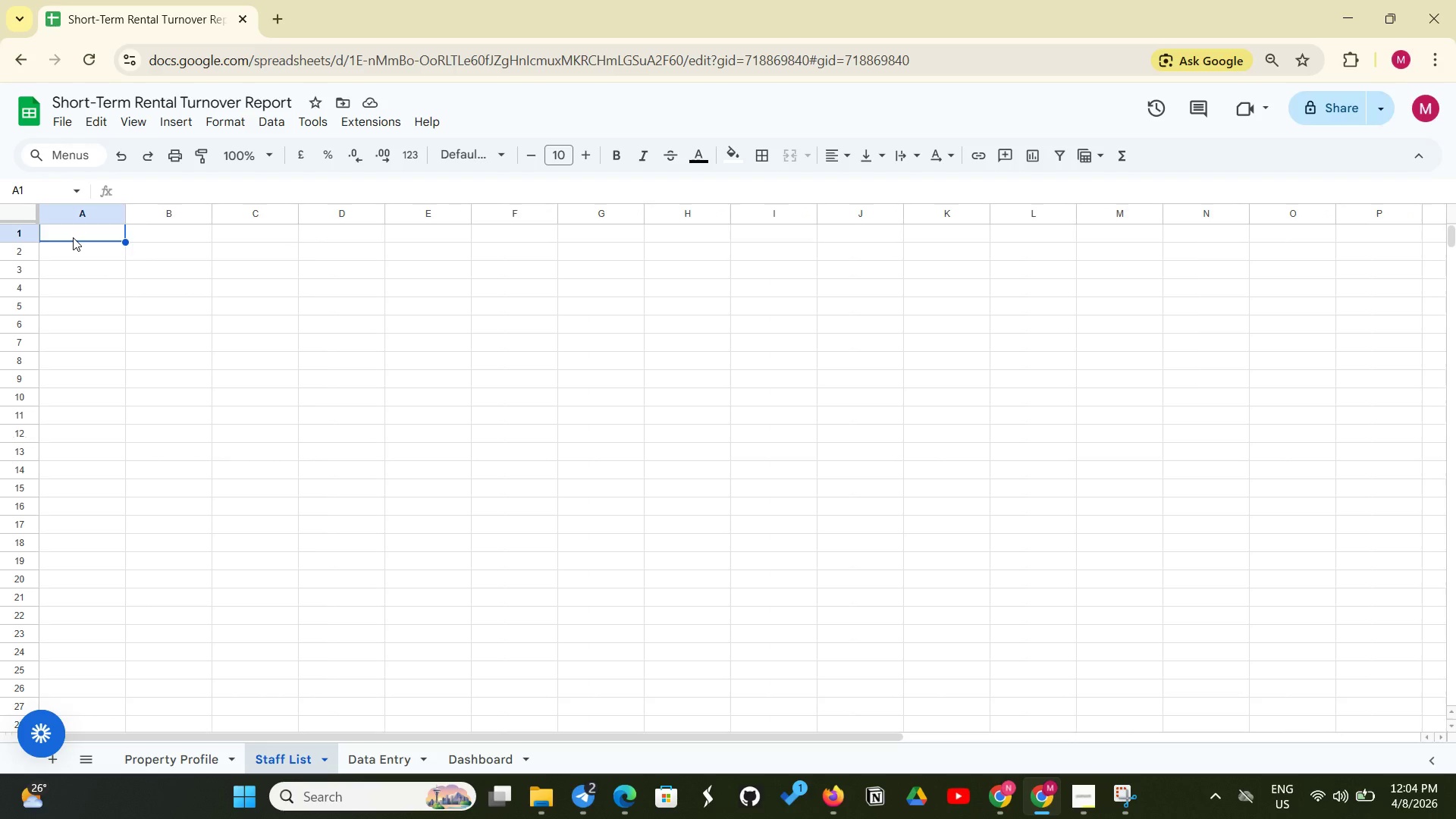 
left_click([73, 237])
 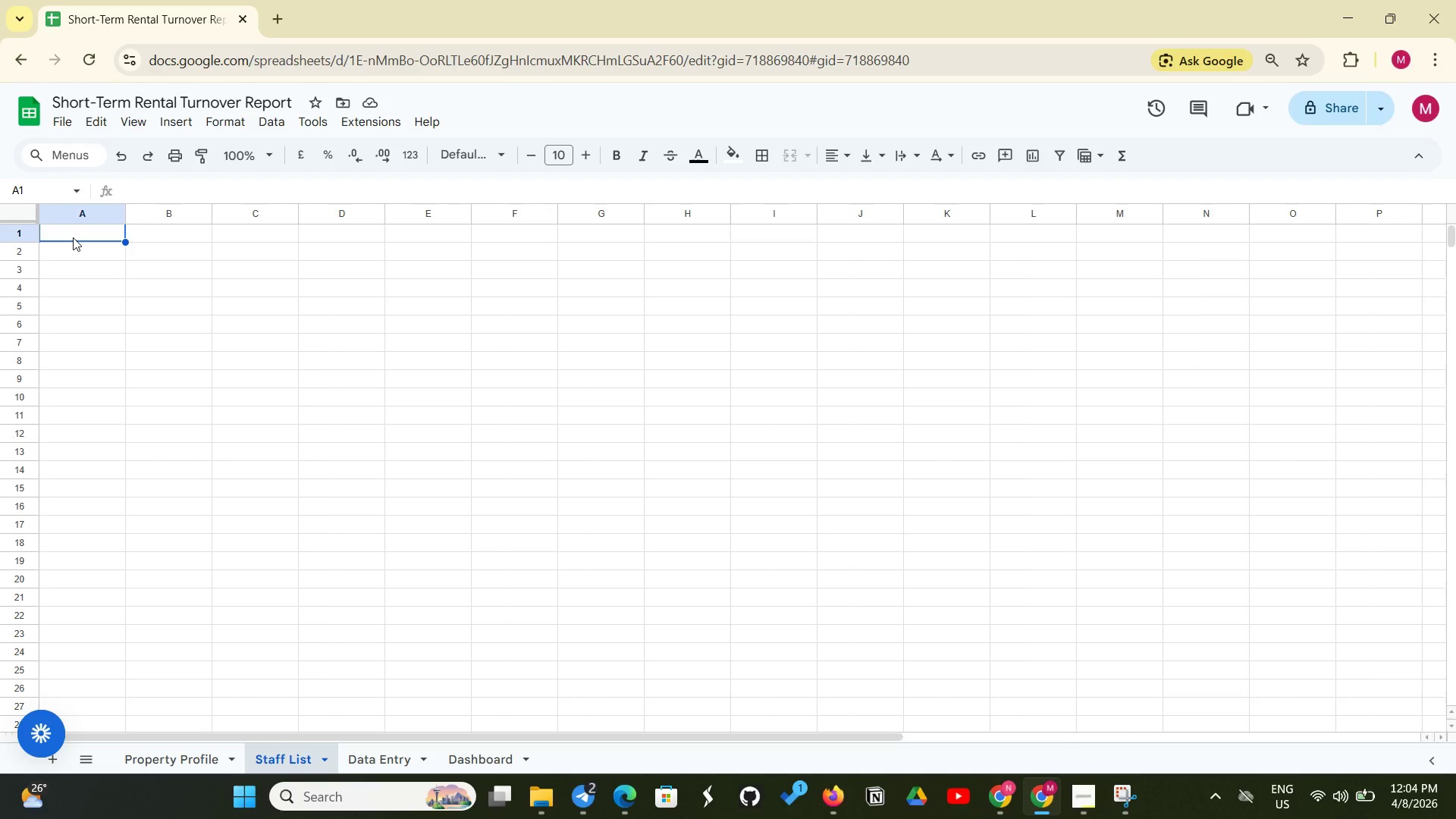 
type(Staff Name)
 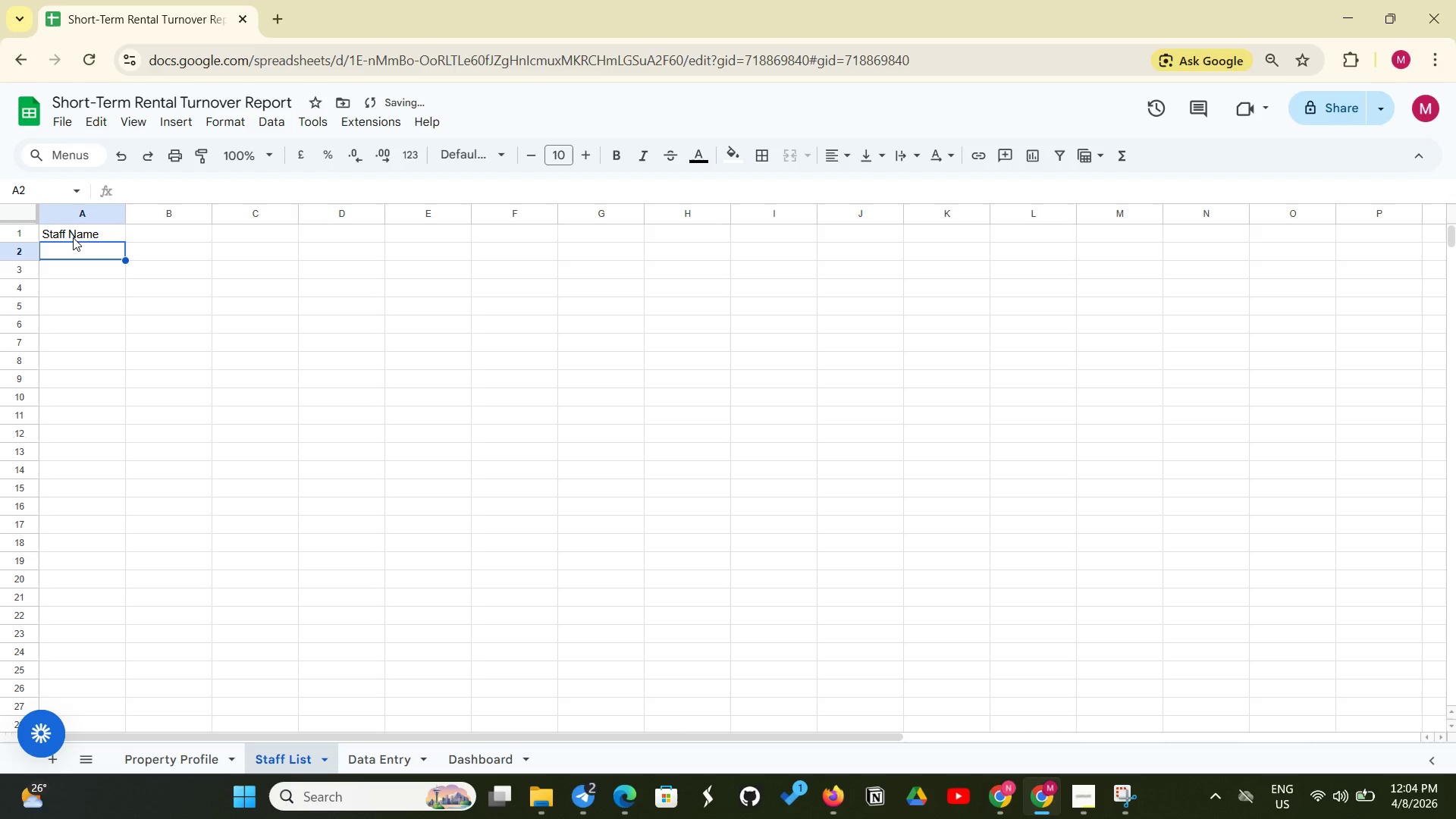 
key(Enter)
 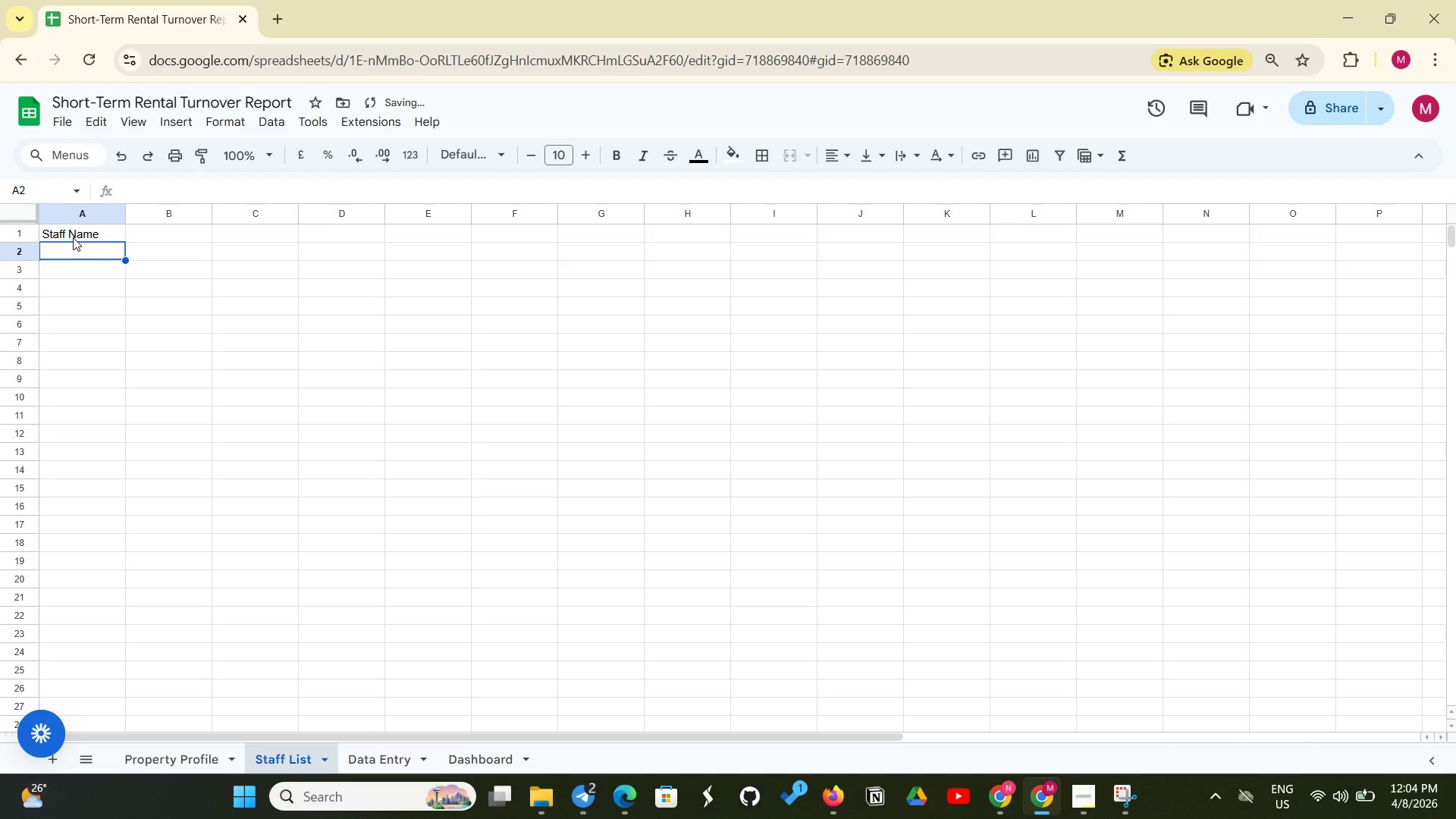 
type(Maria Gon)
 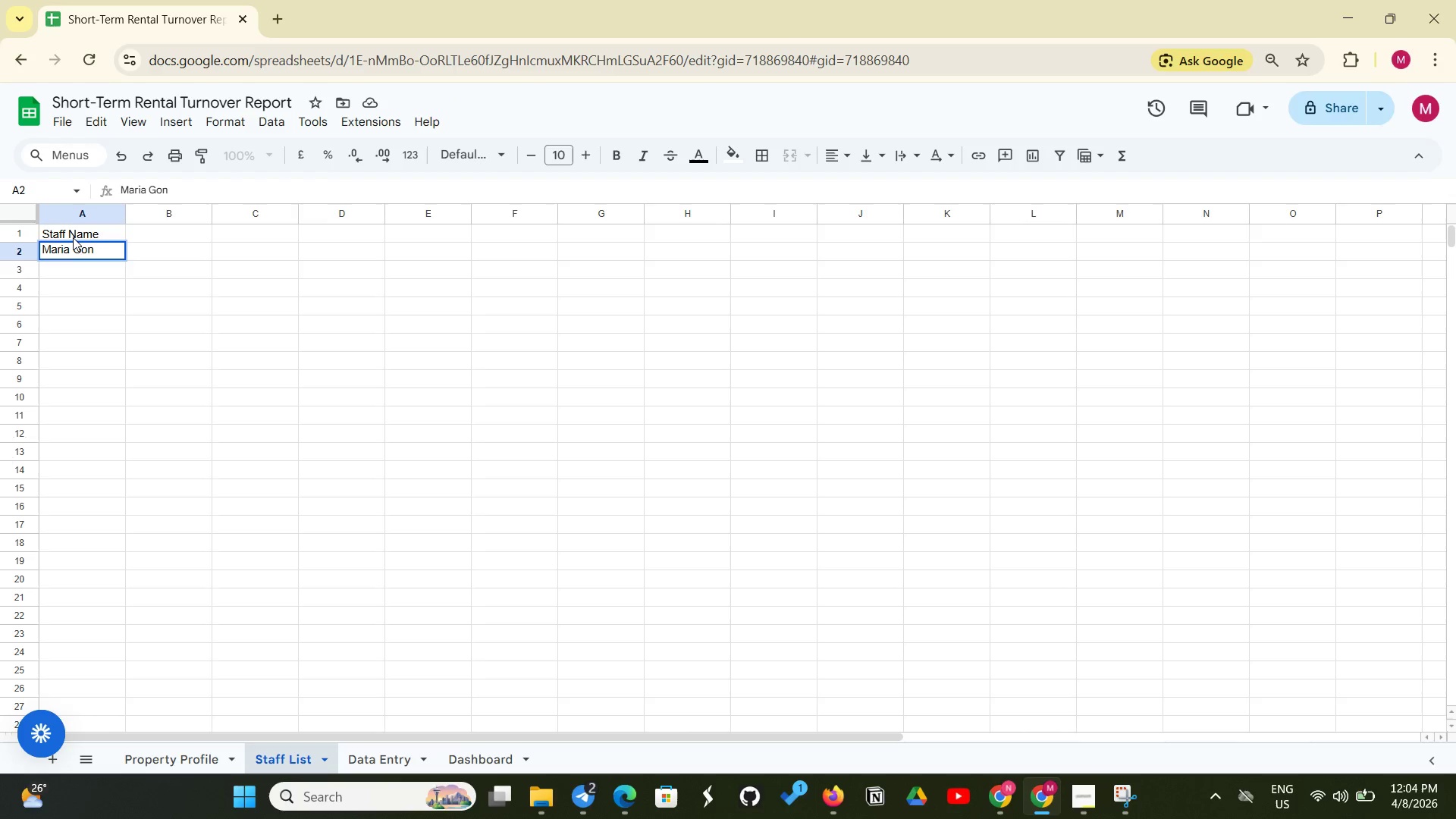 
type(zalez)
 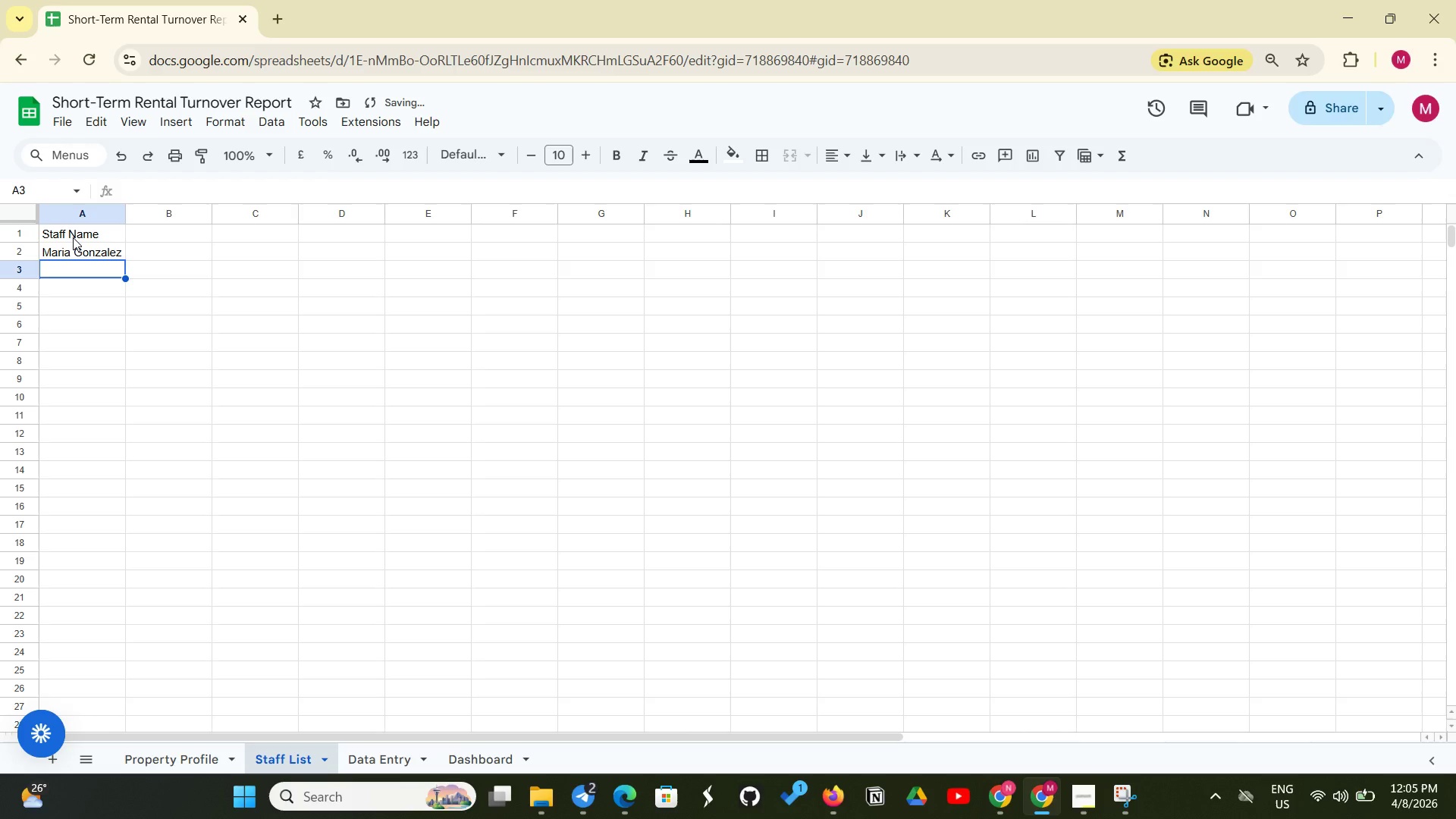 
key(Enter)
 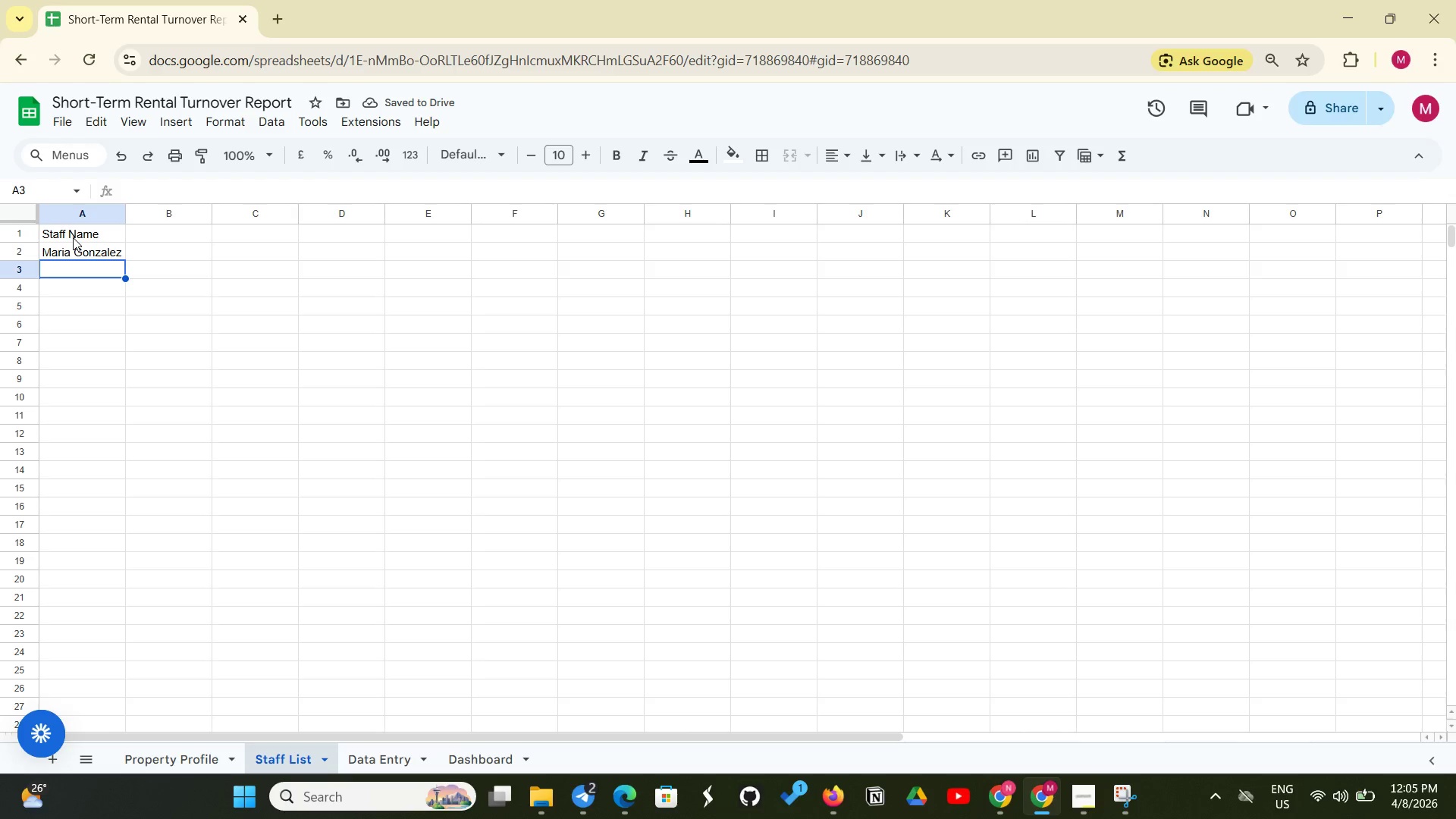 
type(James Carter)
 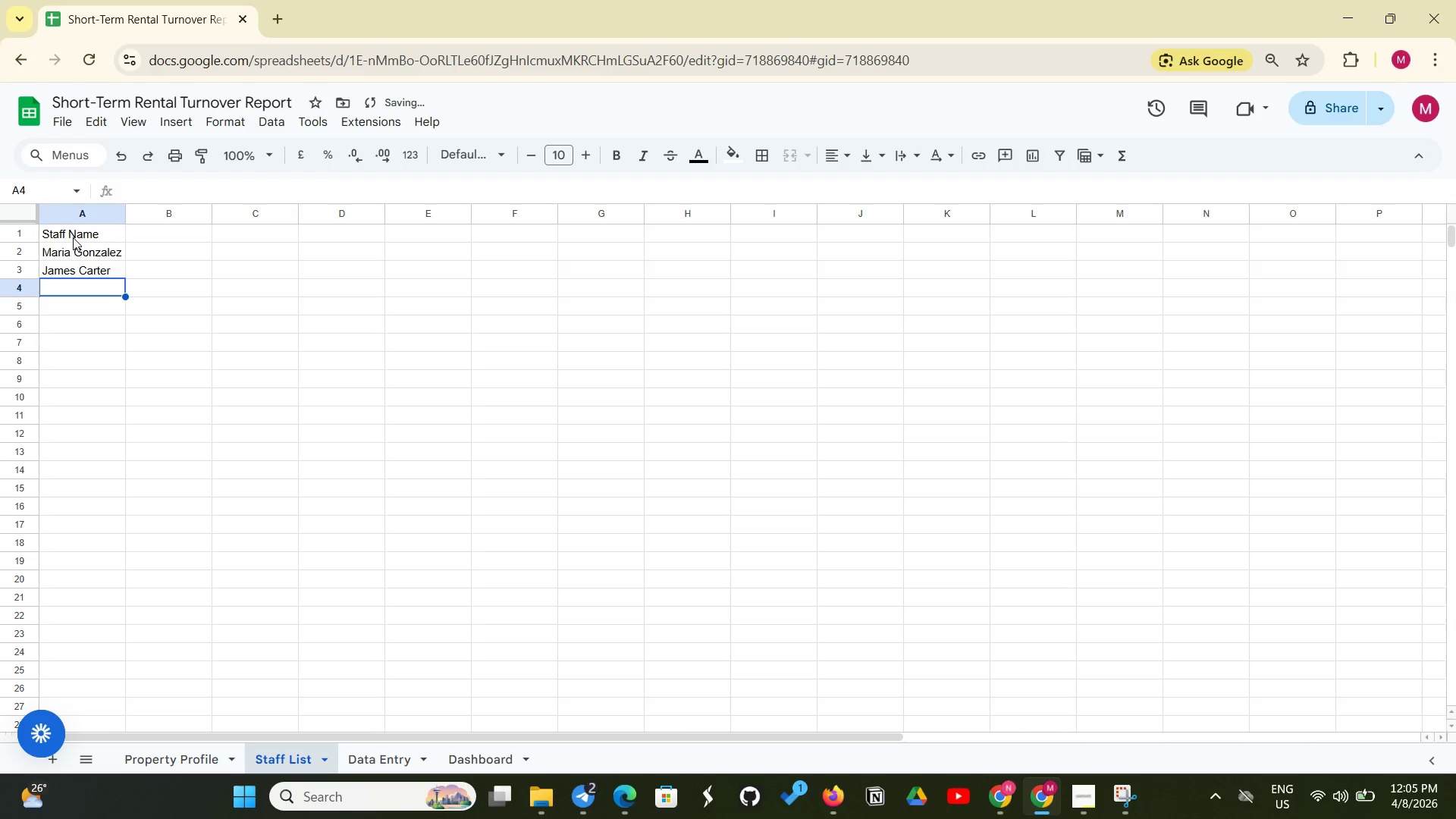 
key(Enter)
 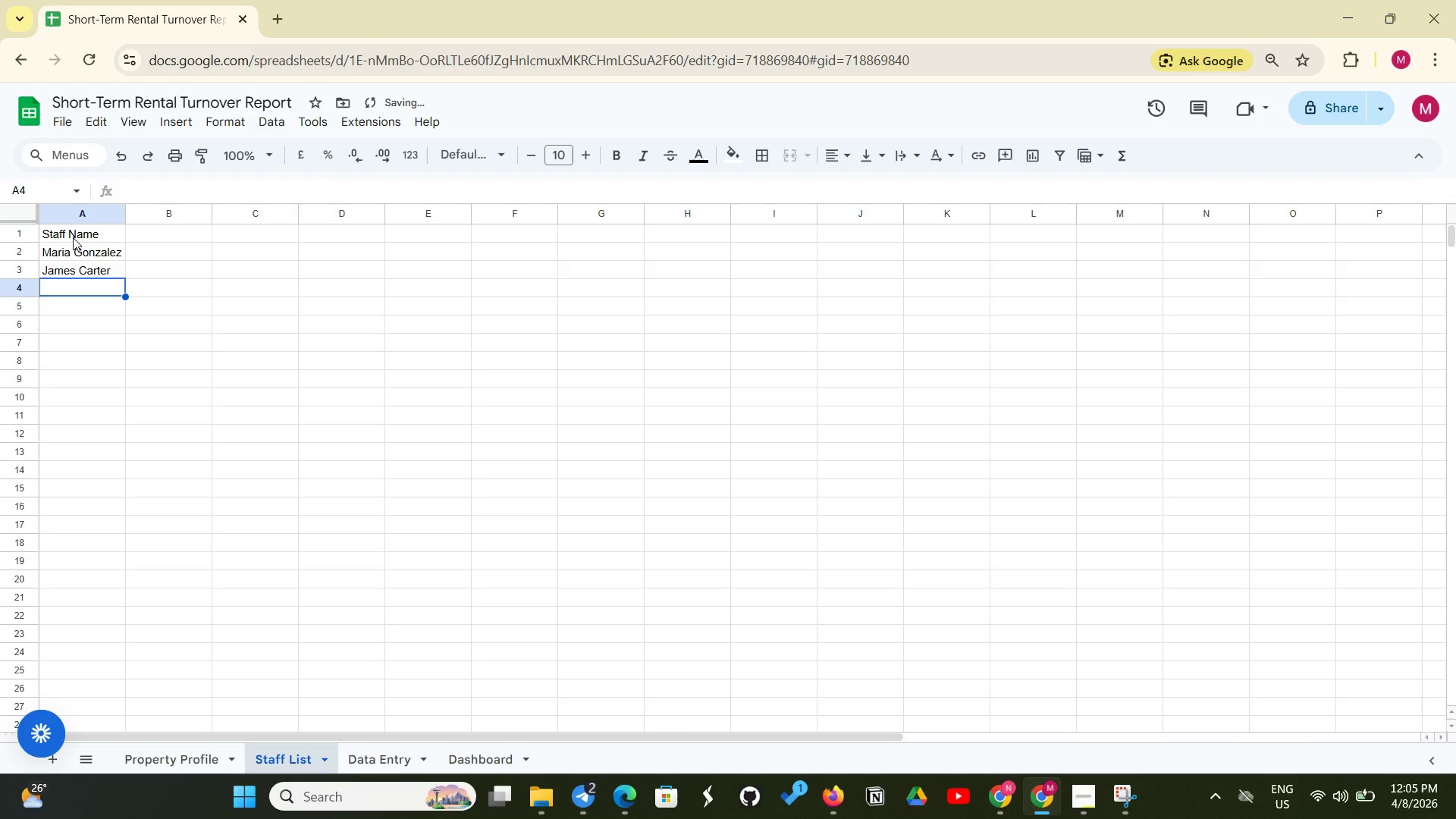 
type(Lisa Wong)
 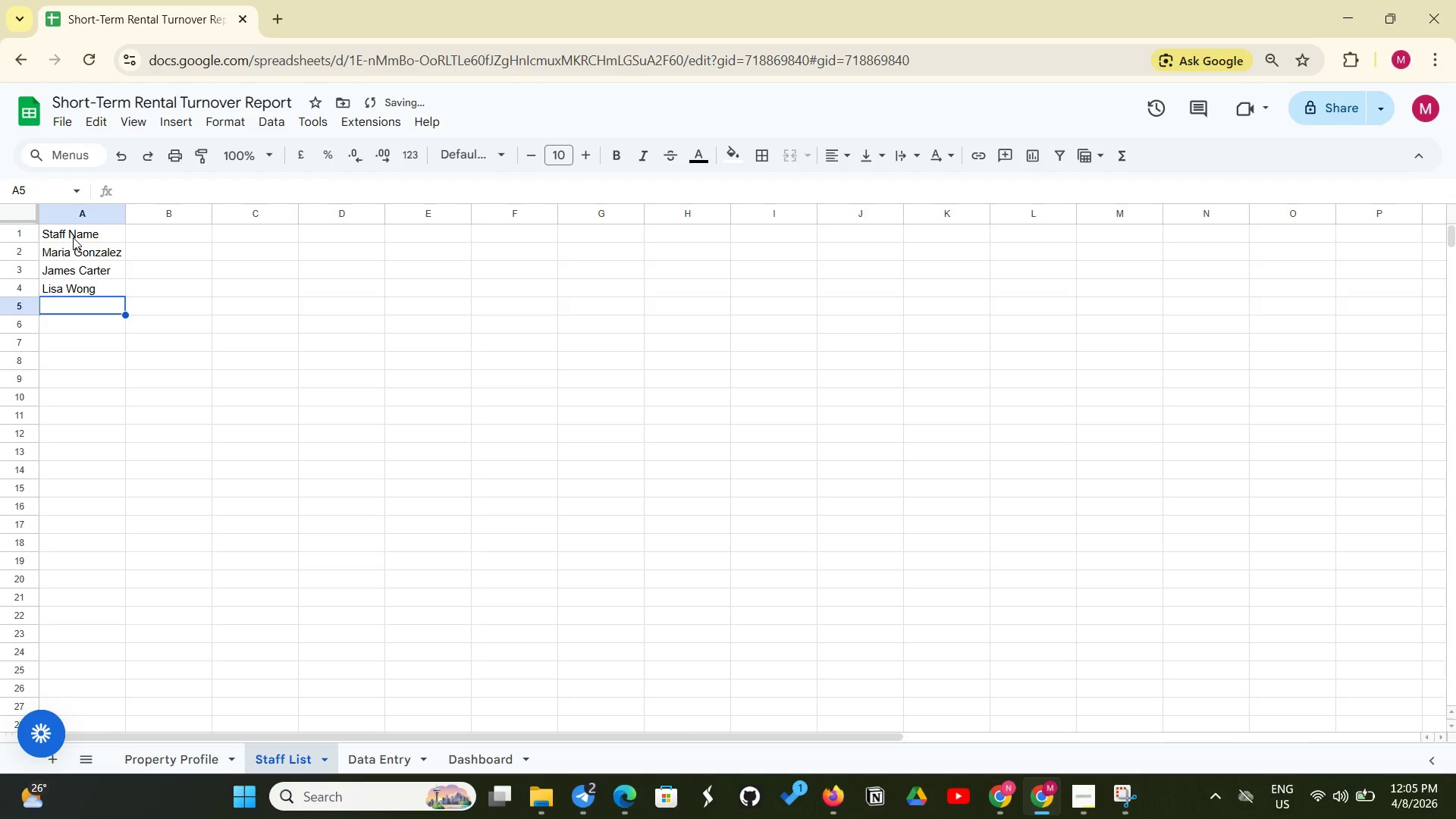 
 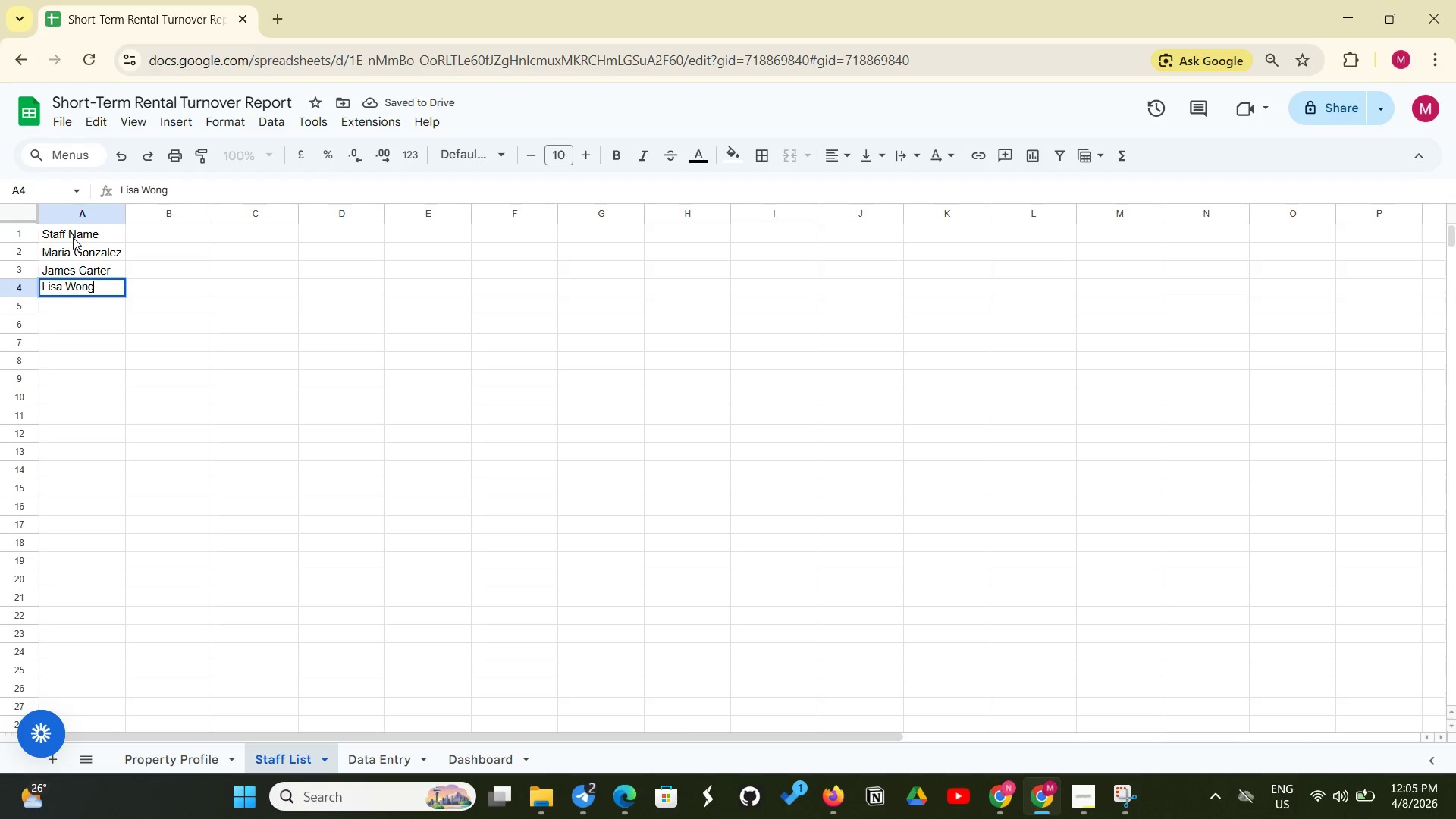 
key(Enter)
 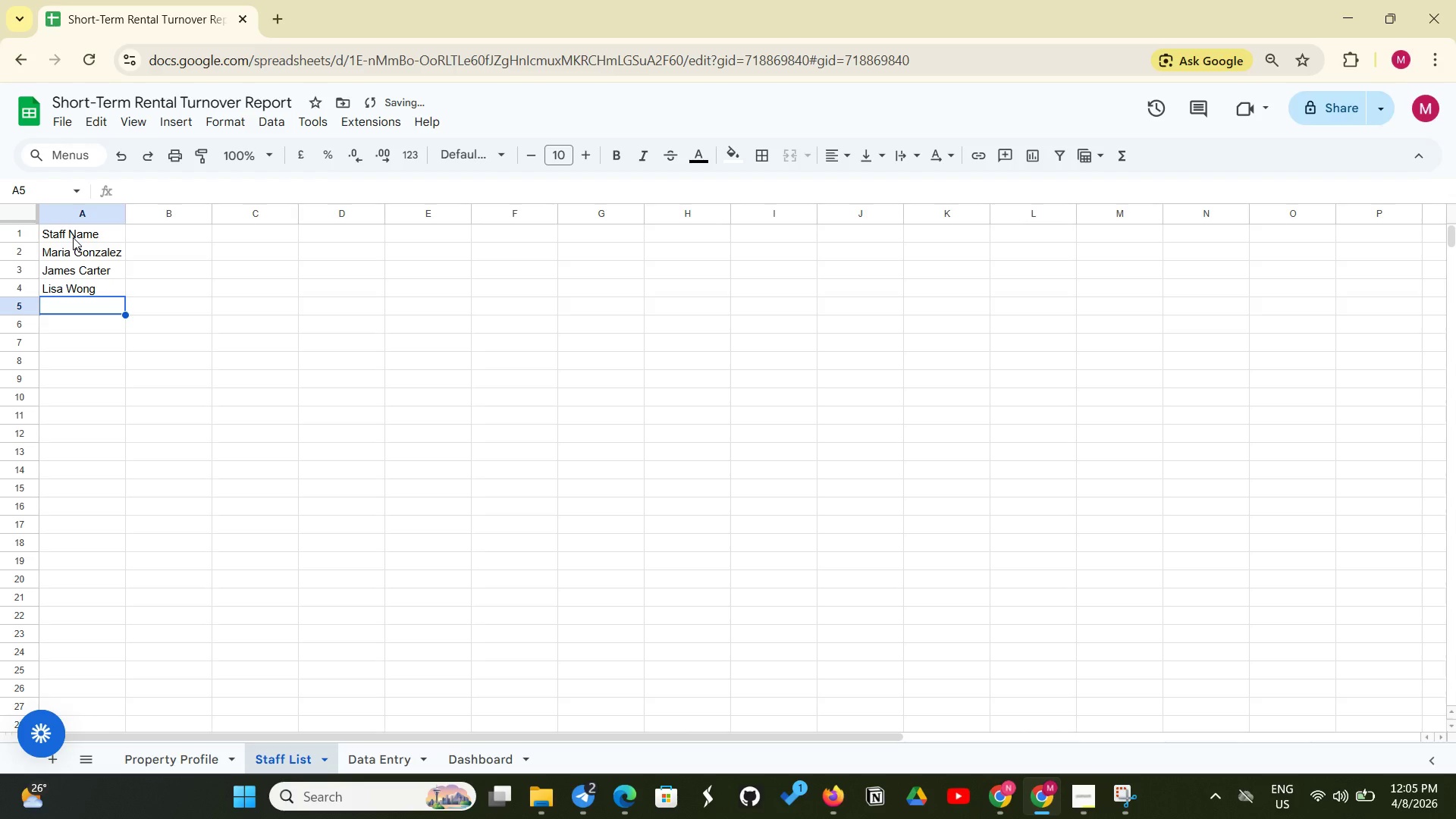 
type(David Kim)
 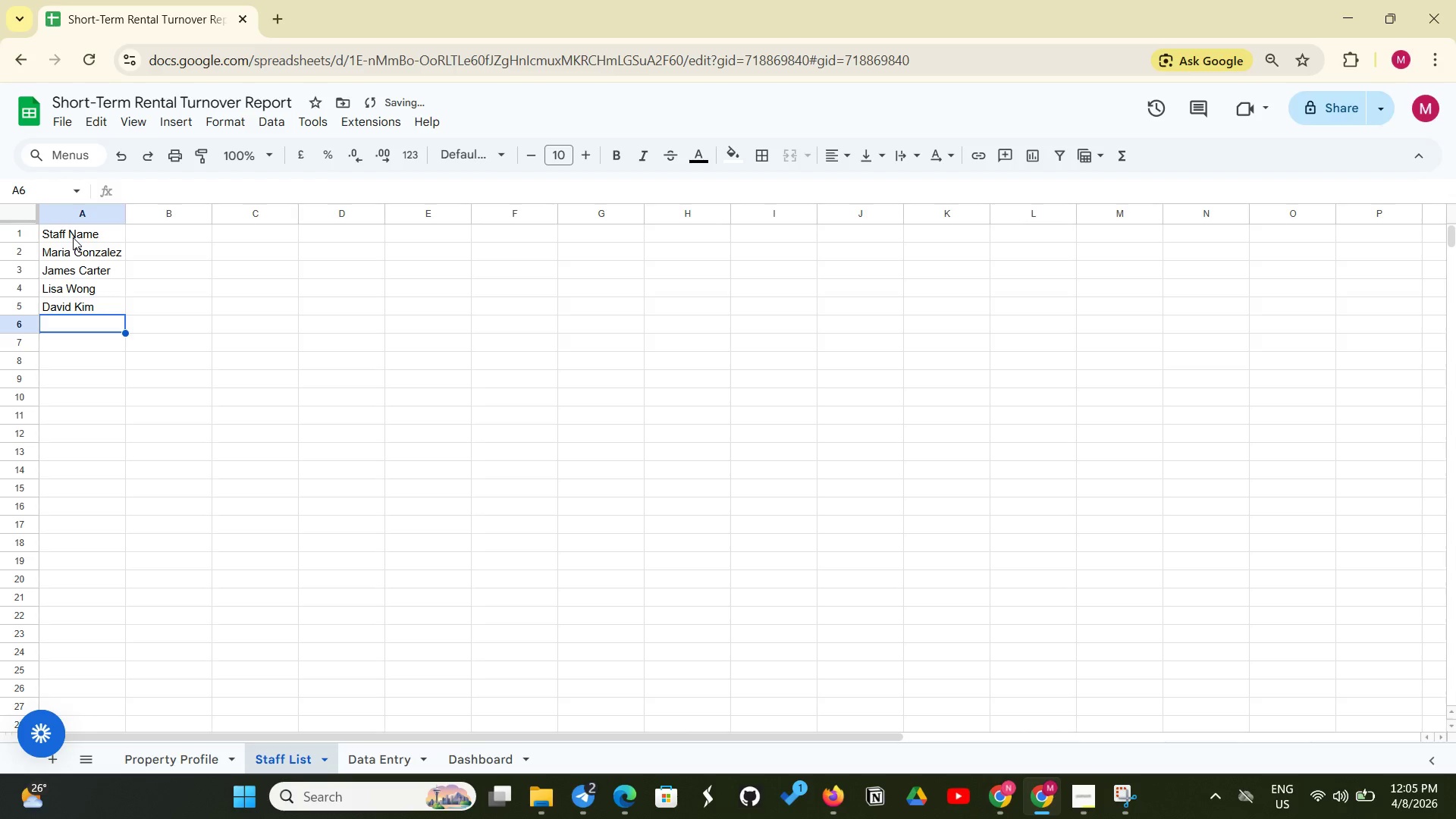 
key(Enter)
 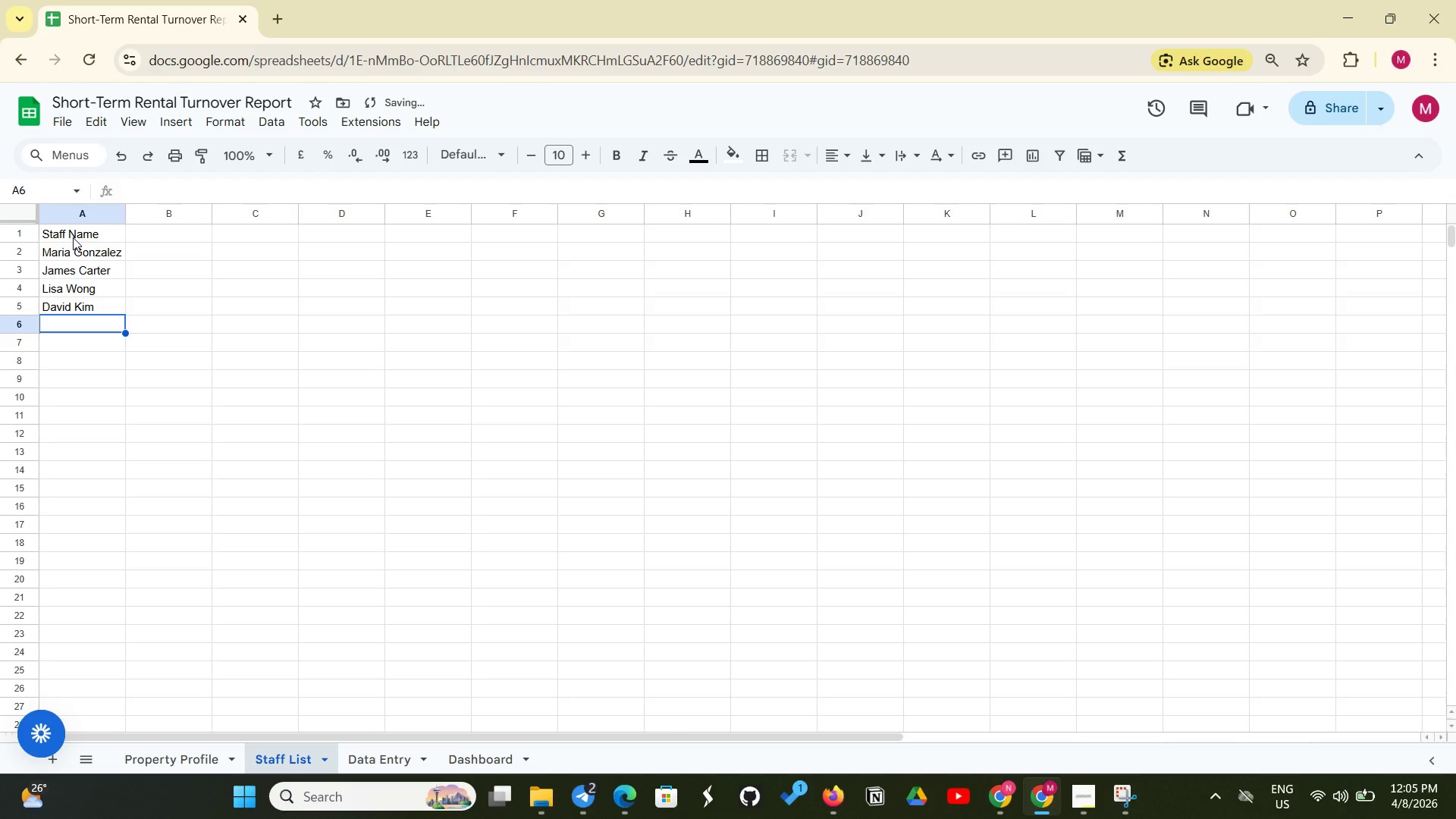 
type(Sarah Johnson)
 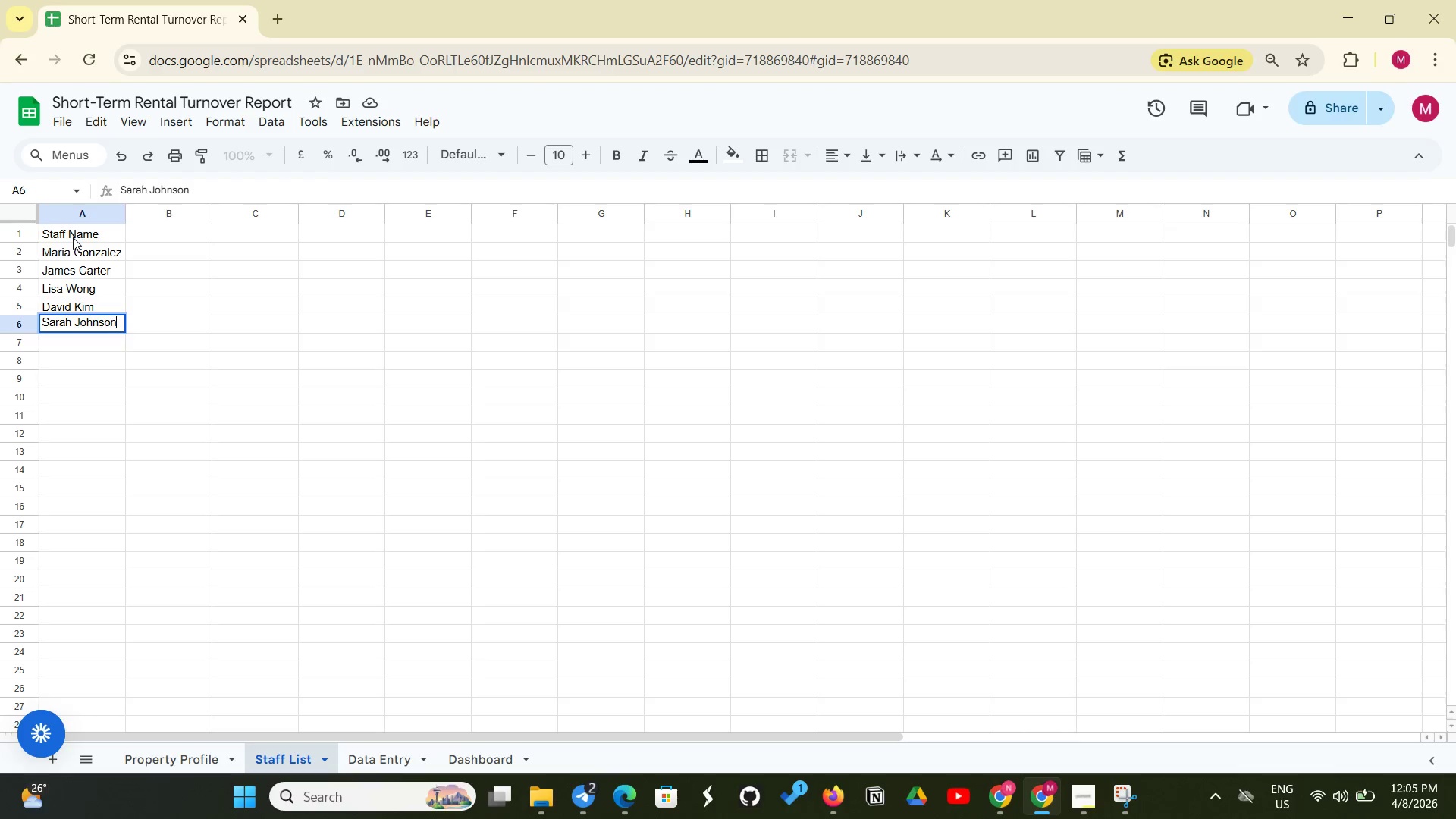 
key(Enter)
 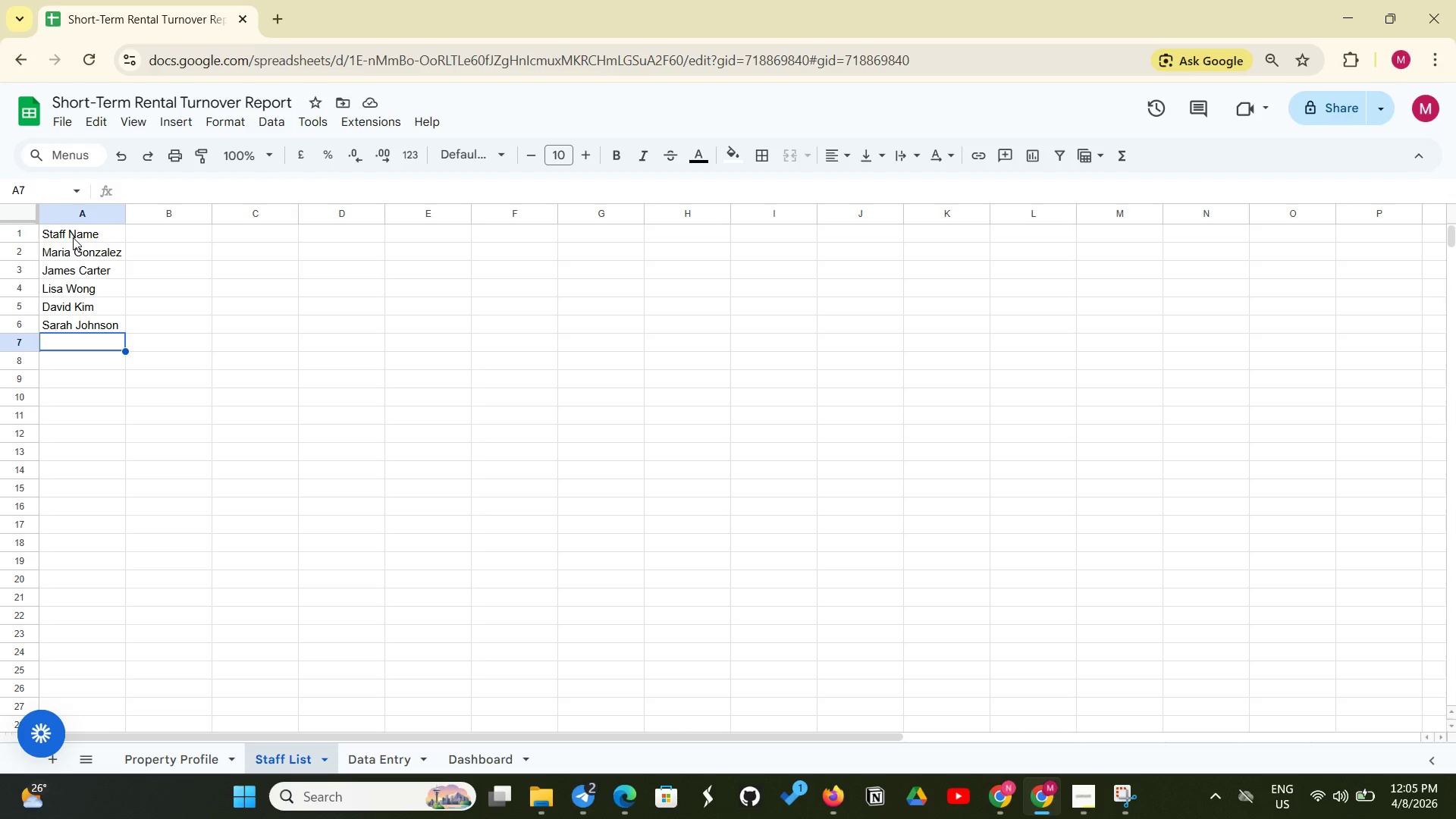 
wait(19.22)
 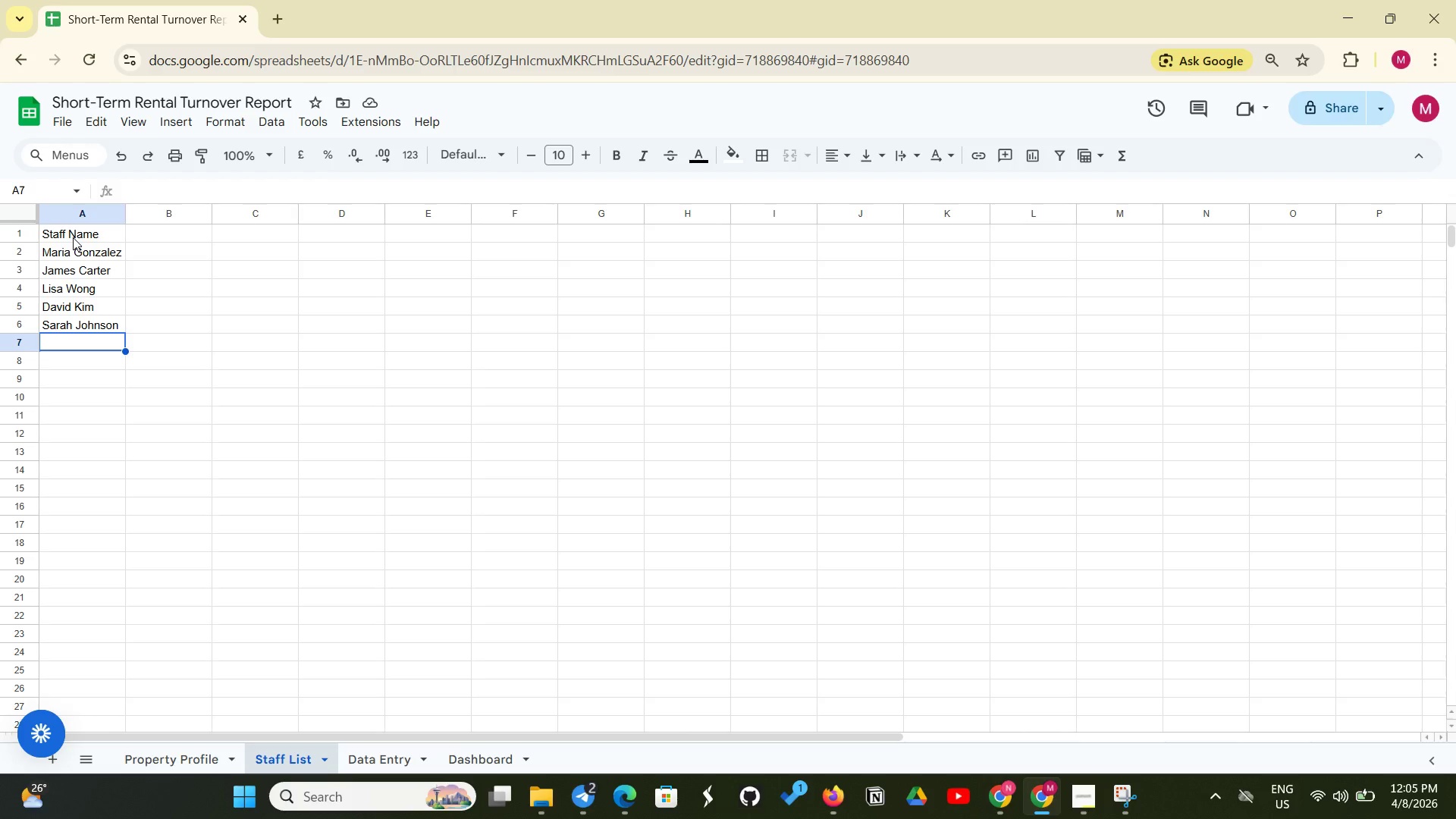 
scroll: coordinate [73, 237], scroll_direction: up, amount: 1.0
 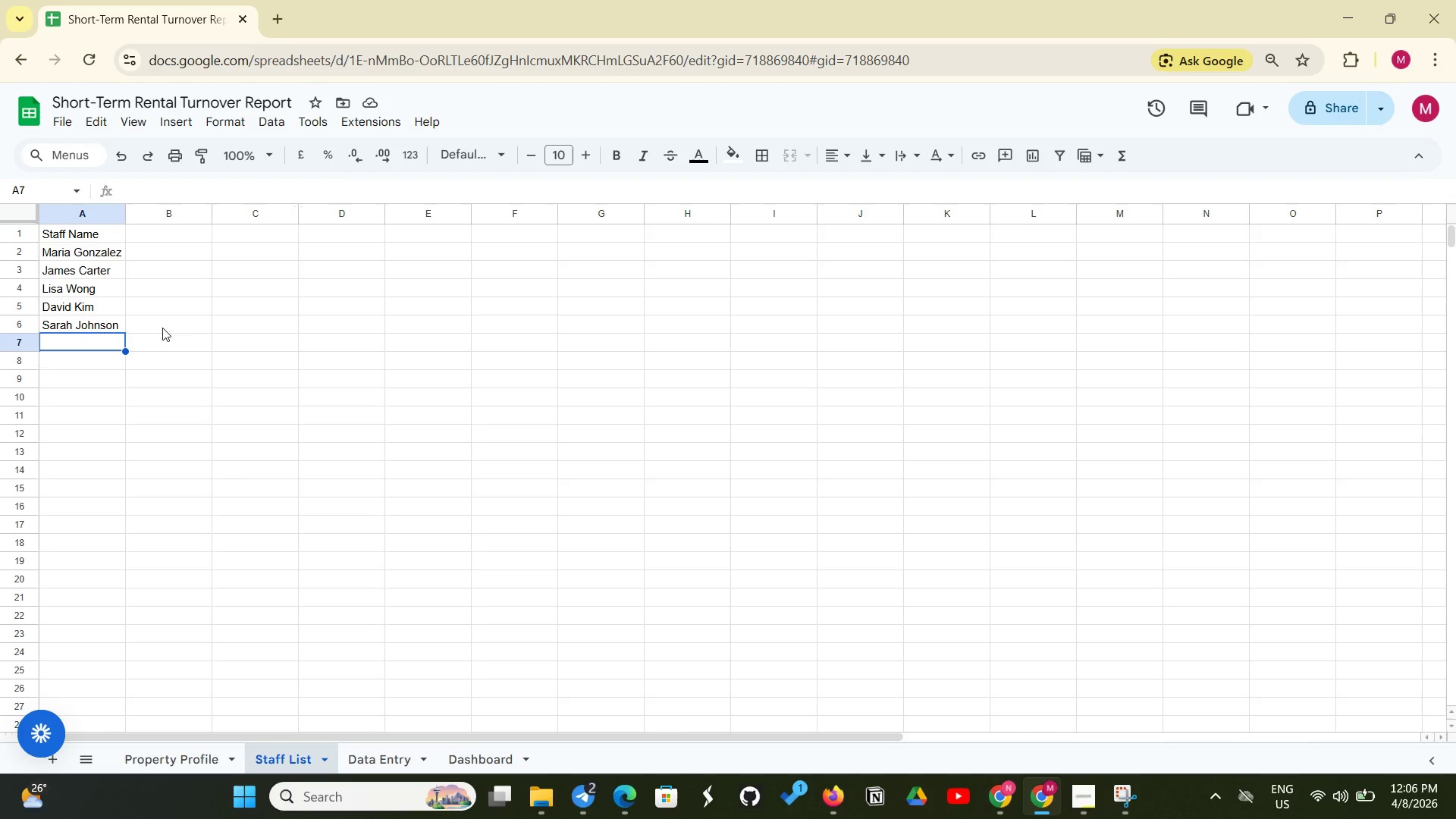 
wait(30.39)
 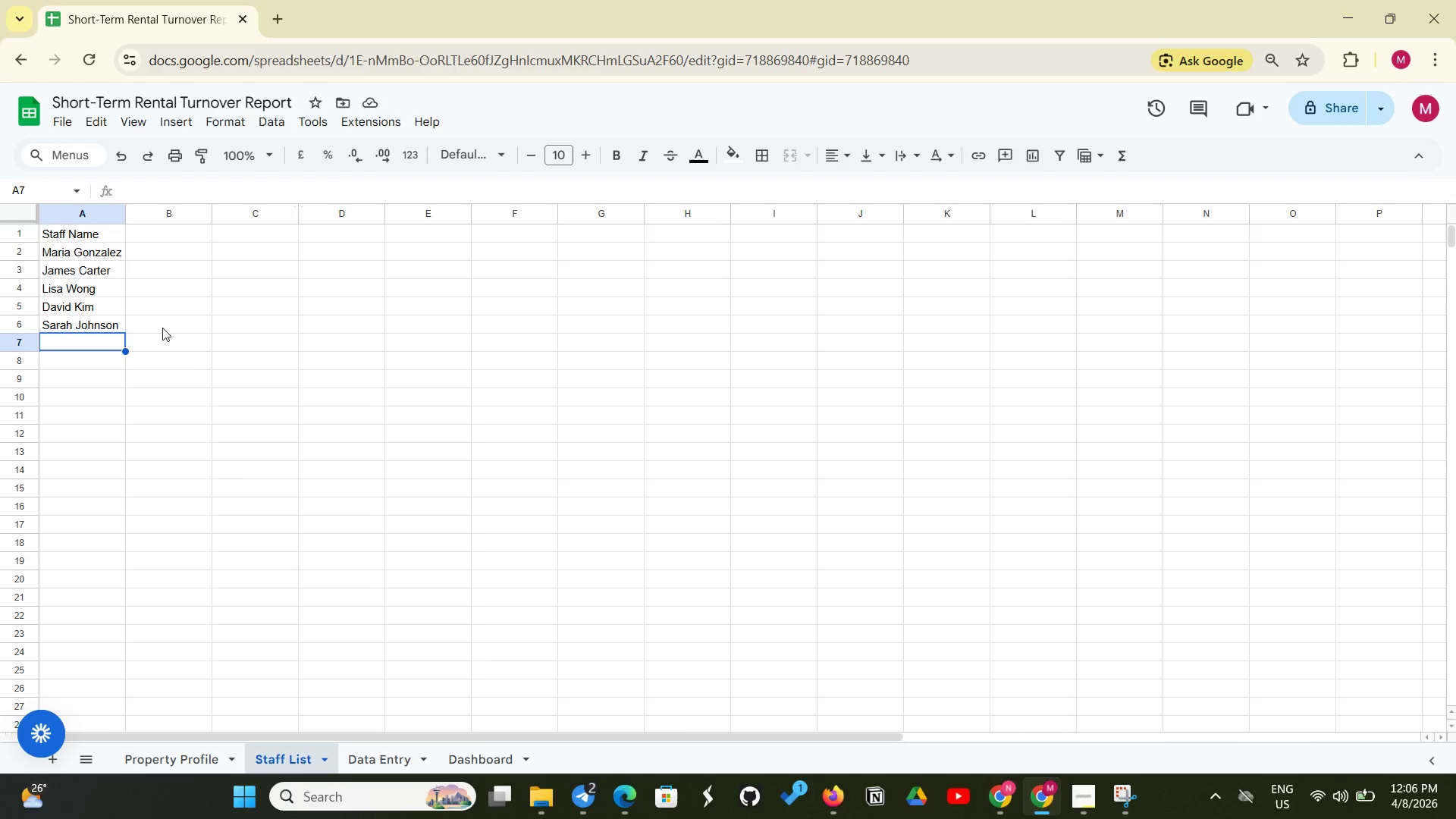 
scroll: coordinate [353, 557], scroll_direction: up, amount: 1.0
 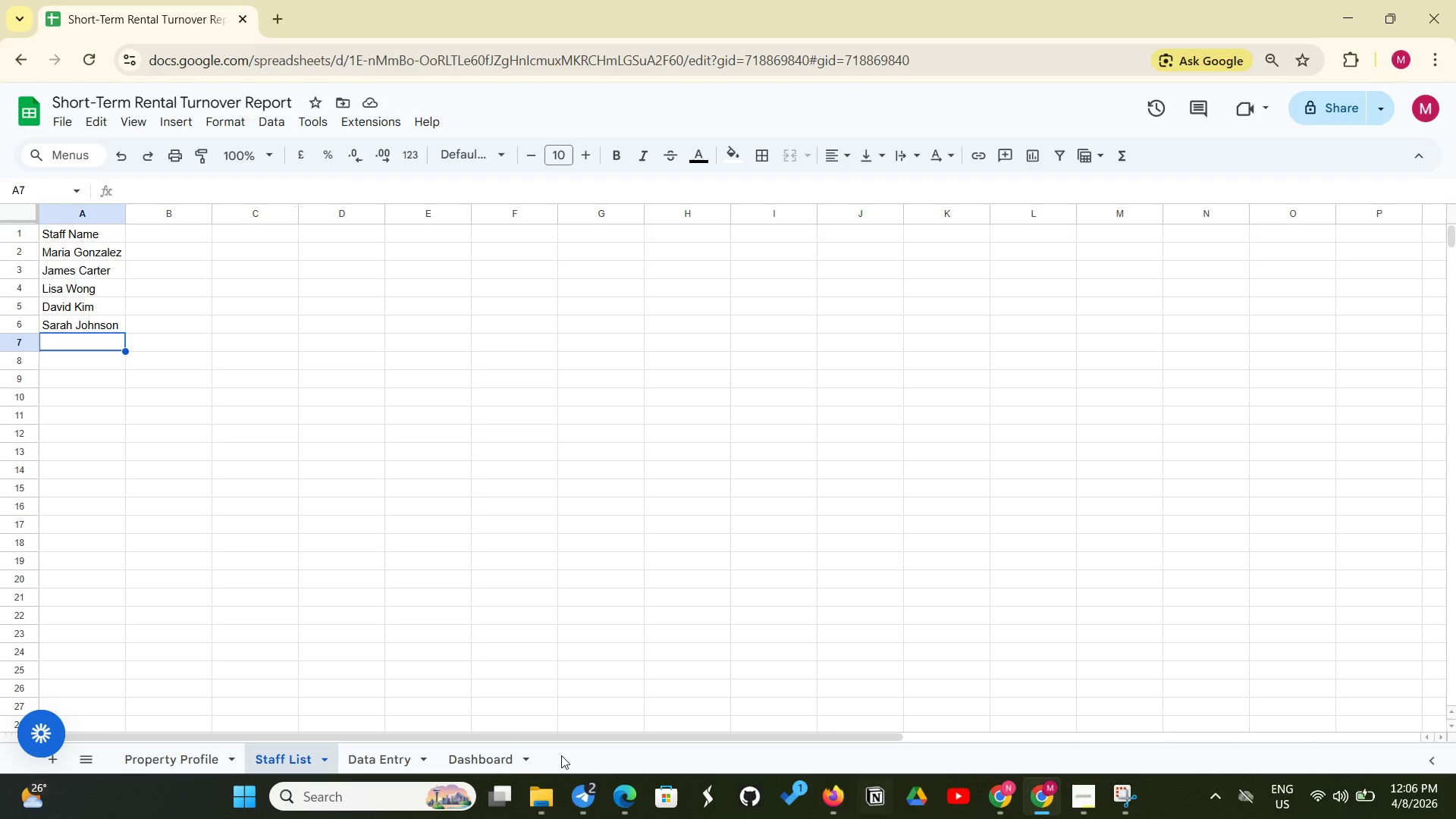 
left_click([405, 756])
 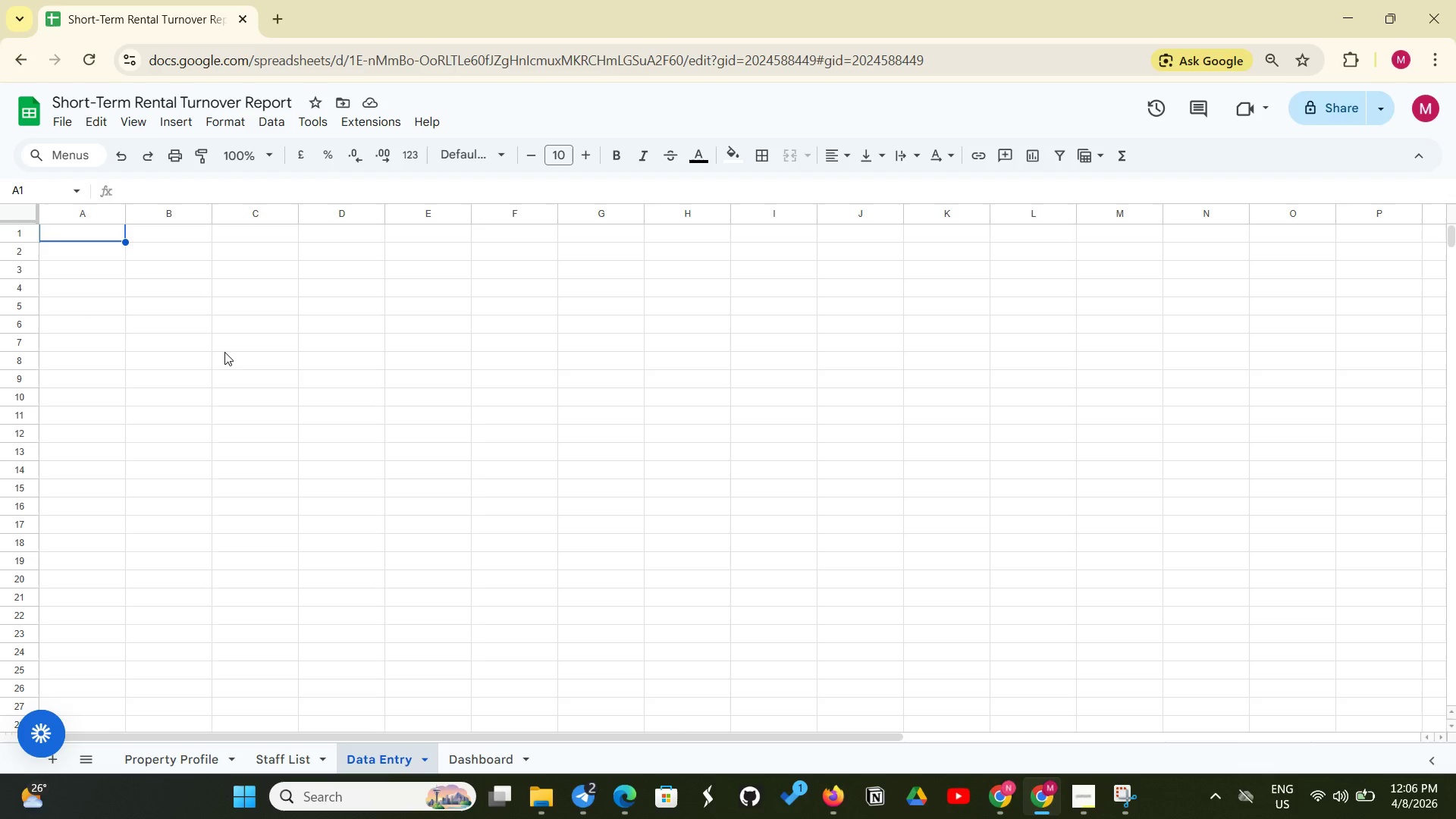 
wait(9.19)
 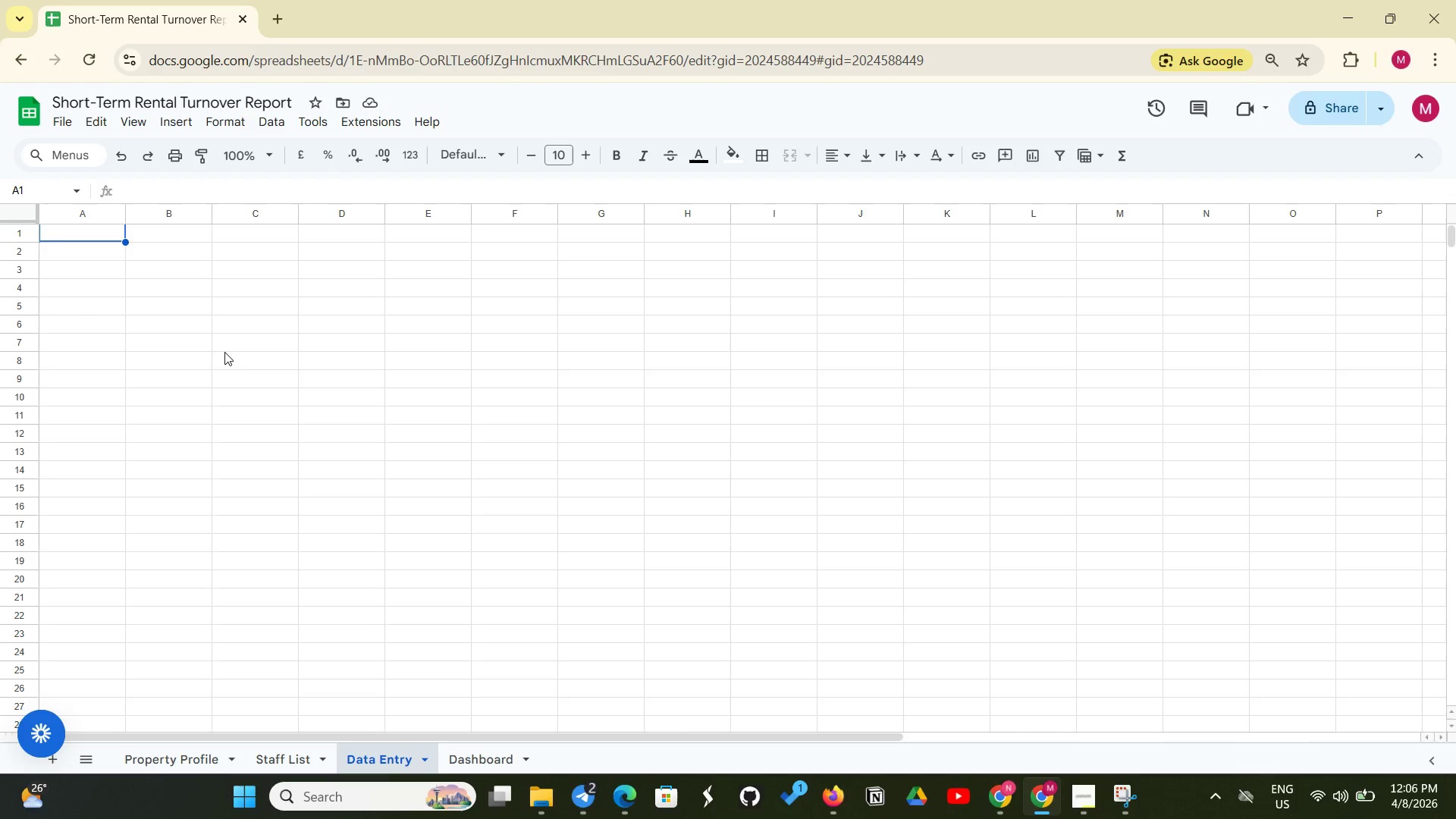 
left_click([91, 238])
 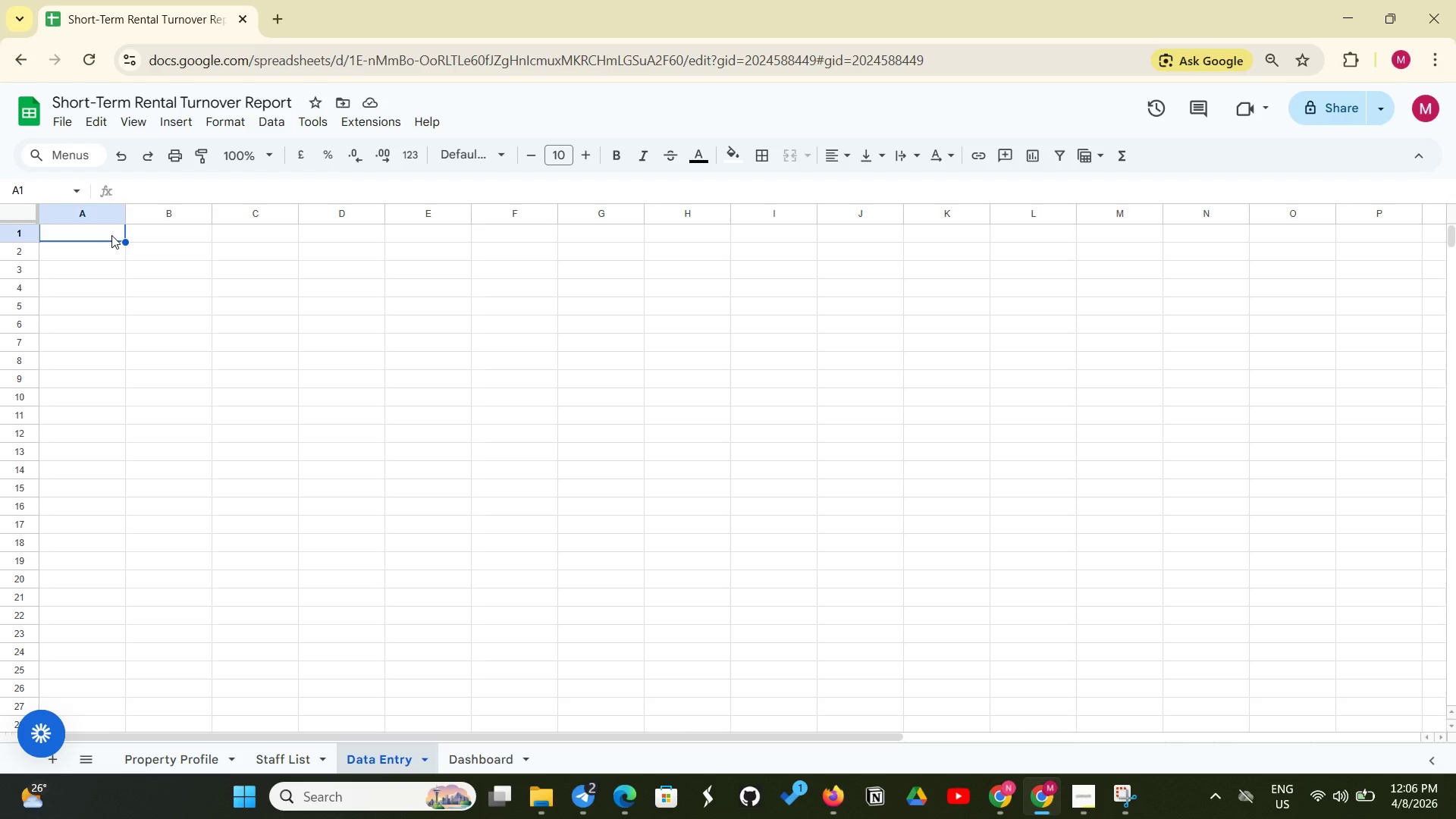 
type(Date)
 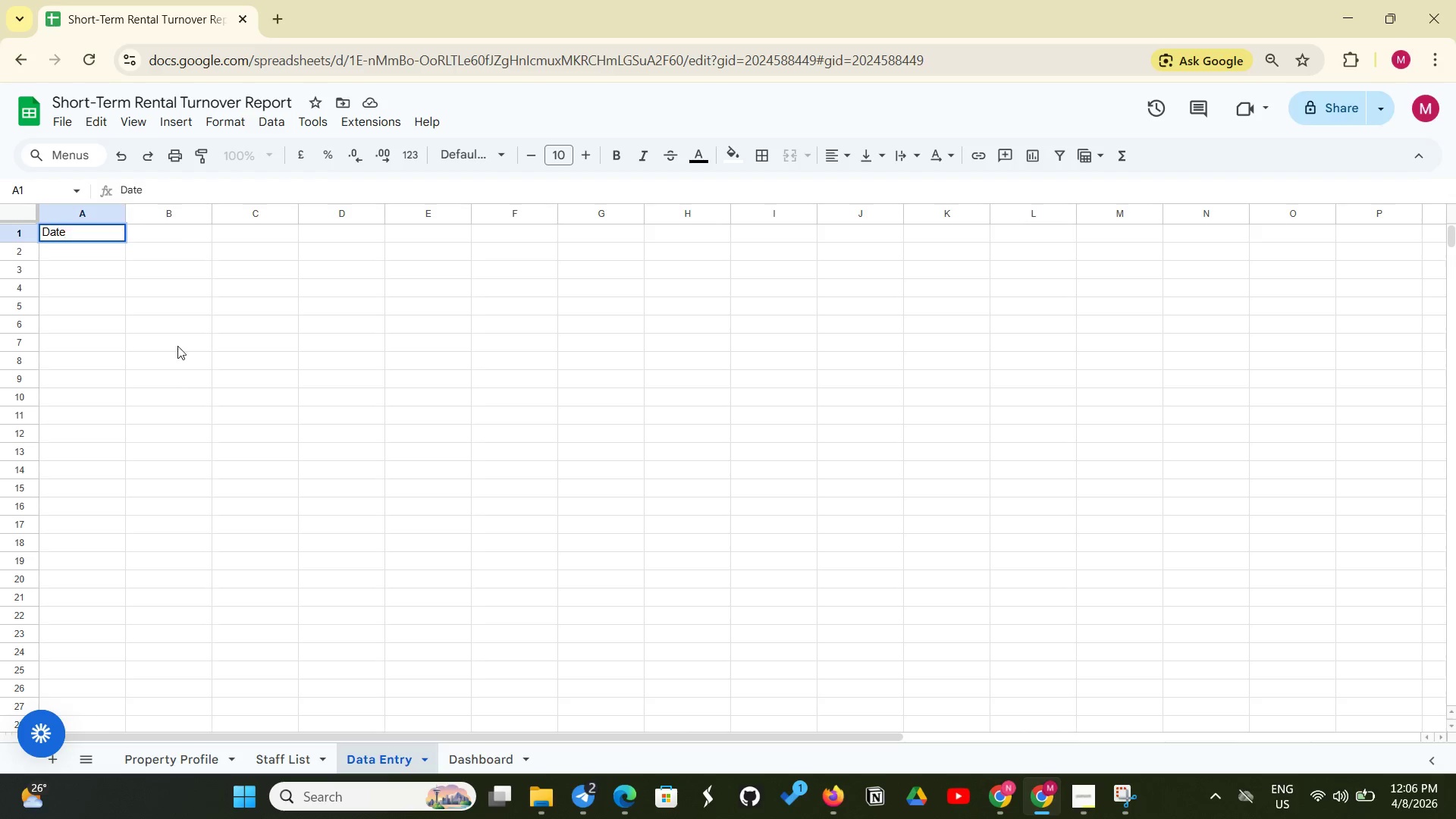 
left_click([177, 237])
 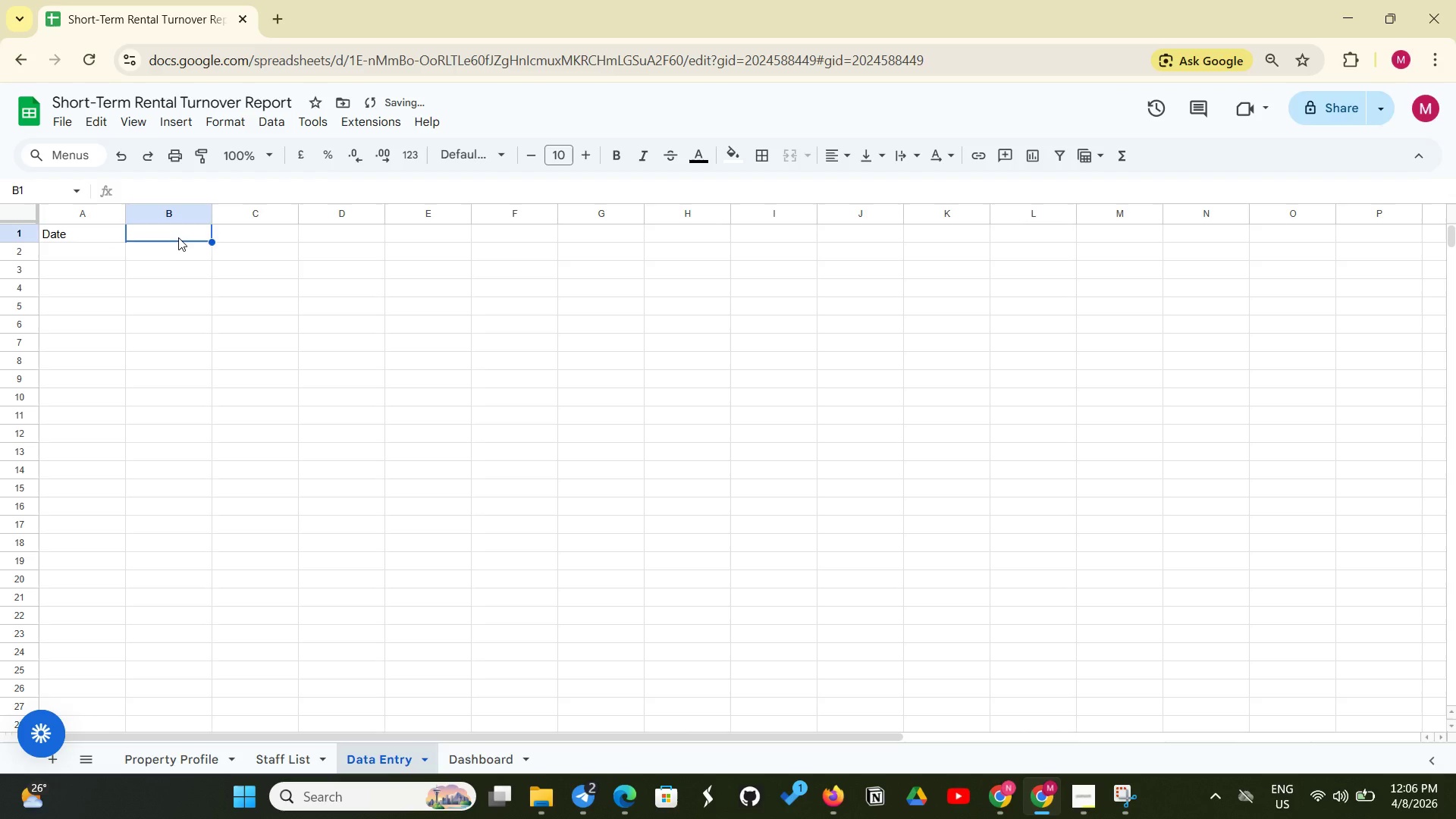 
type(Property Name)
 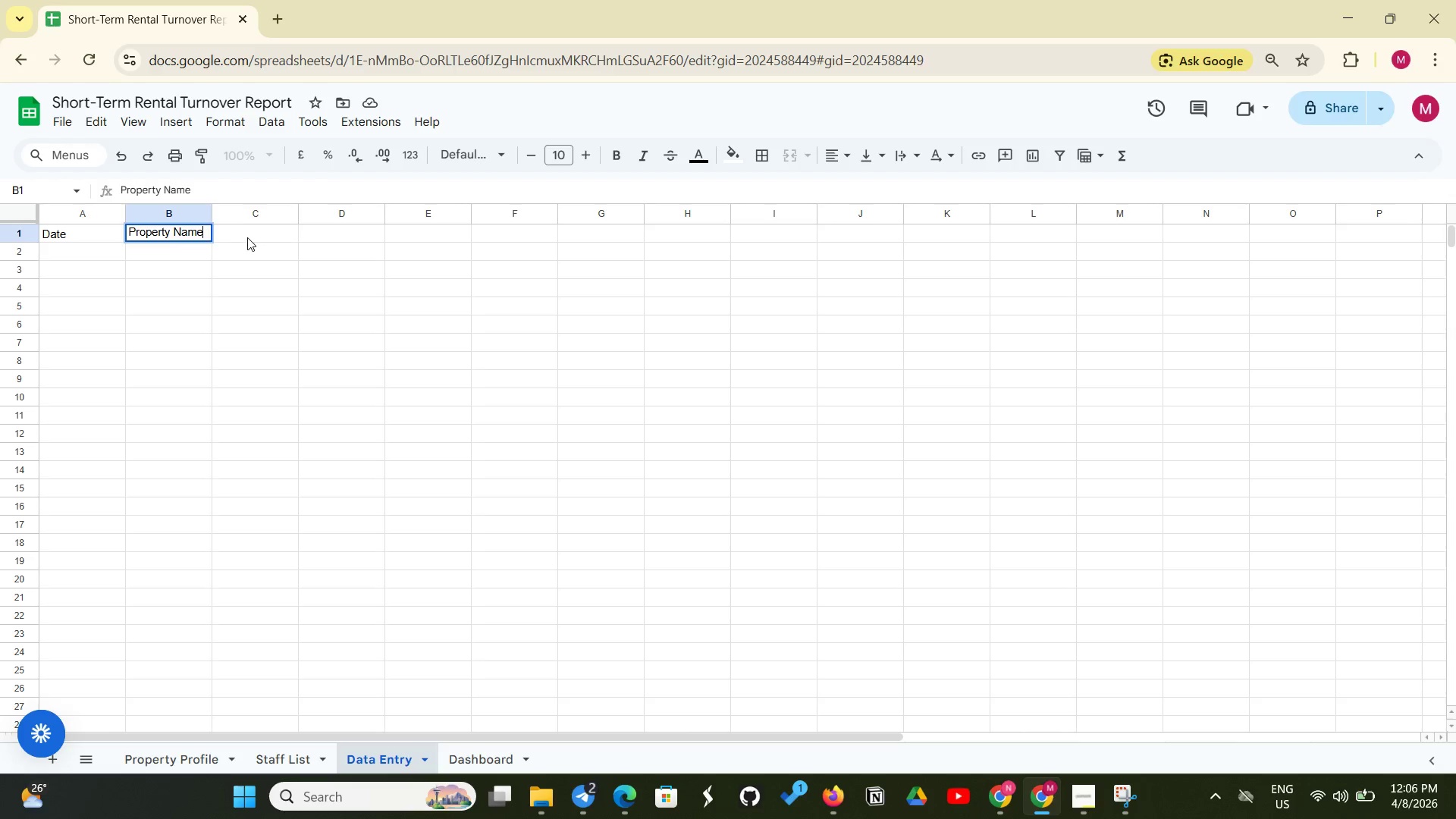 
left_click([247, 237])
 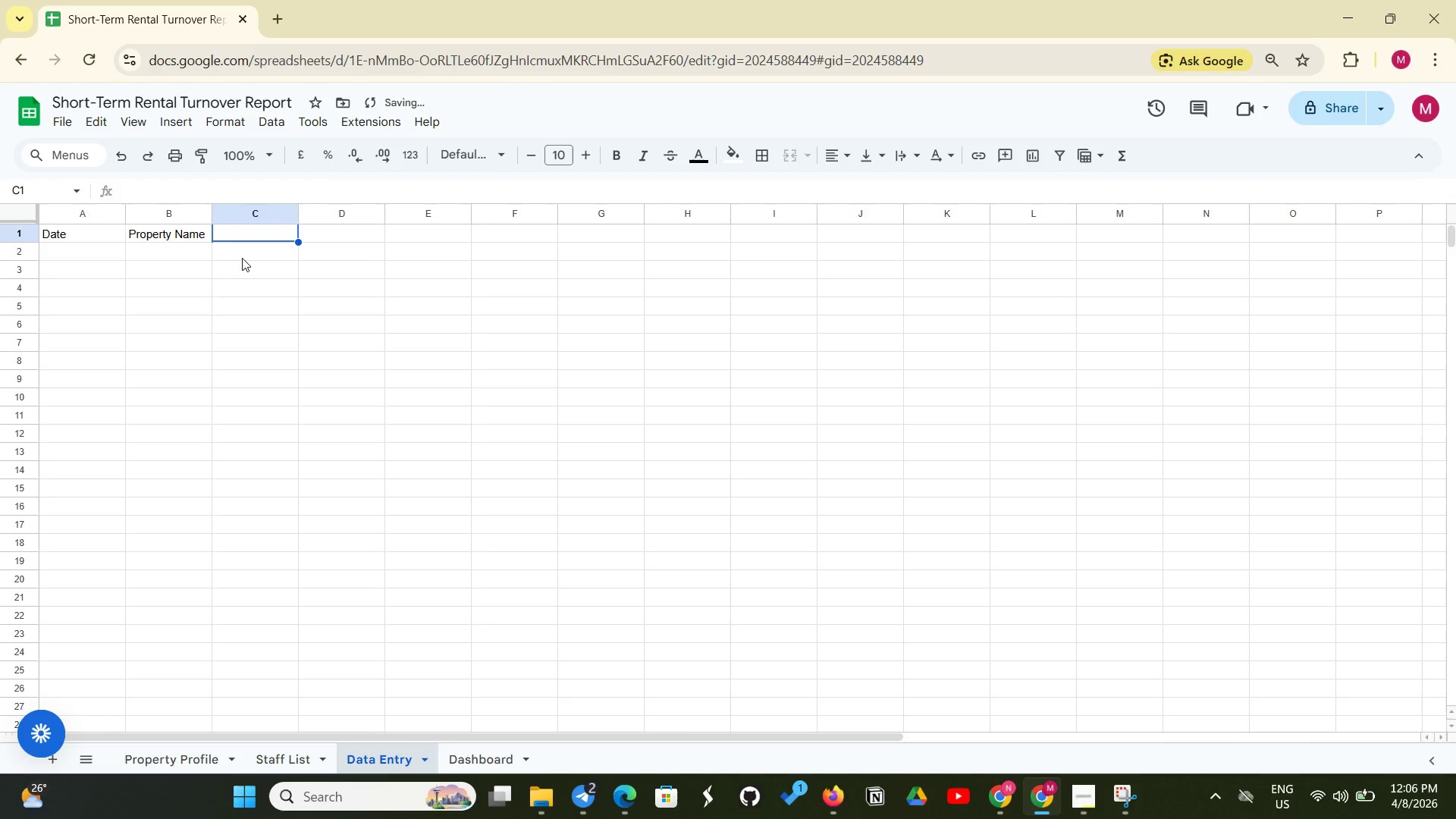 
type(Cle)
 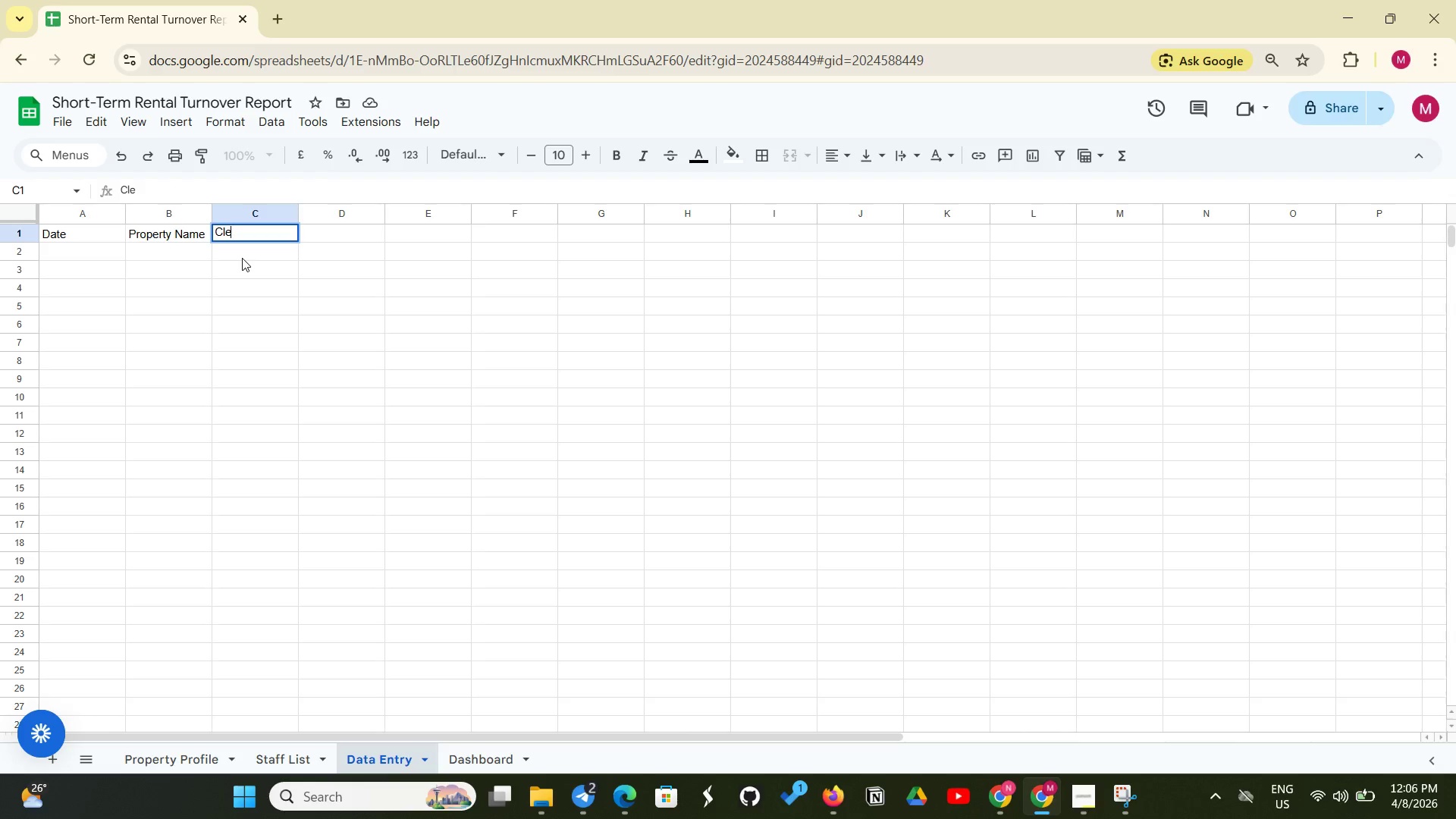 
type(aner Name)
 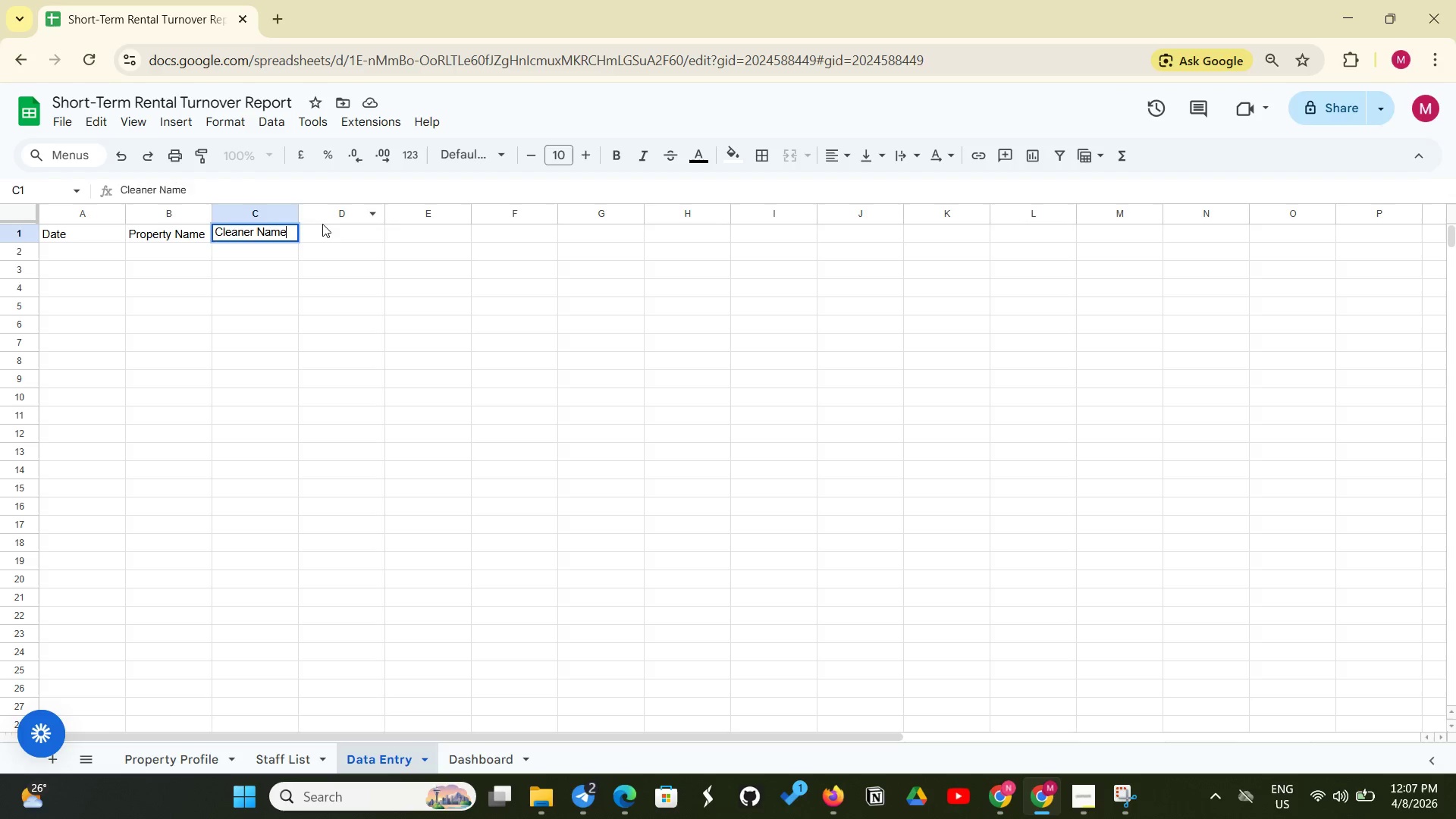 
left_click([322, 224])
 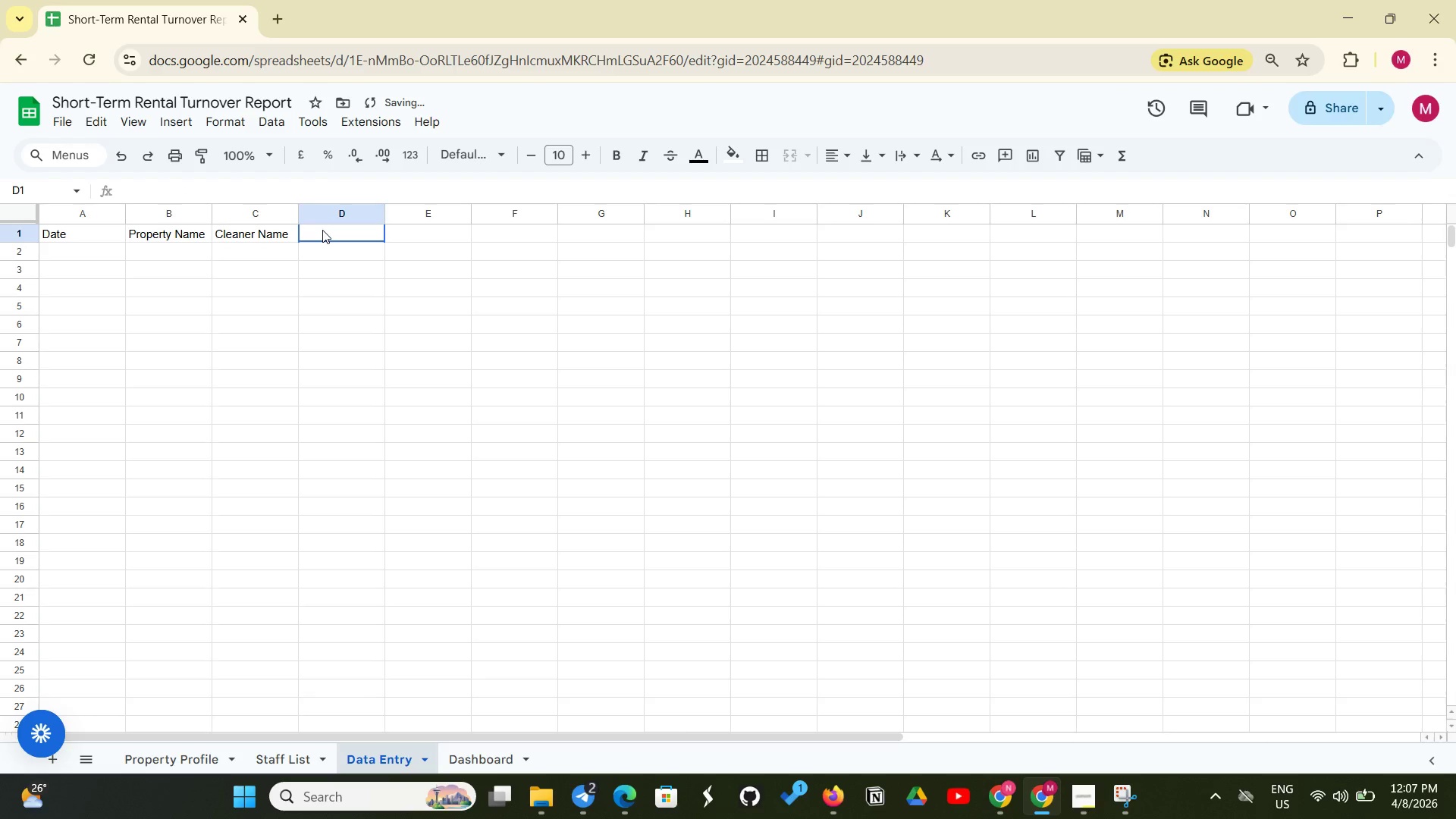 
left_click([322, 230])
 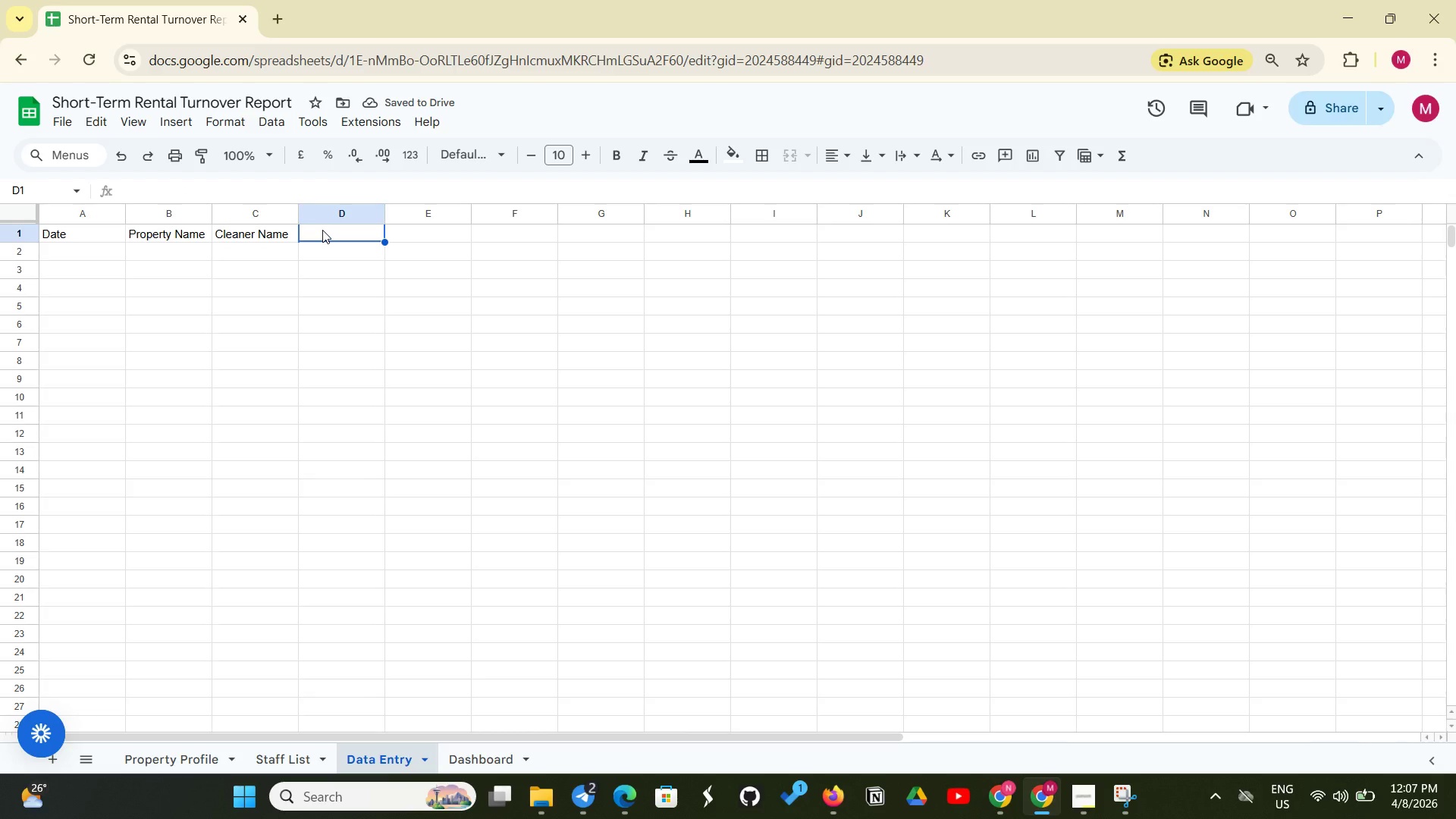 
type(Sa)
key(Backspace)
type(tart Time)
 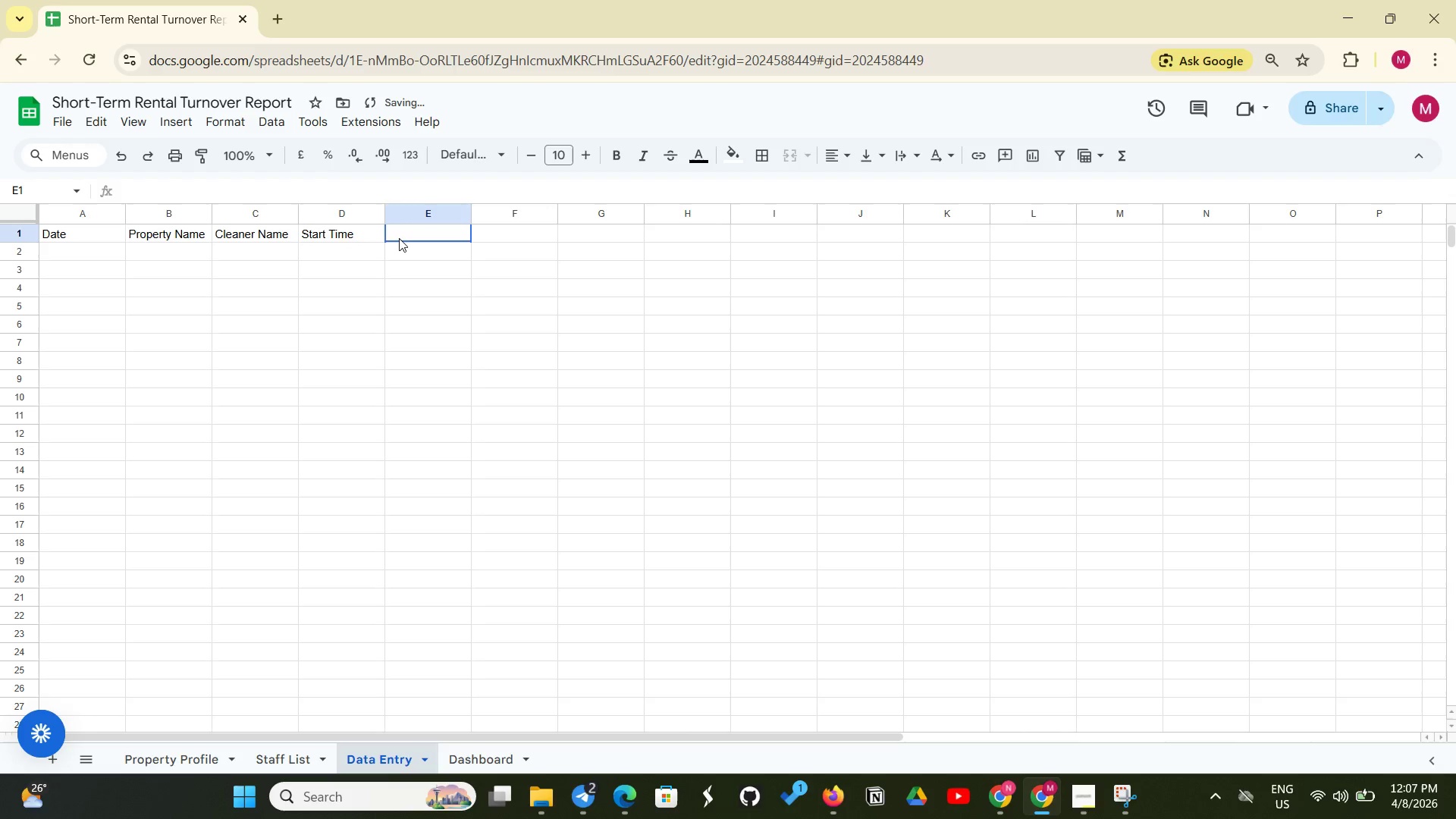 
left_click([399, 238])
 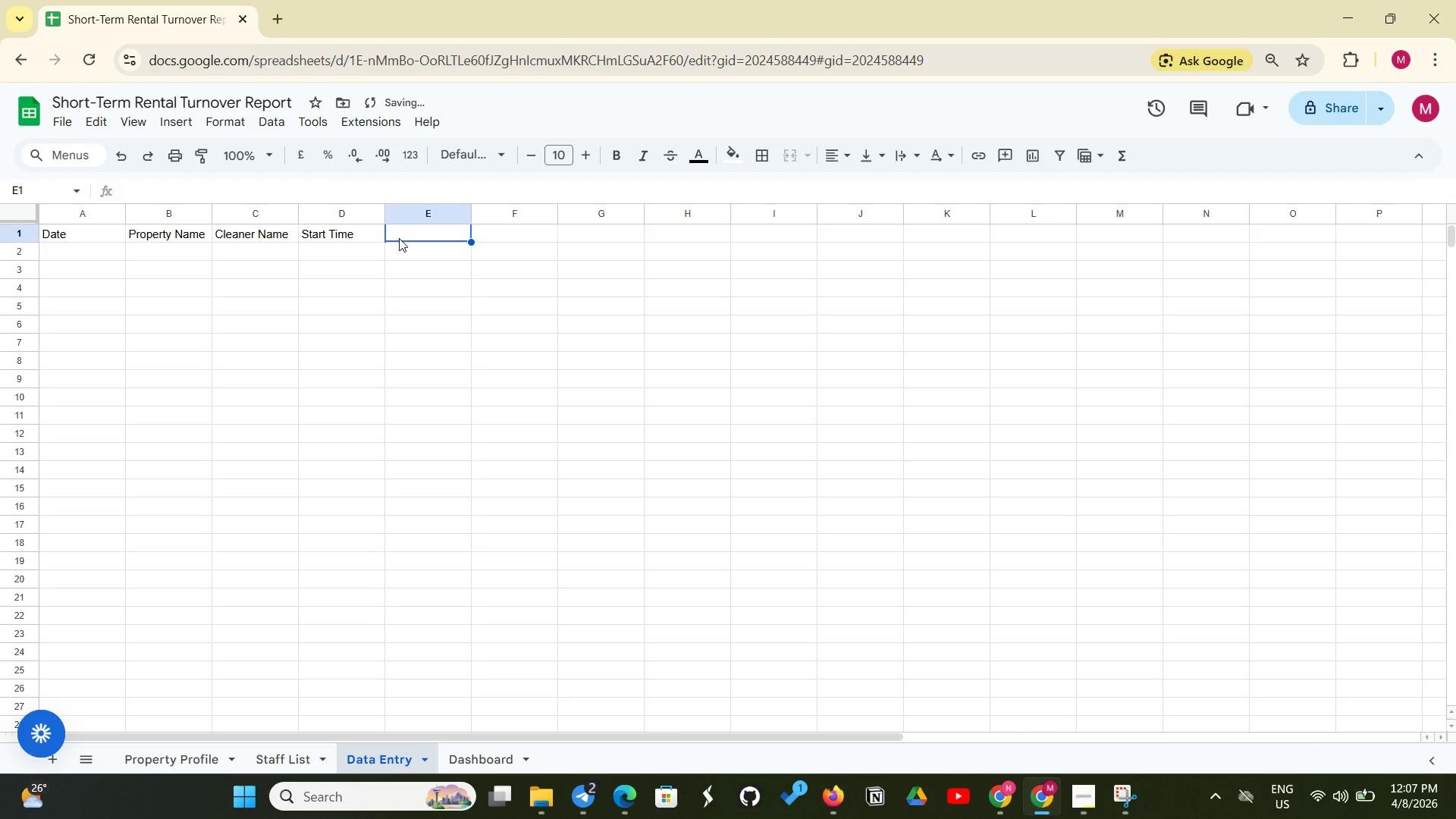 
type(End Time)
 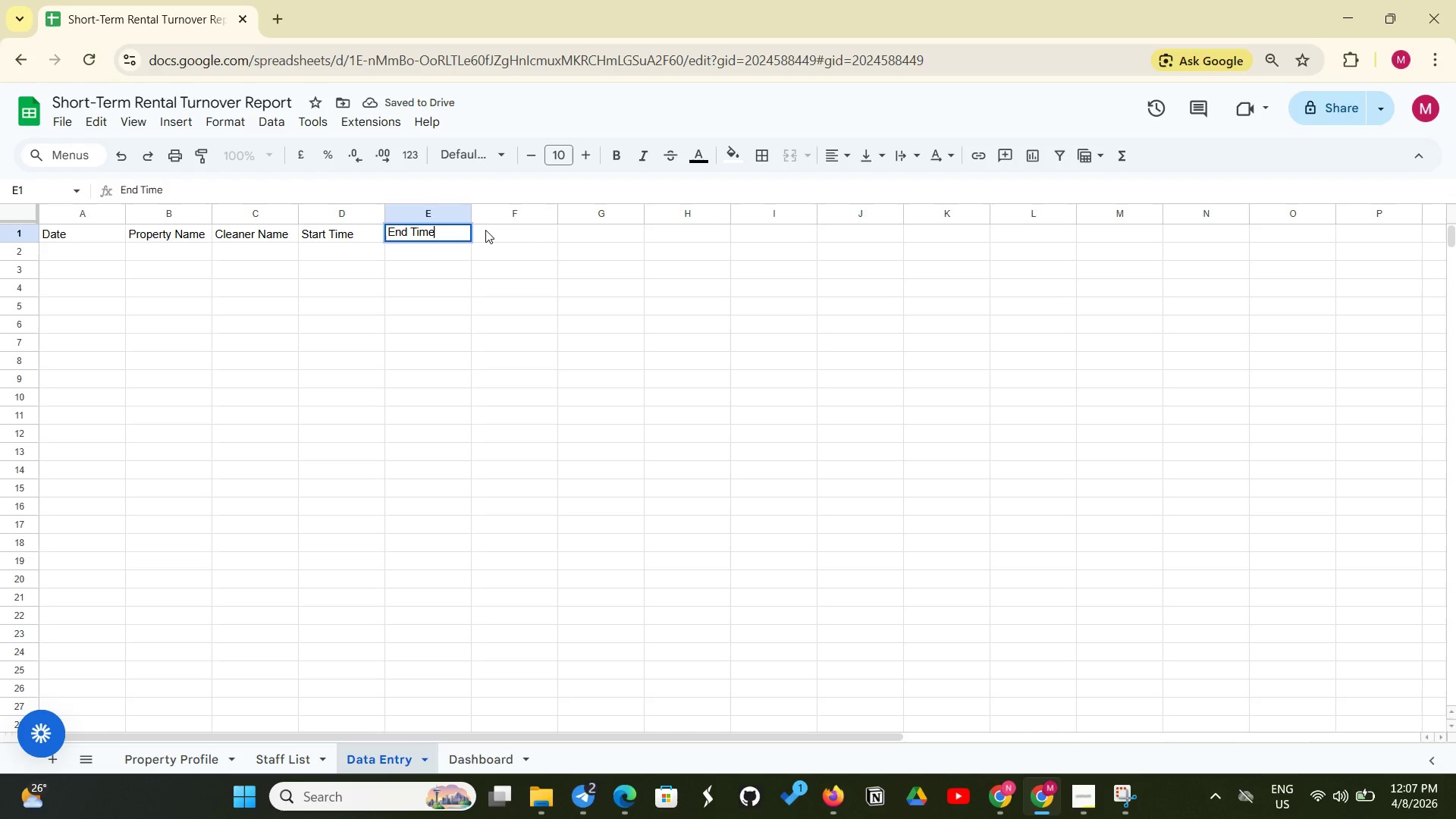 
left_click([485, 230])
 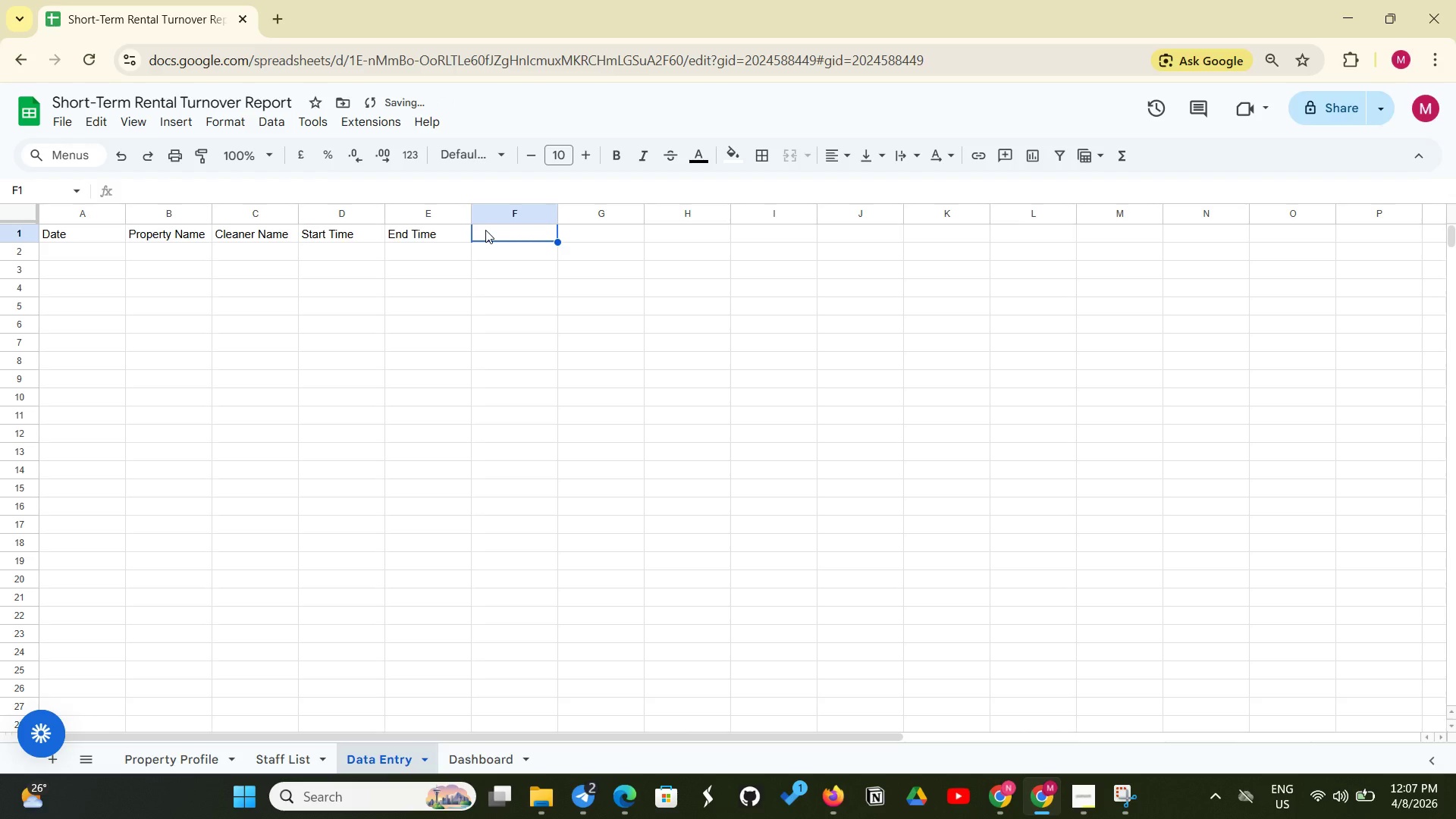 
type(Laundry Loads)
 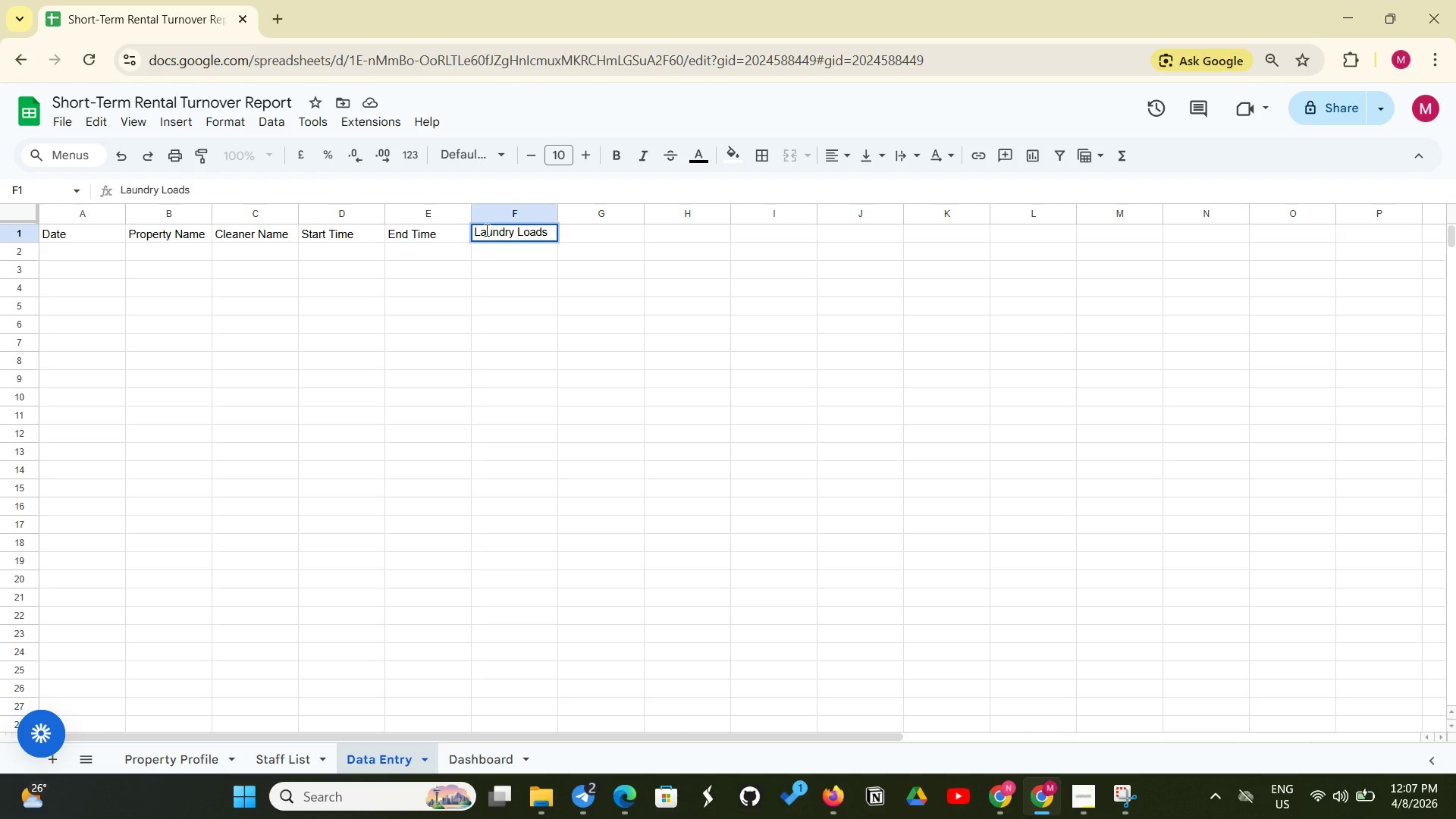 
wait(10.94)
 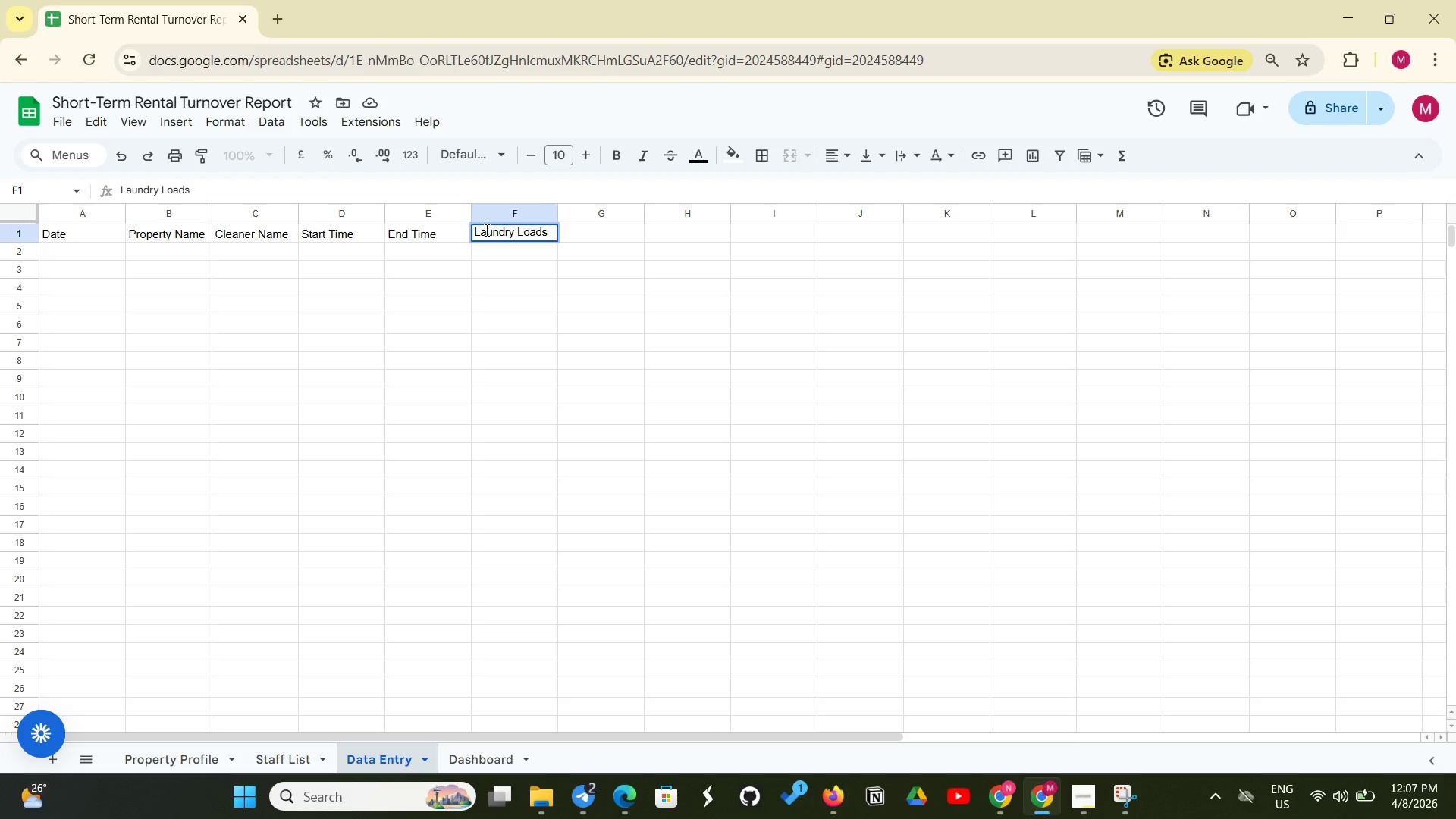 
left_click([593, 235])
 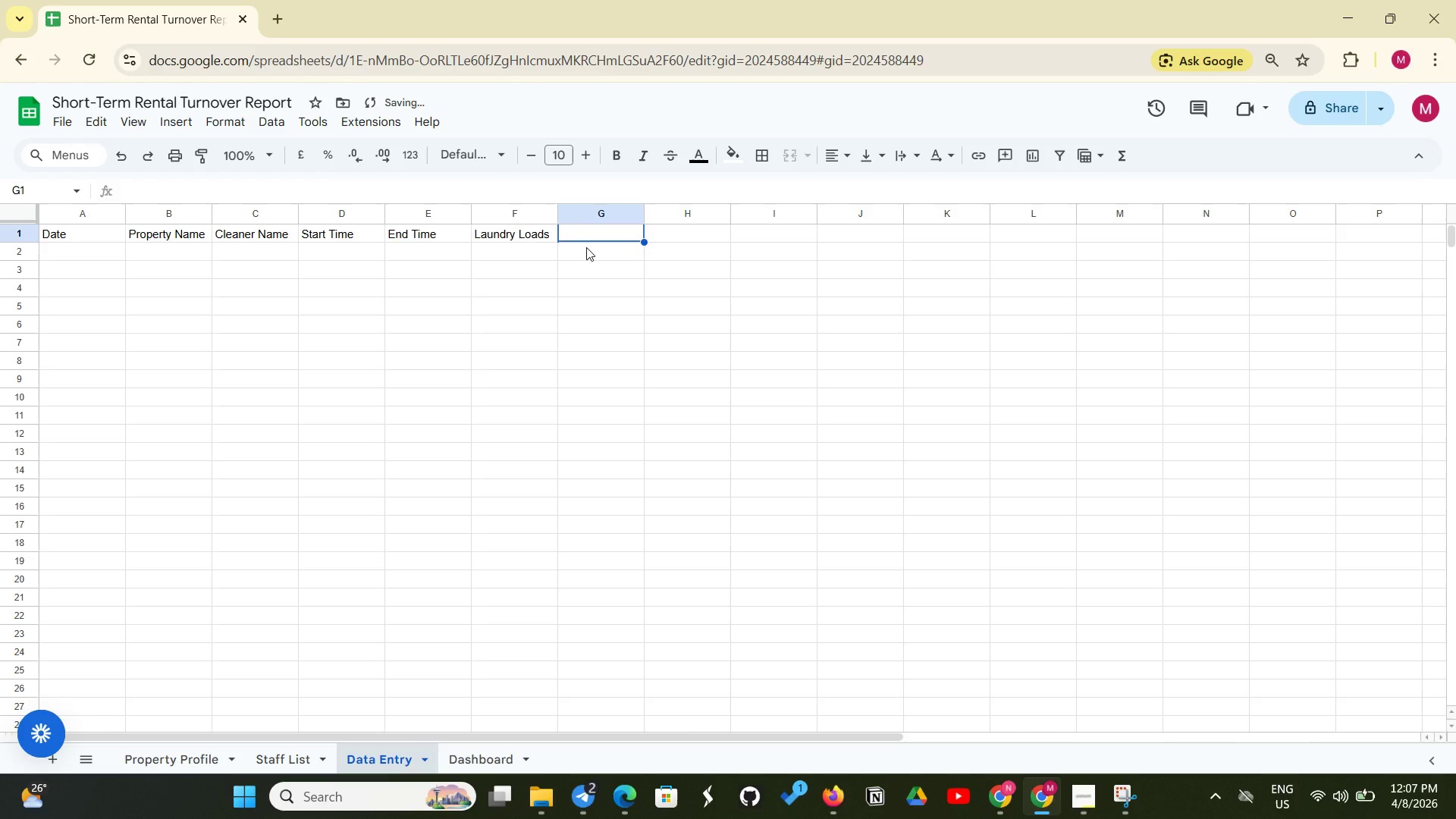 
type(Consumable Restock Cost ($))
 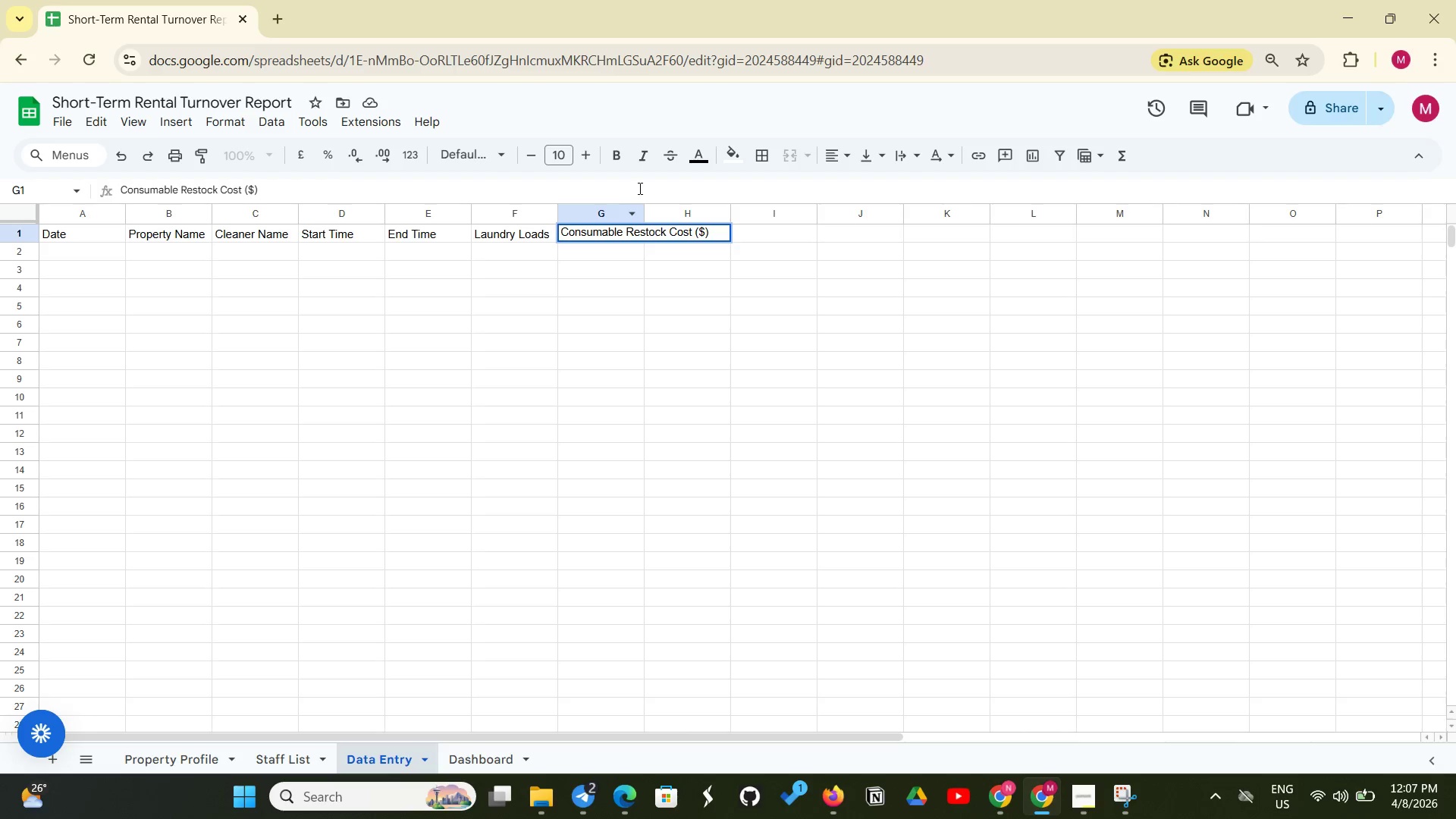 
left_click_drag(start_coordinate=[645, 216], to_coordinate=[720, 203])
 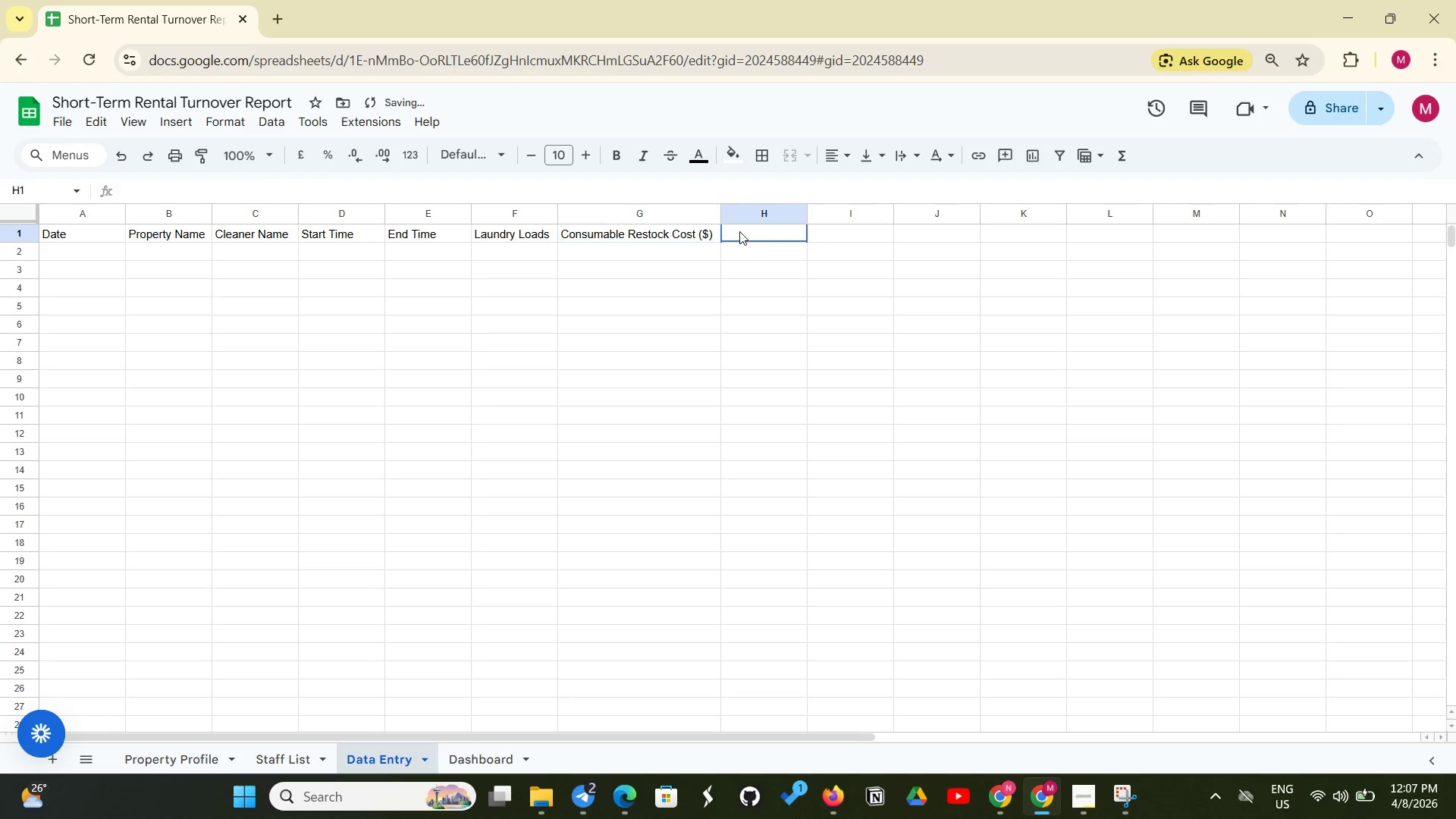 
left_click([739, 231])
 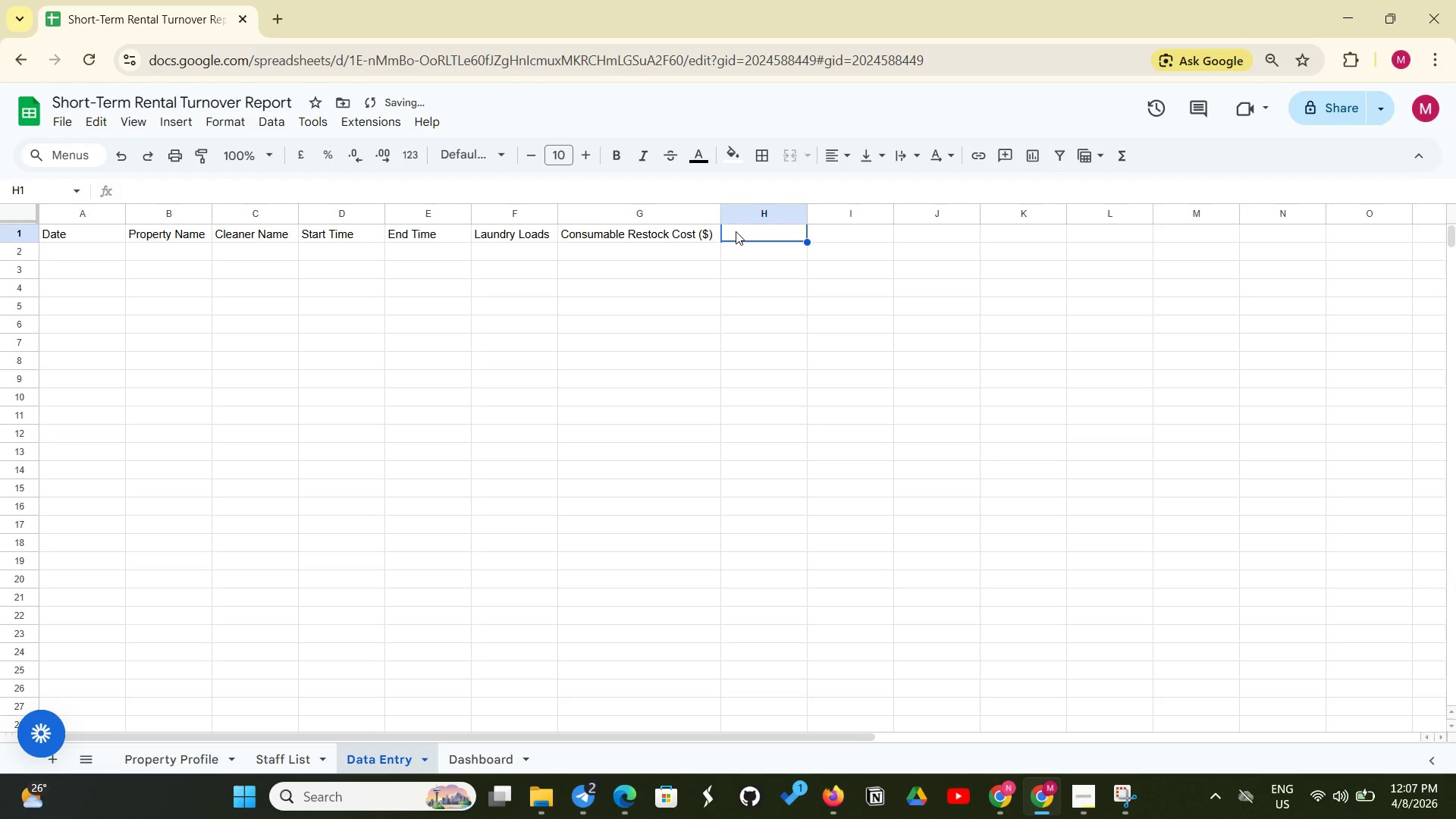 
type(Actual Duration (min))
 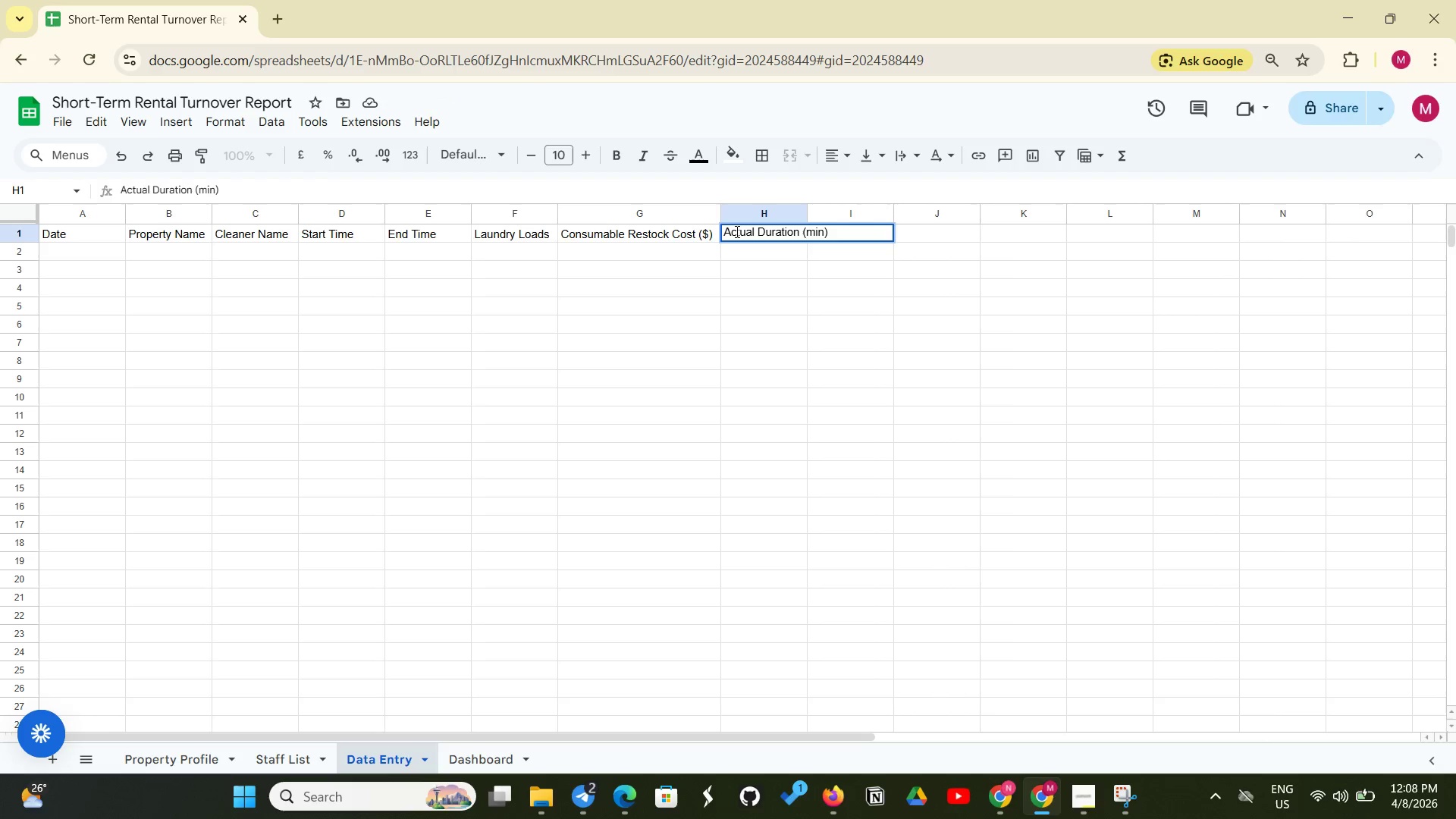 
wait(6.61)
 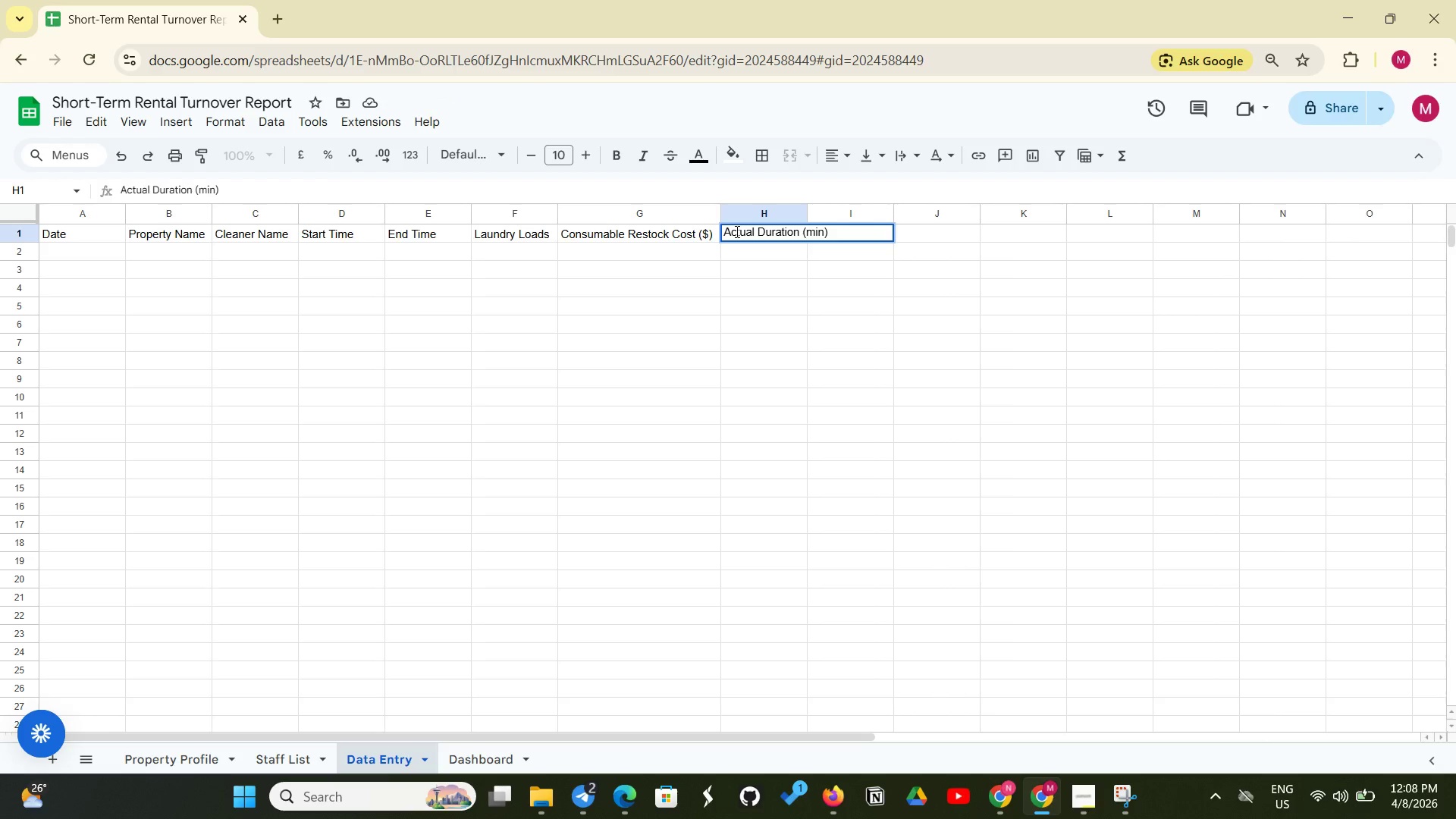 
key(Enter)
 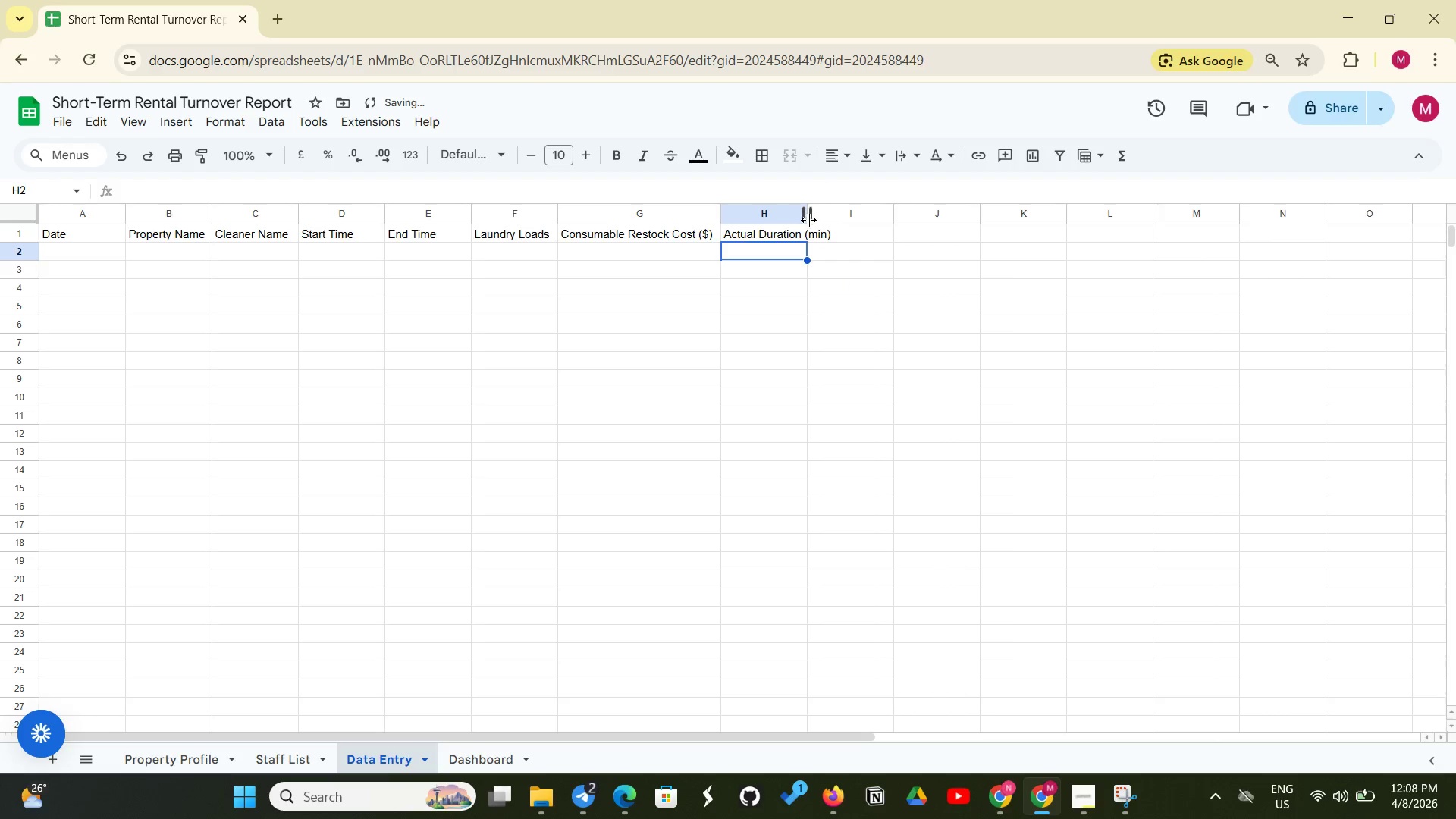 
left_click_drag(start_coordinate=[808, 220], to_coordinate=[837, 214])
 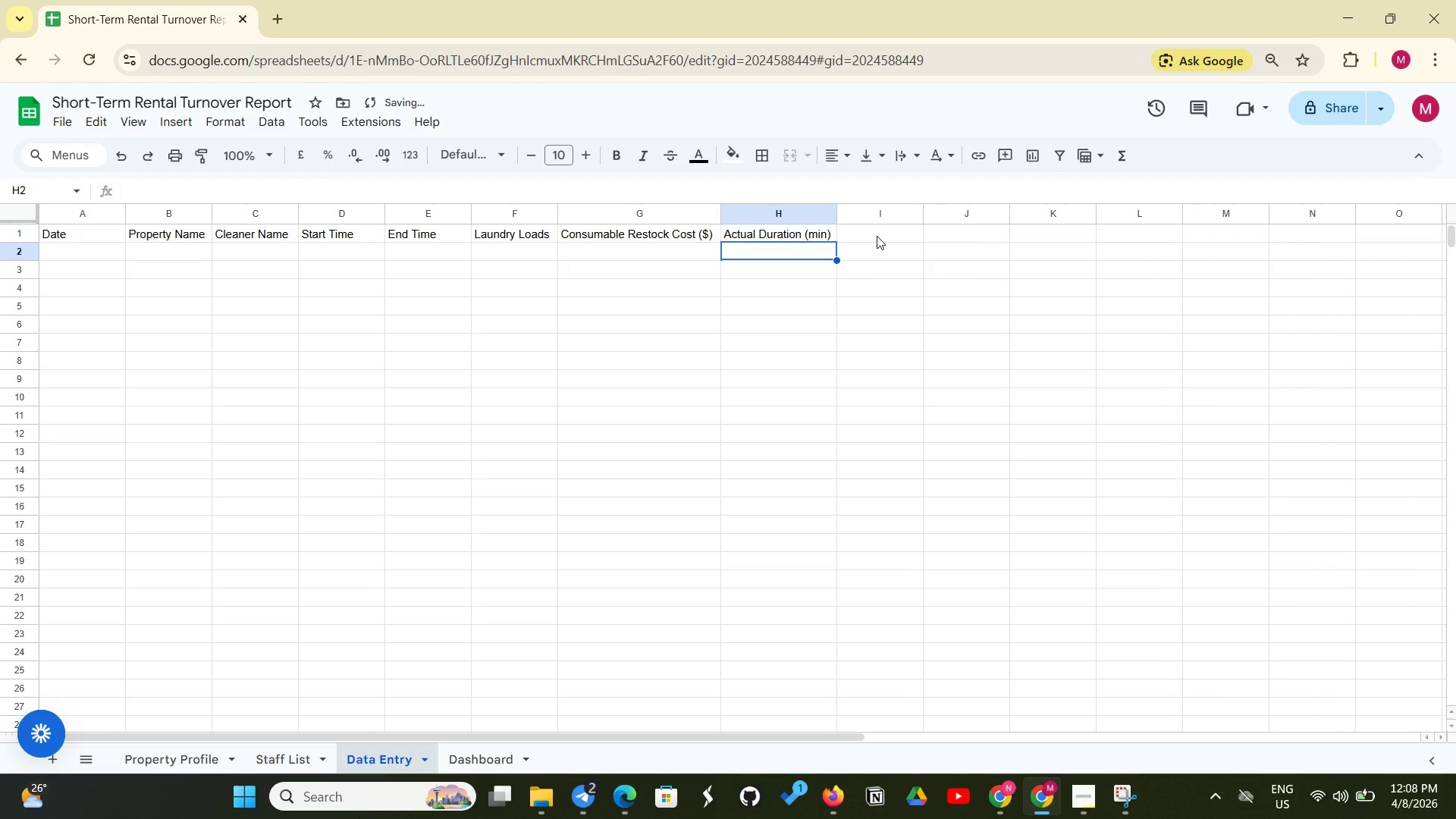 
left_click([877, 236])
 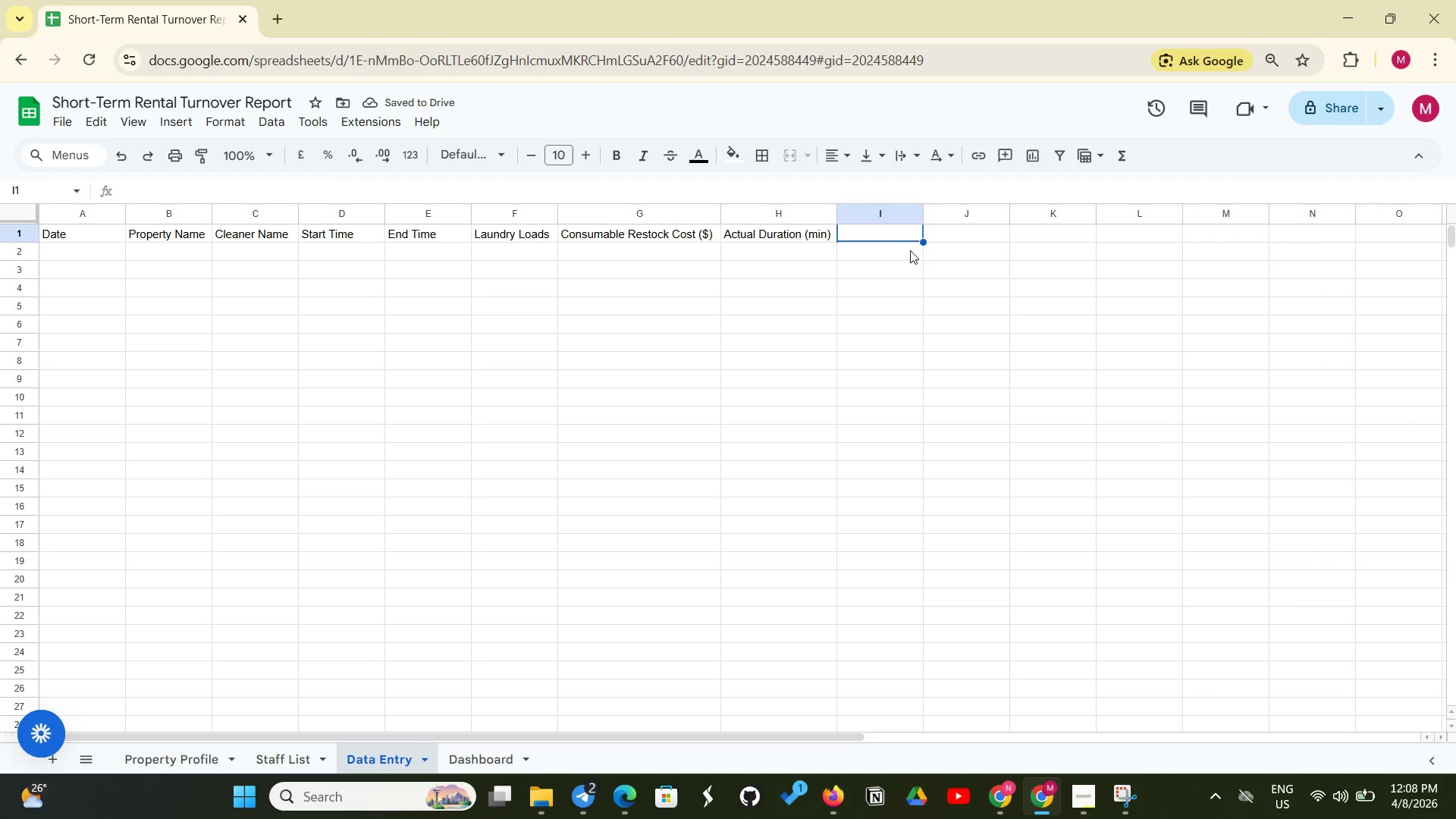 
type(Target Time (min))
 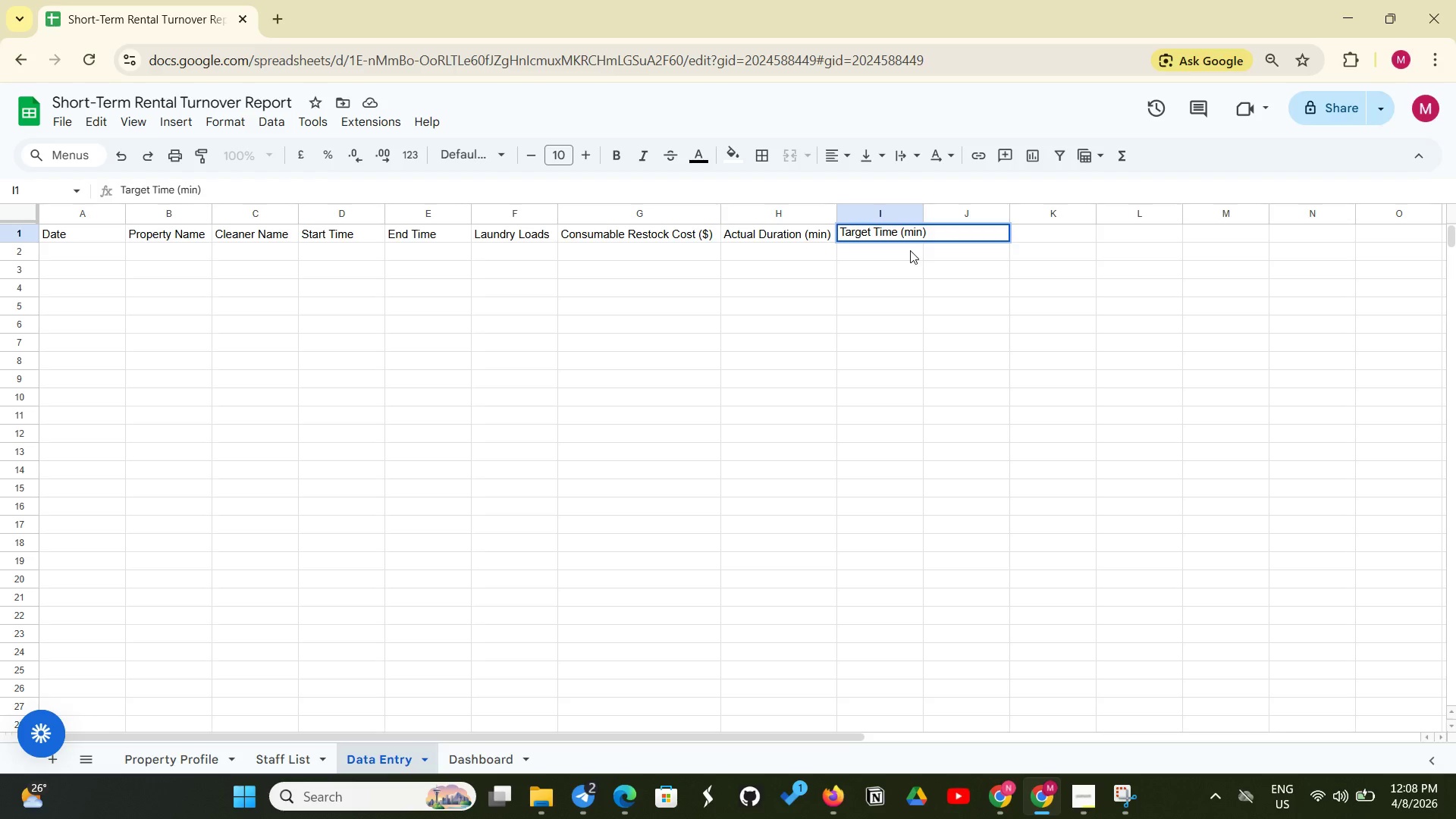 
scroll: coordinate [911, 251], scroll_direction: up, amount: 1.0
 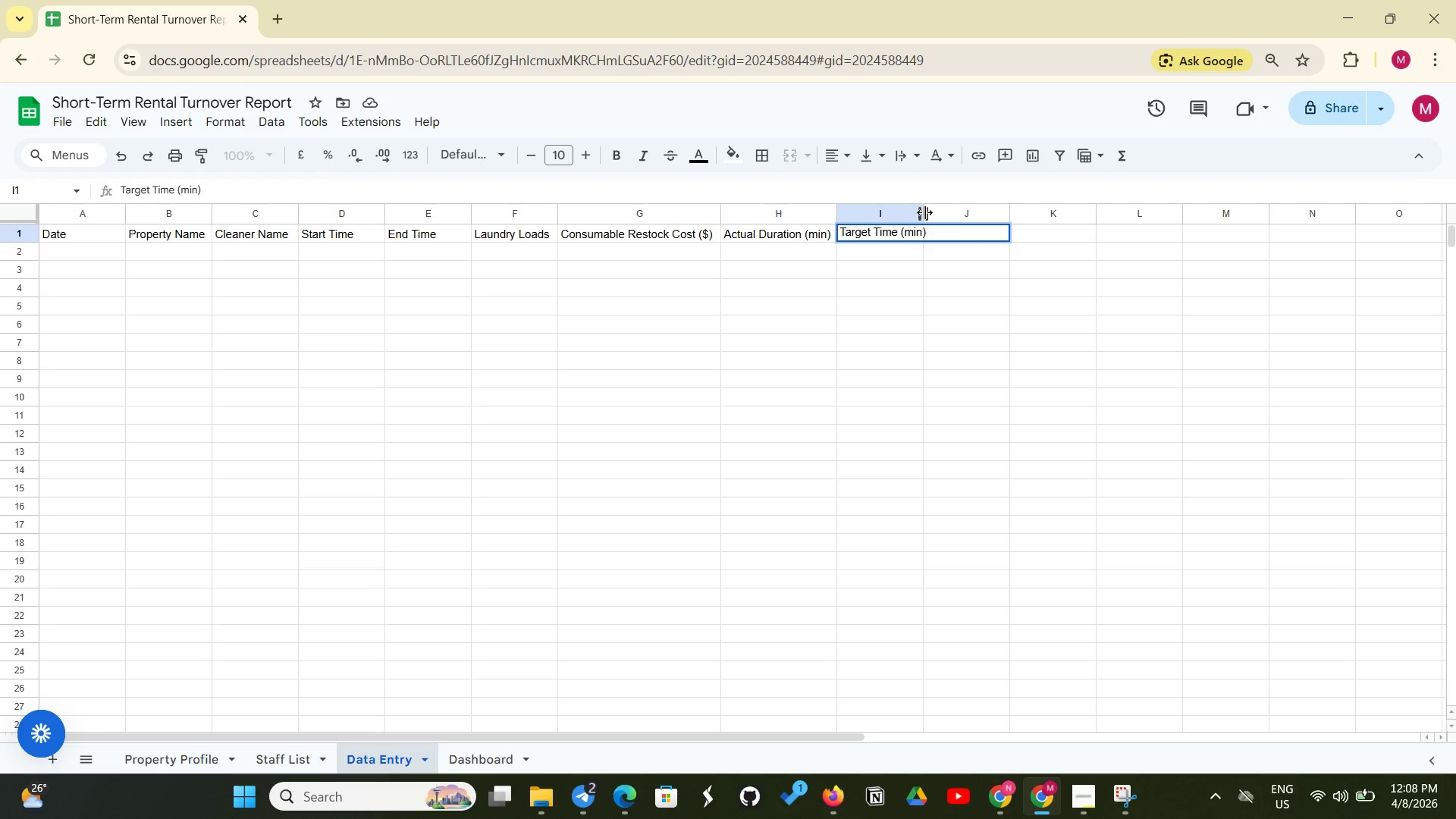 
left_click_drag(start_coordinate=[924, 212], to_coordinate=[934, 207])
 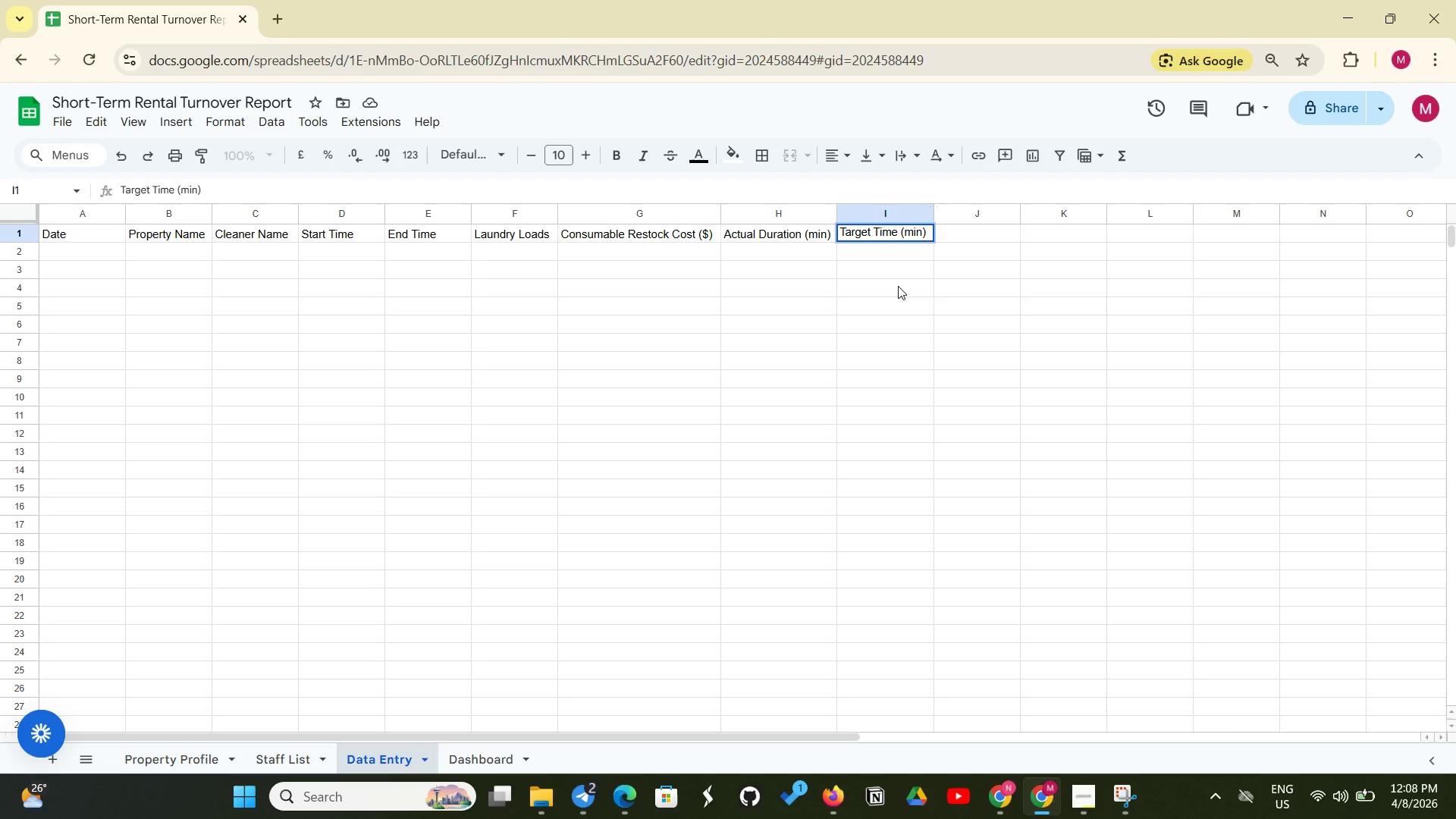 
wait(10.52)
 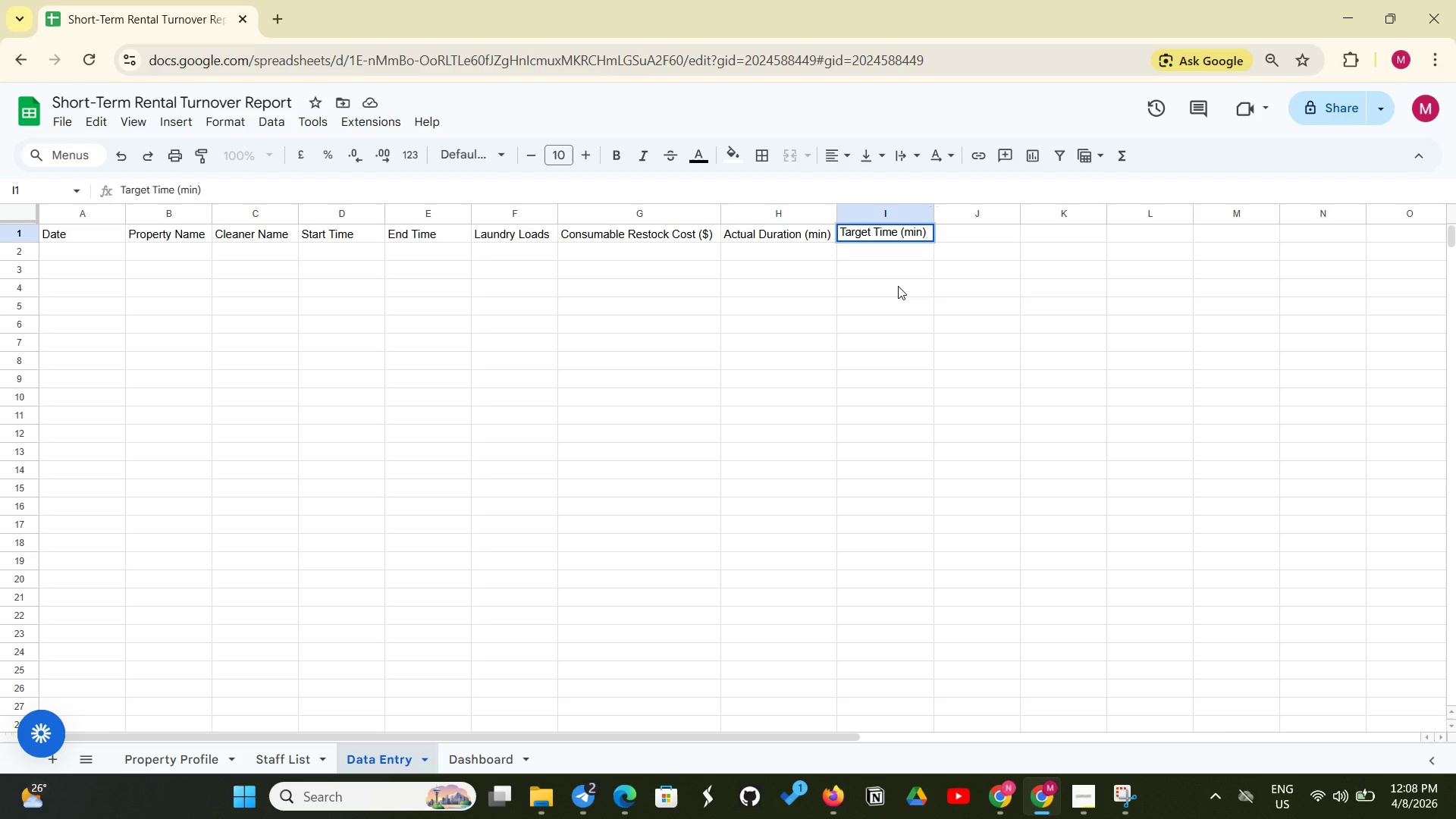 
scroll: coordinate [898, 286], scroll_direction: up, amount: 1.0
 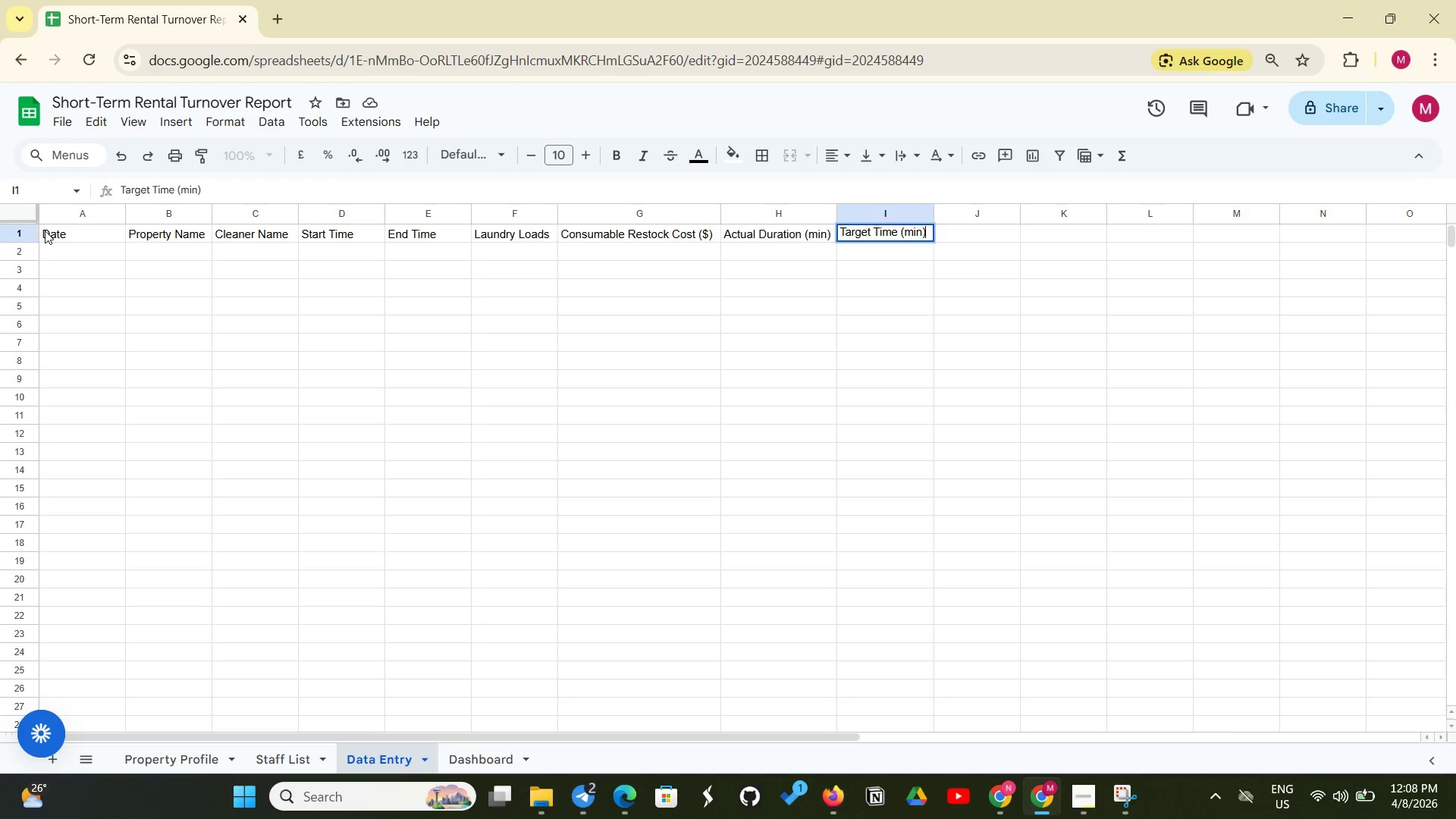 
left_click_drag(start_coordinate=[45, 231], to_coordinate=[900, 226])
 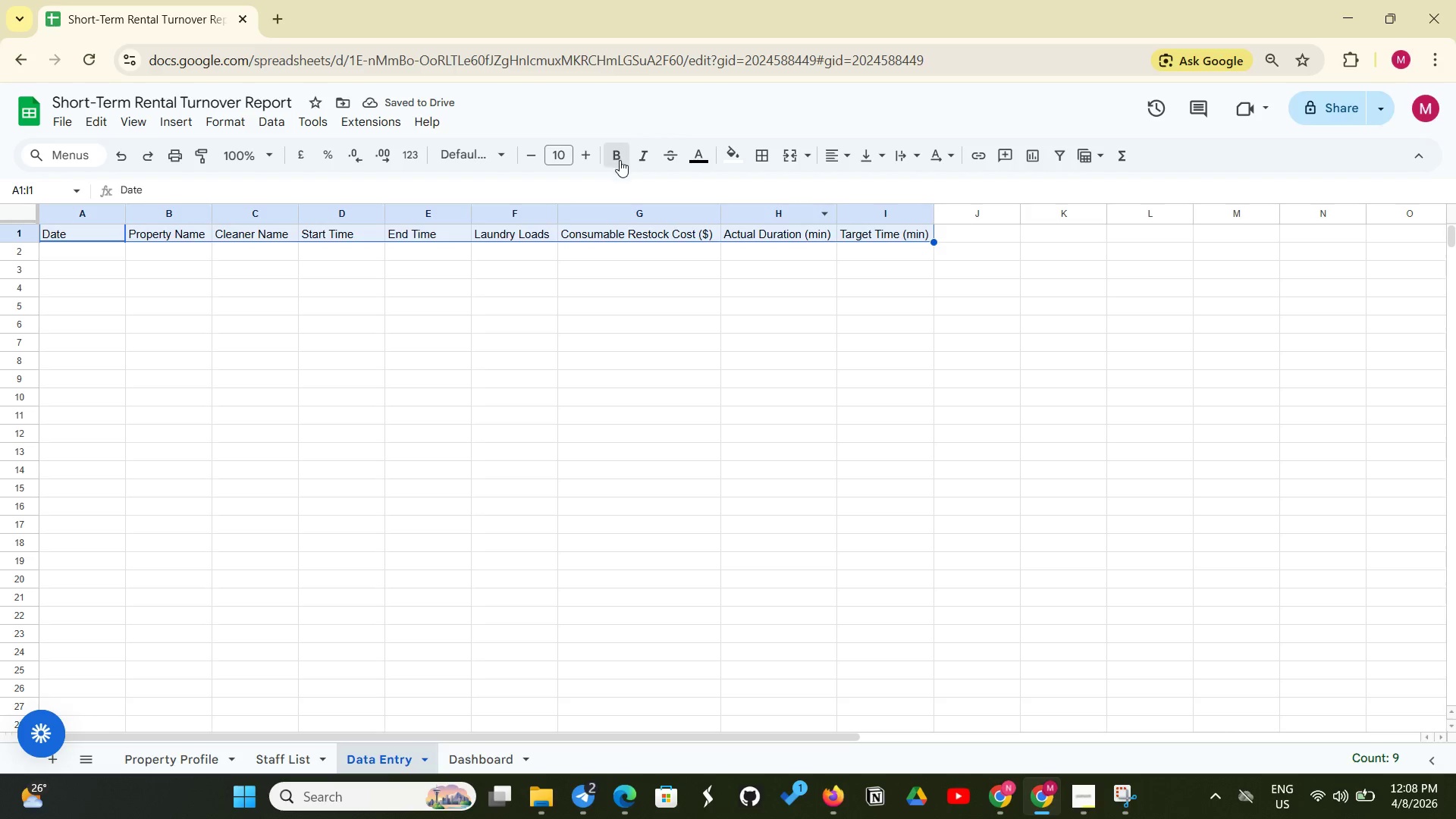 
left_click([619, 158])
 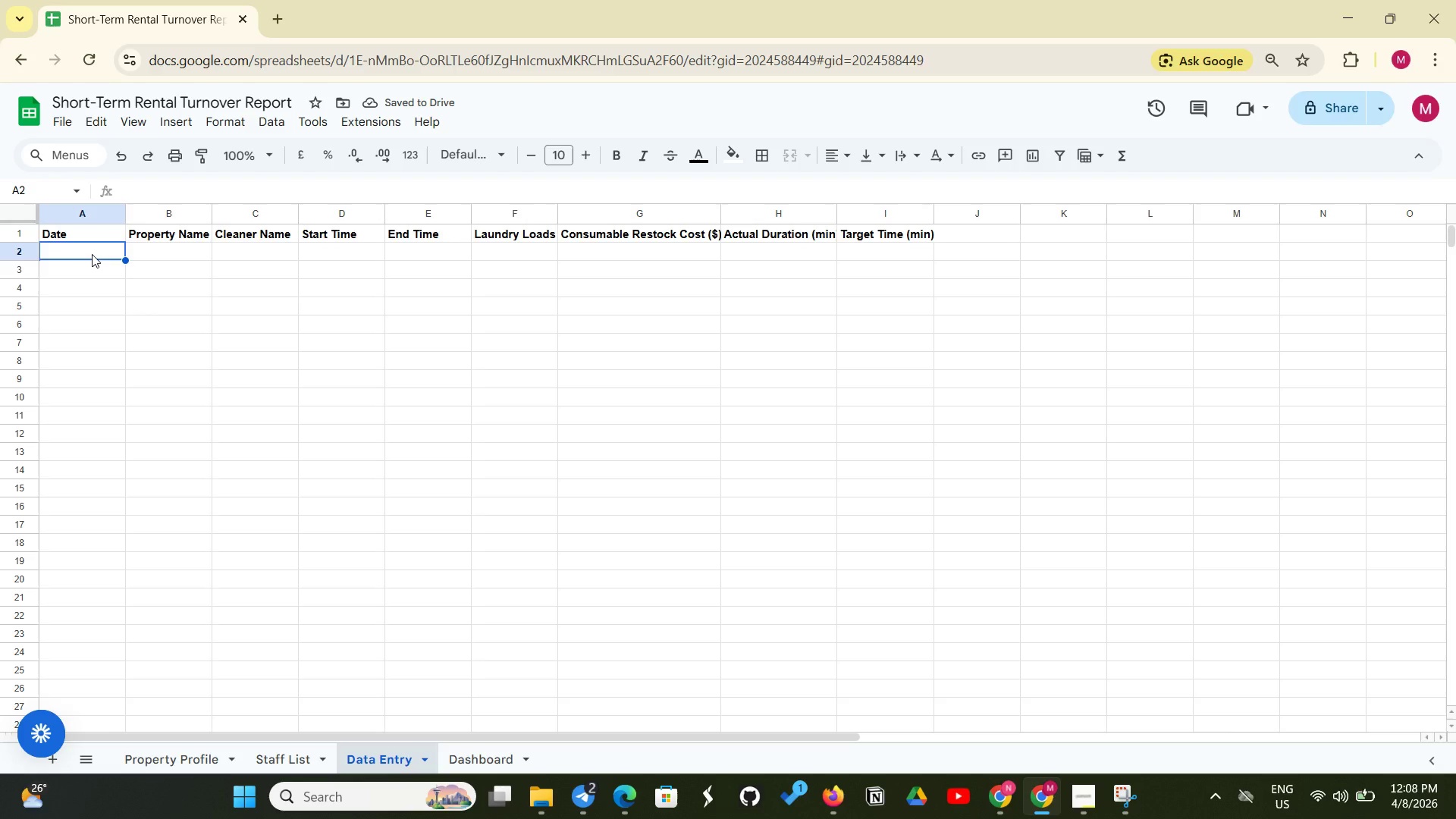 
type(6/1/2026)
 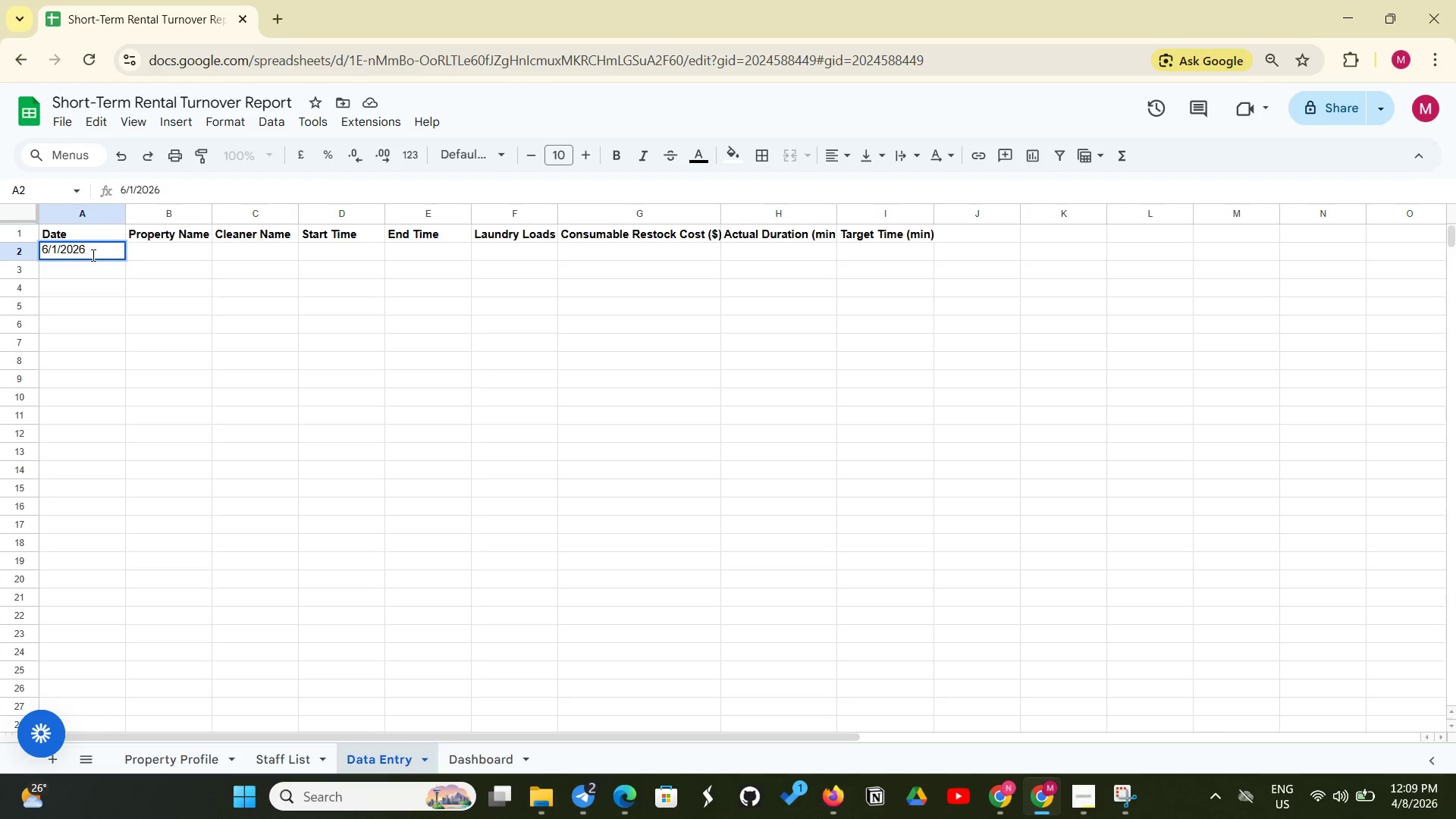 
wait(7.42)
 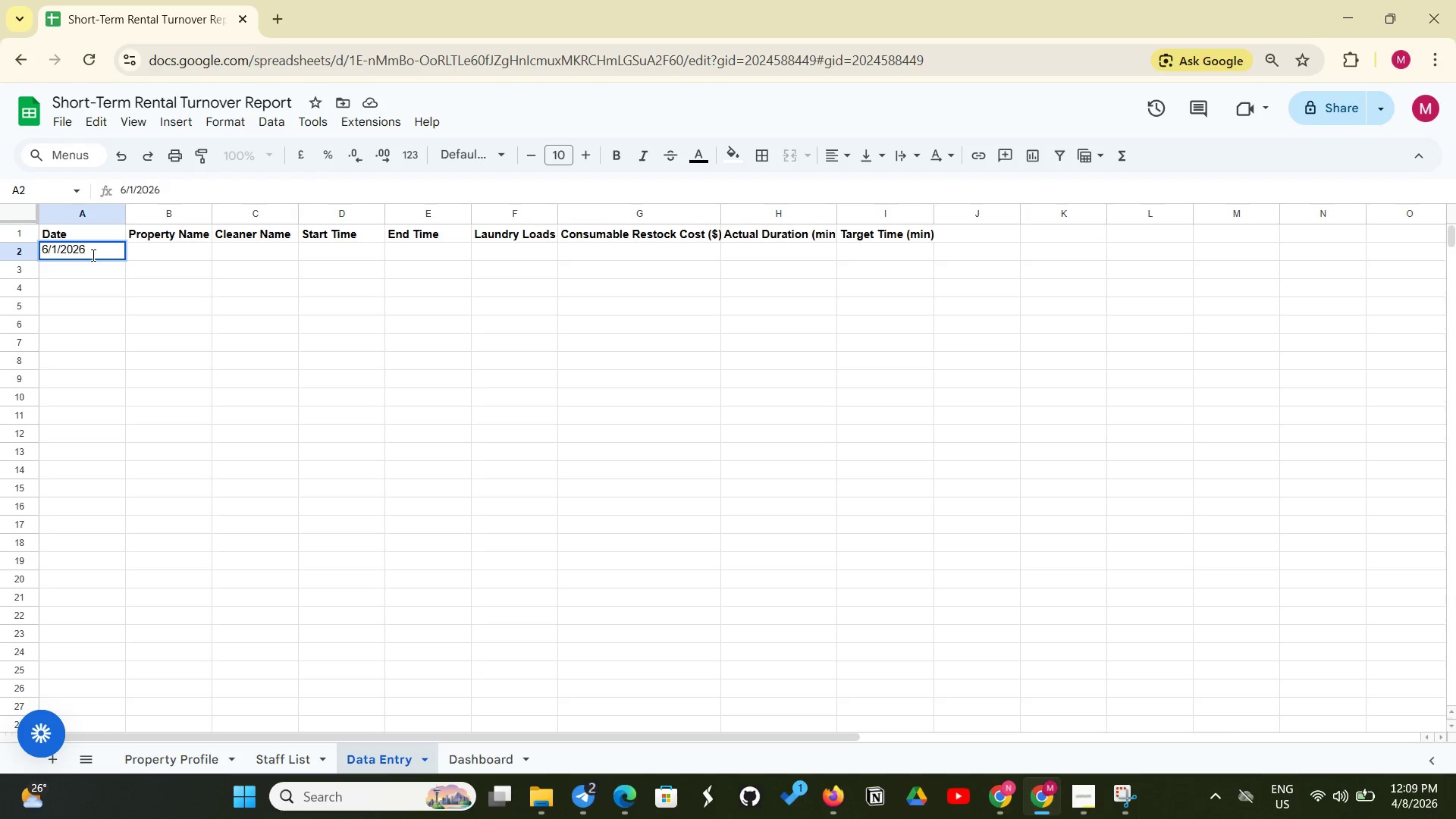 
left_click([168, 249])
 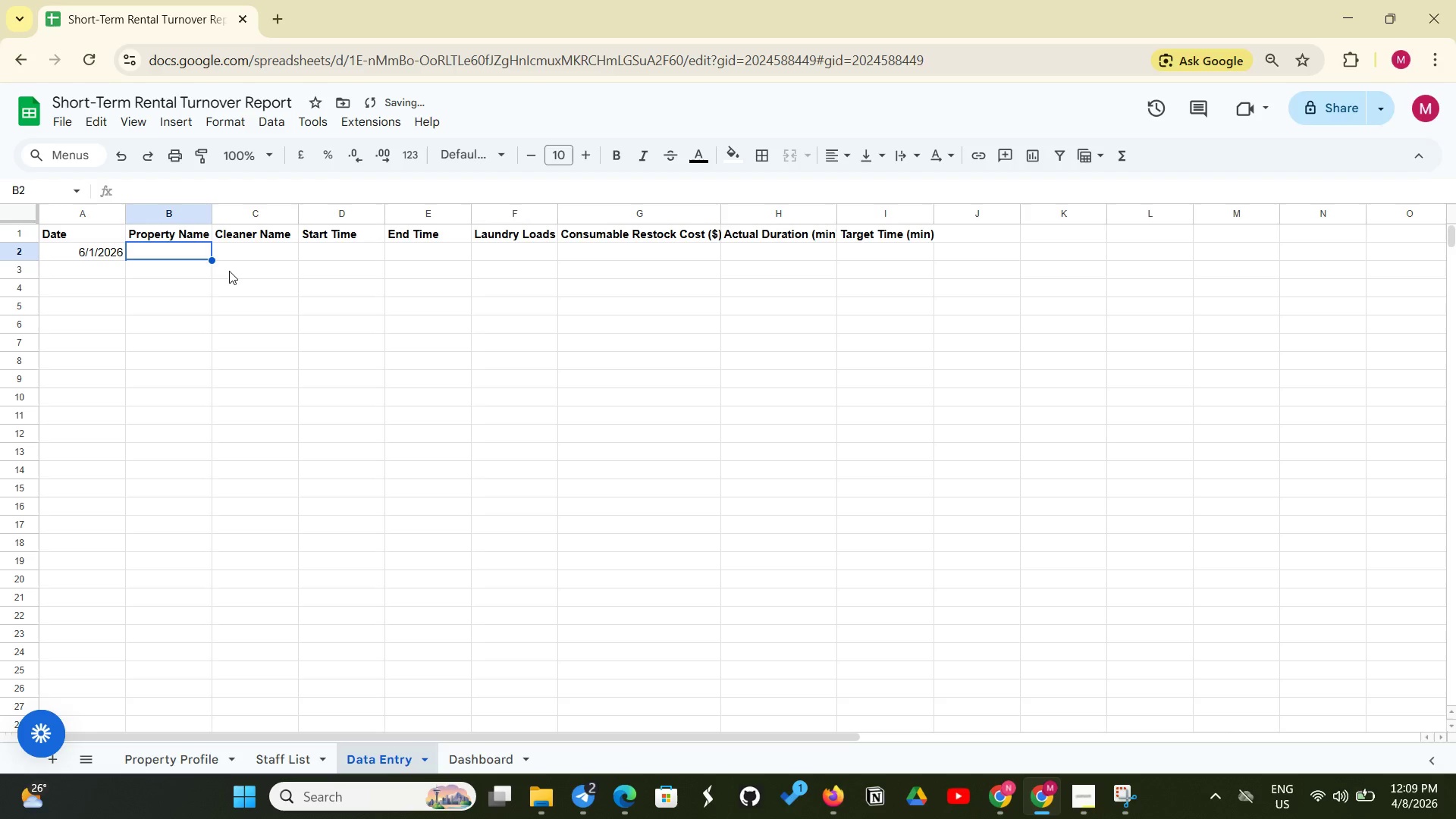 
type(Seaside Villa)
 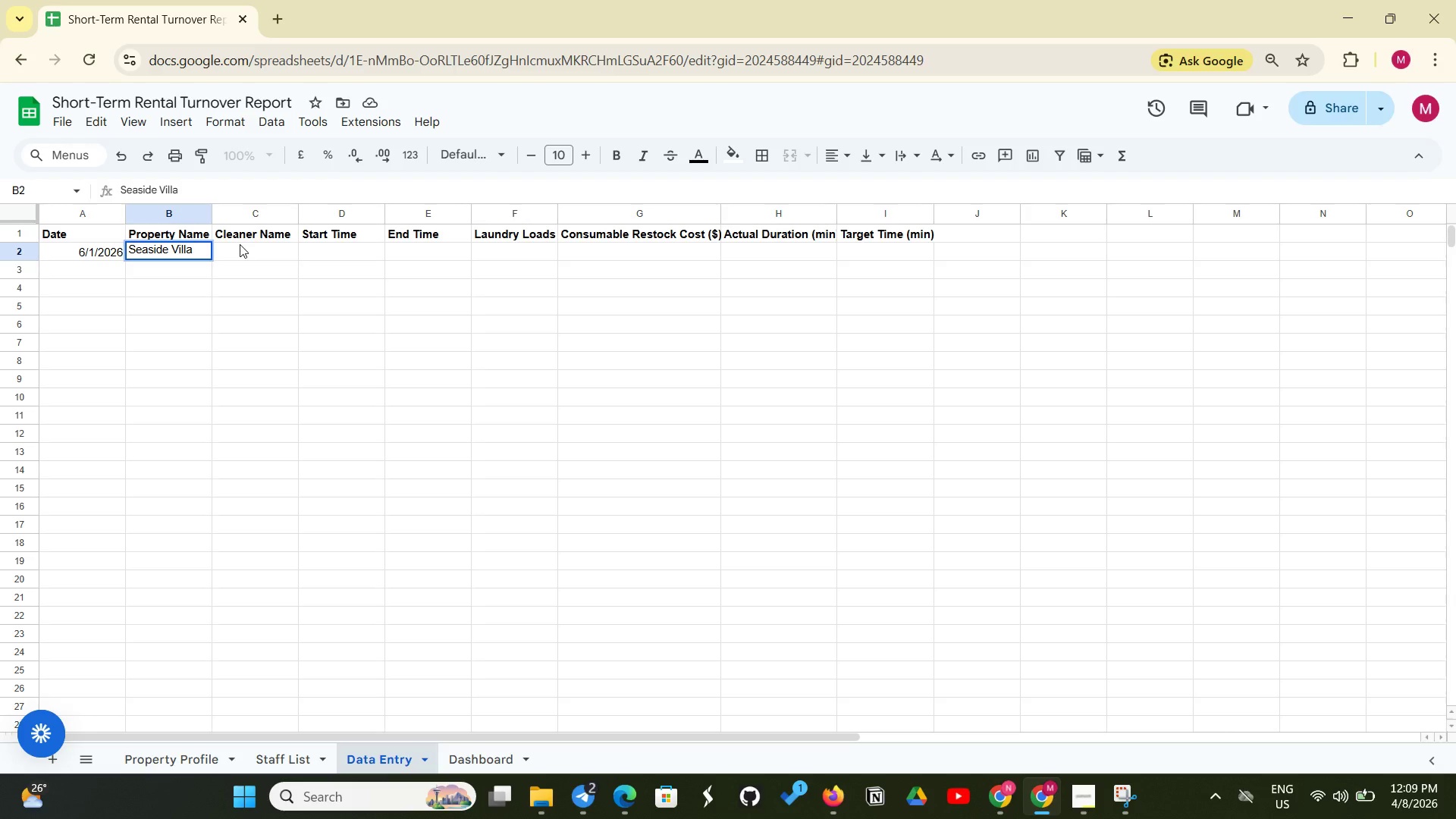 
left_click([240, 244])
 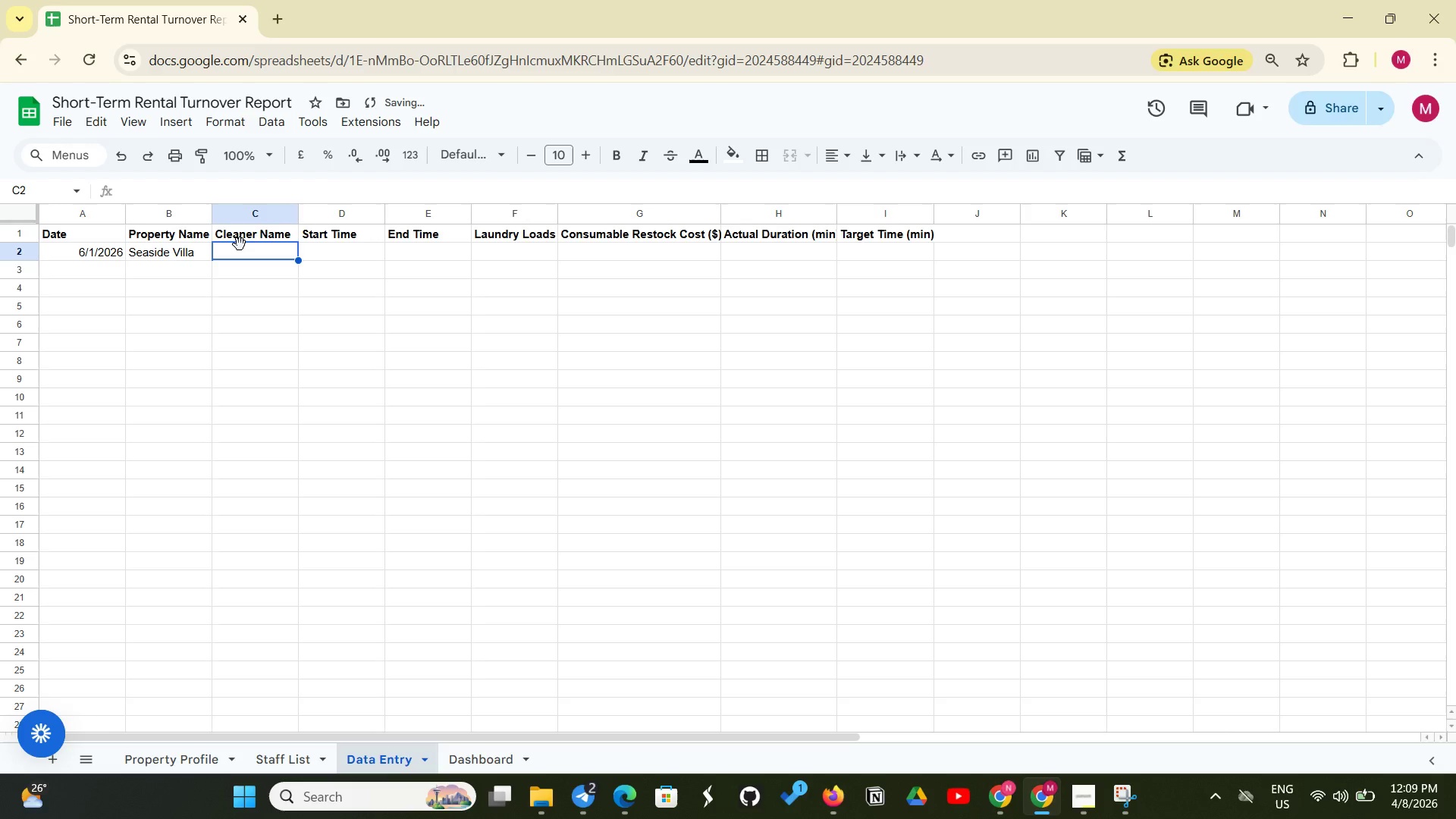 
type(Maria Gonzalz)
 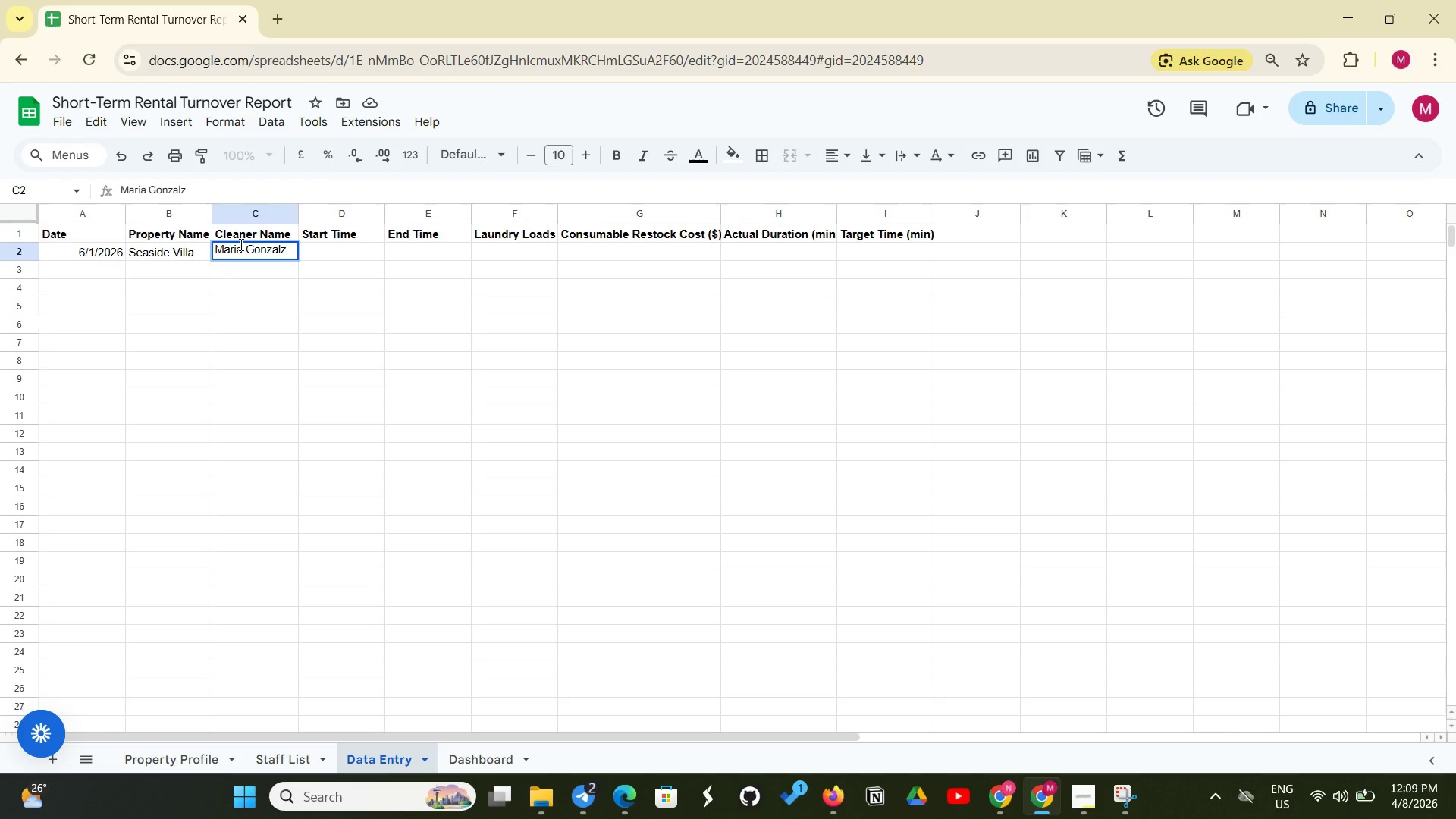 
key(ArrowLeft)
 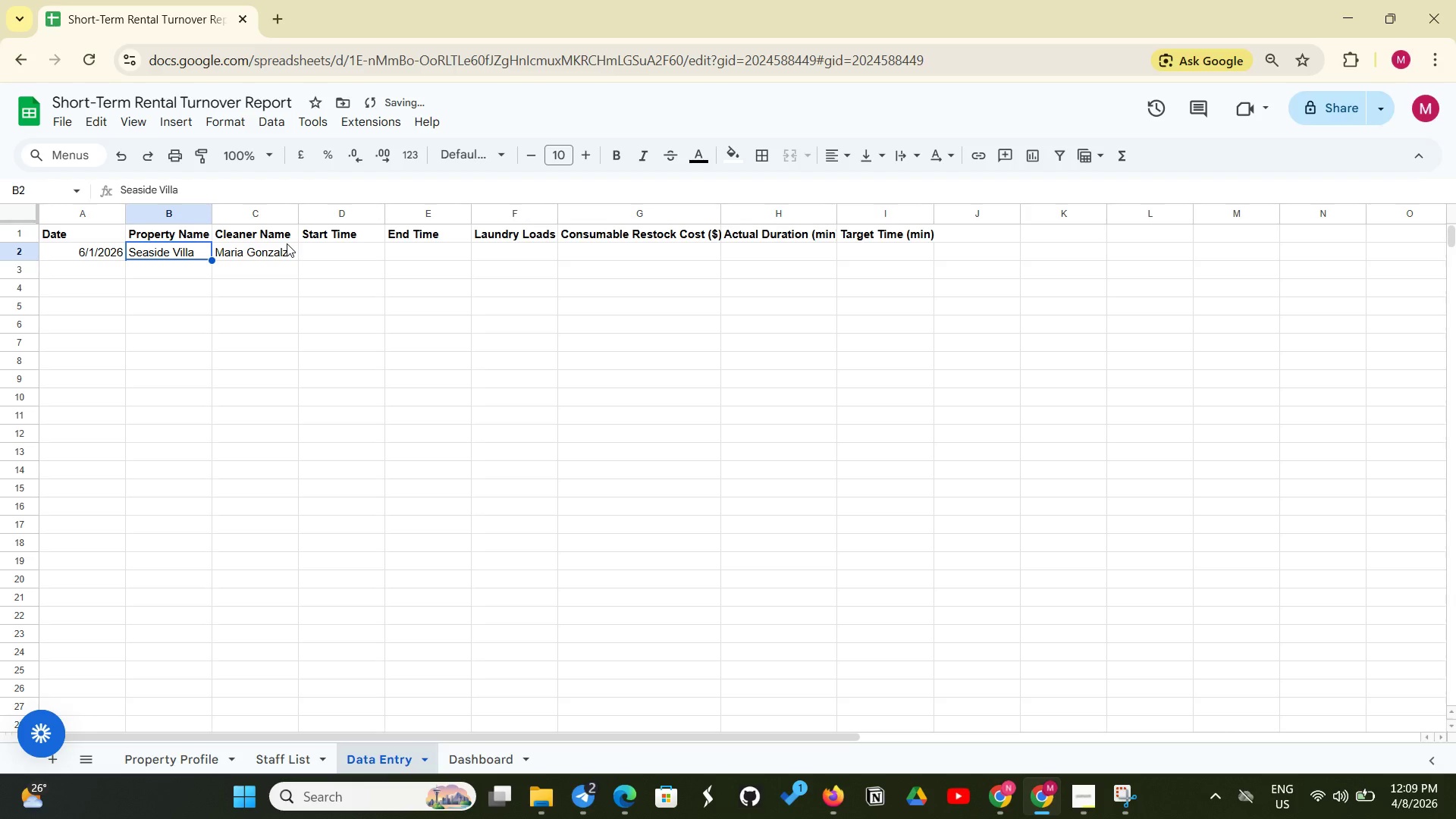 
left_click([287, 243])
 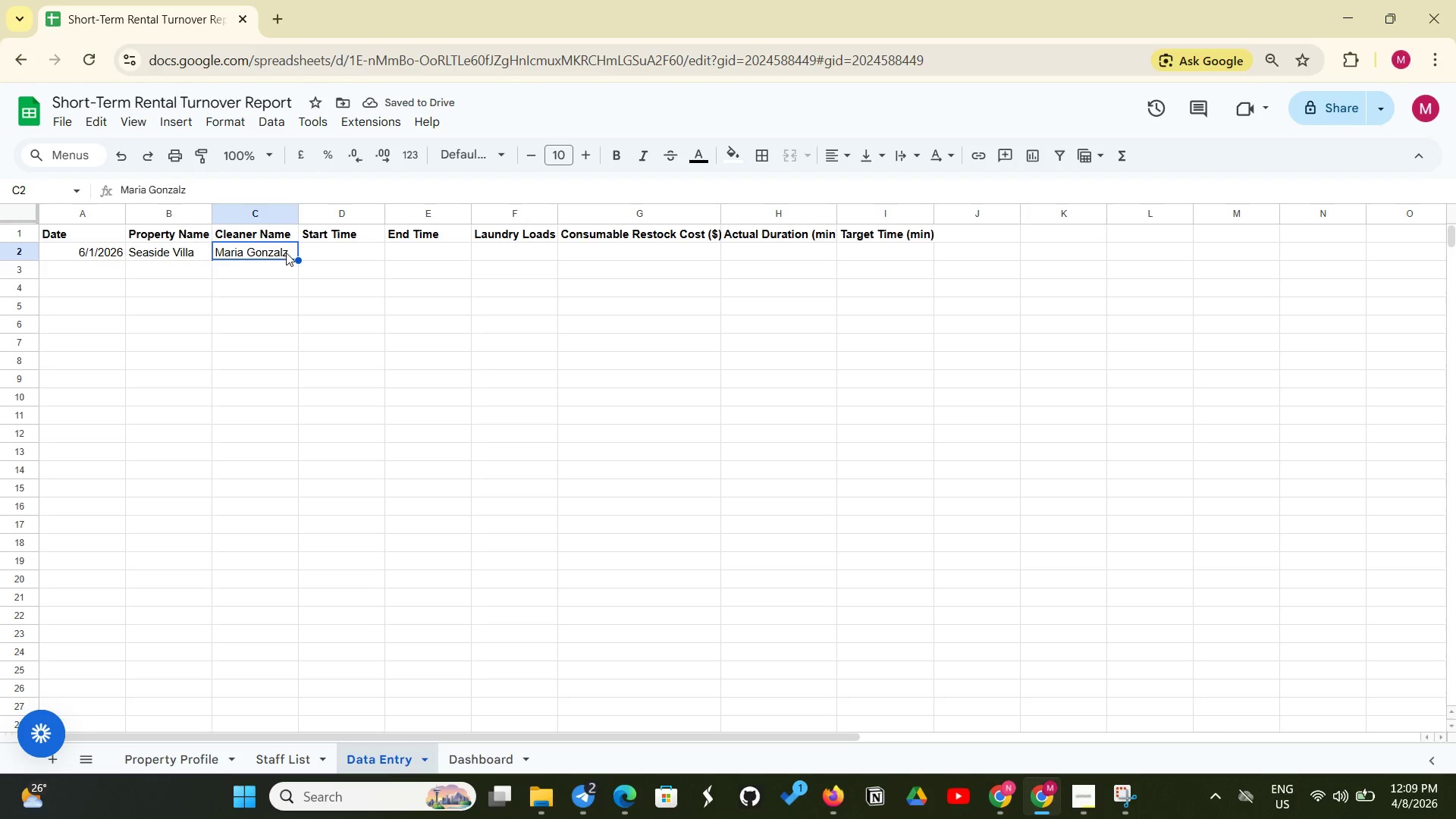 
double_click([286, 253])
 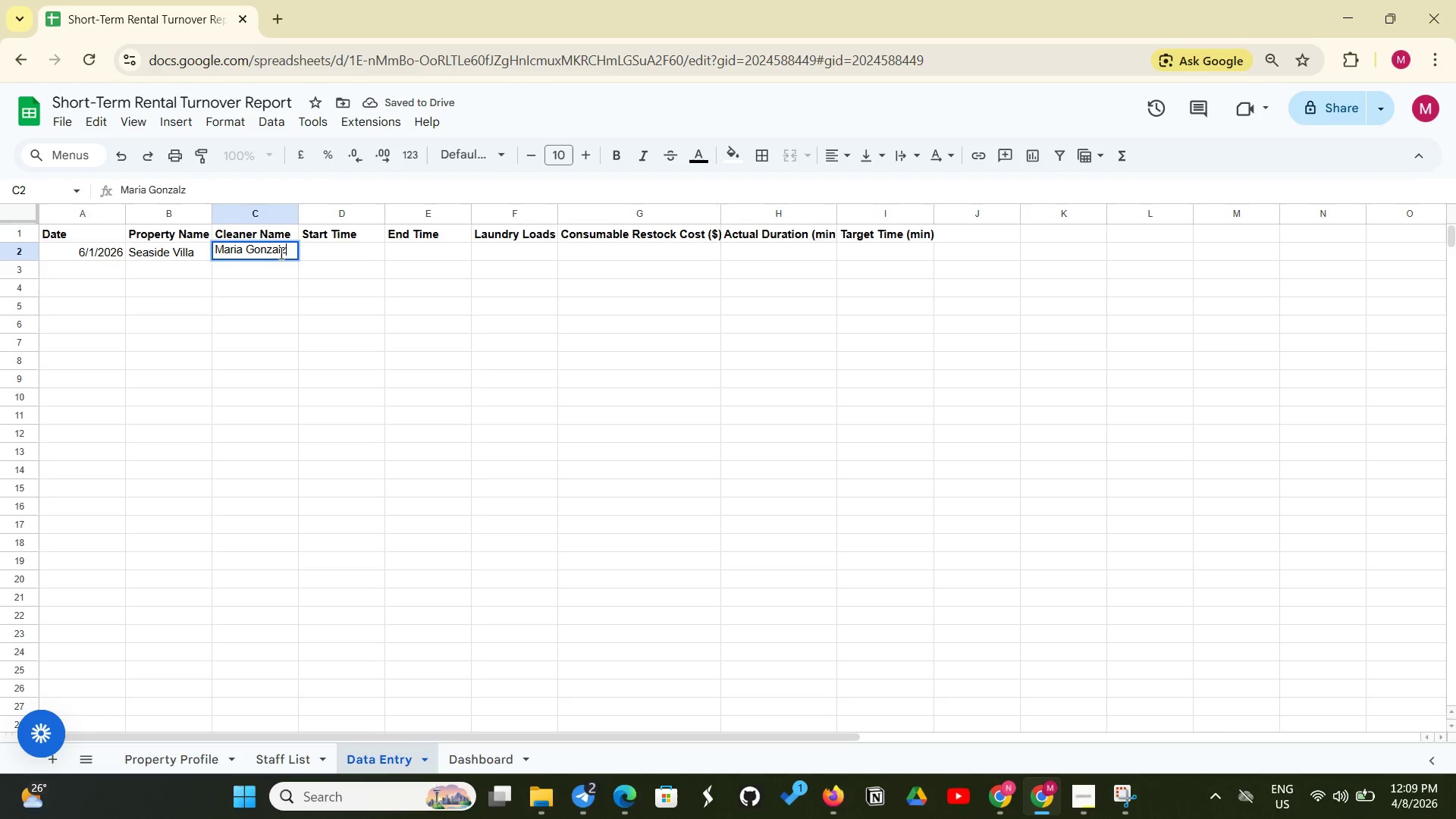 
left_click([280, 253])
 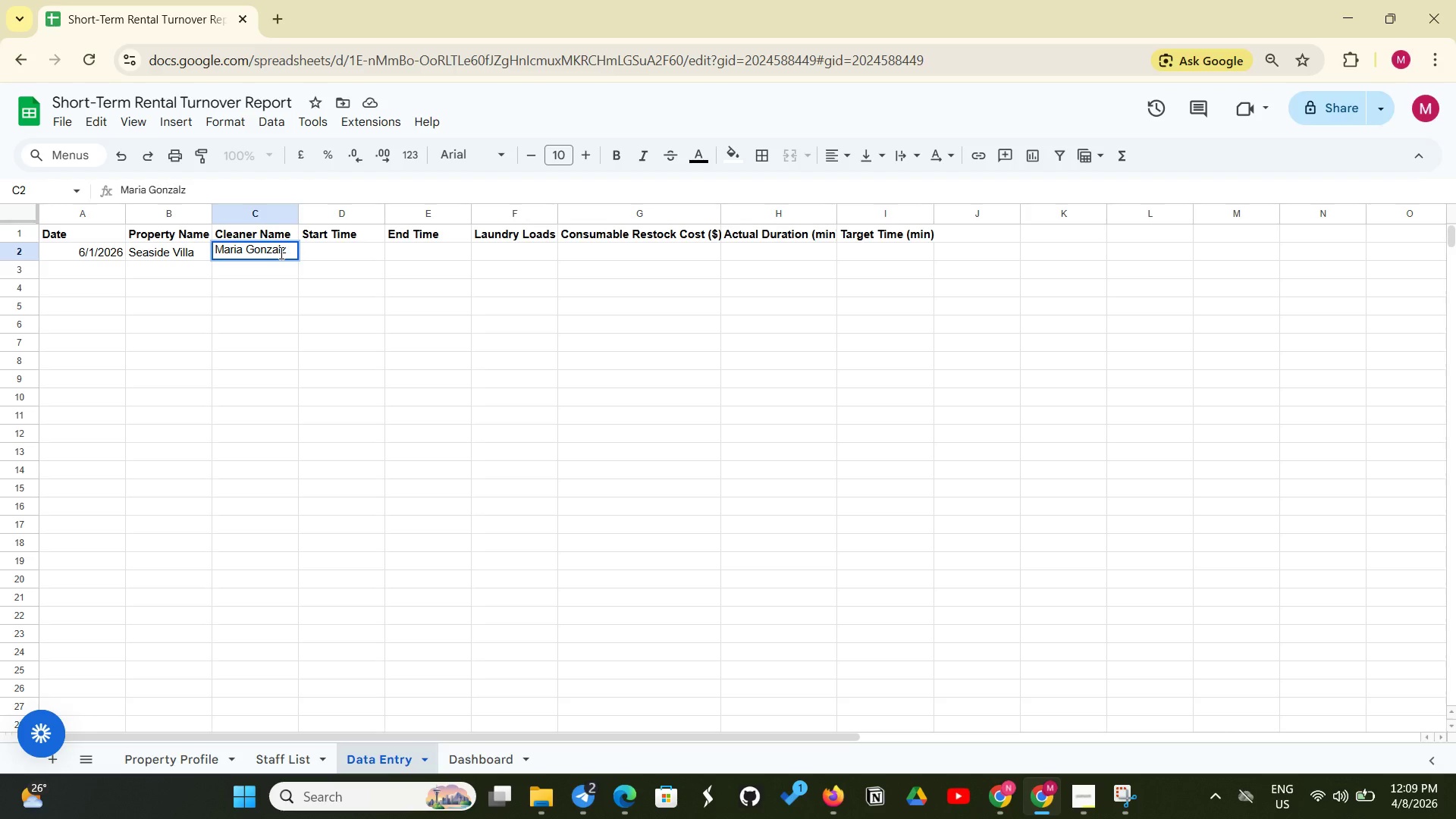 
key(E)
 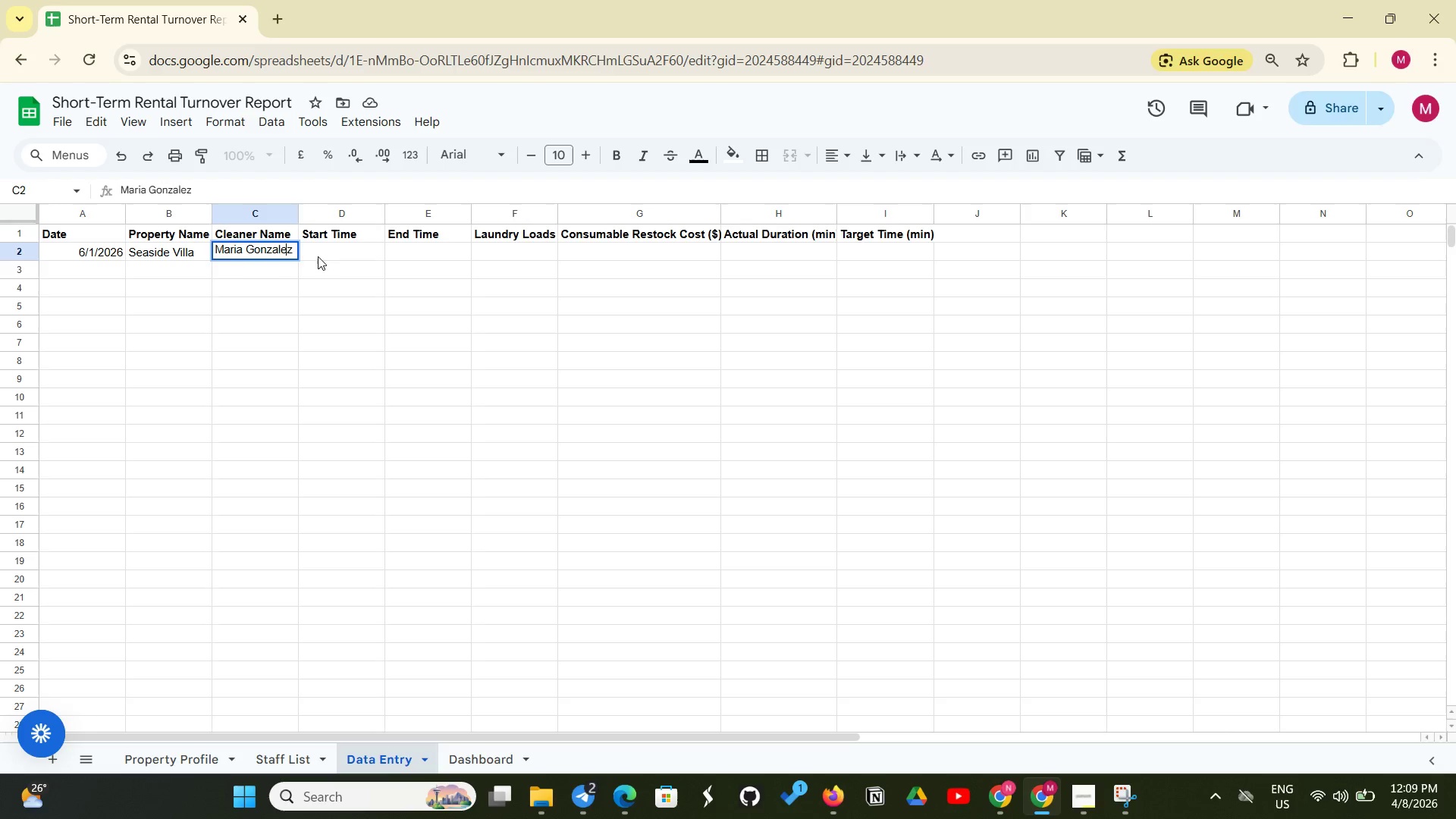 
left_click([318, 256])
 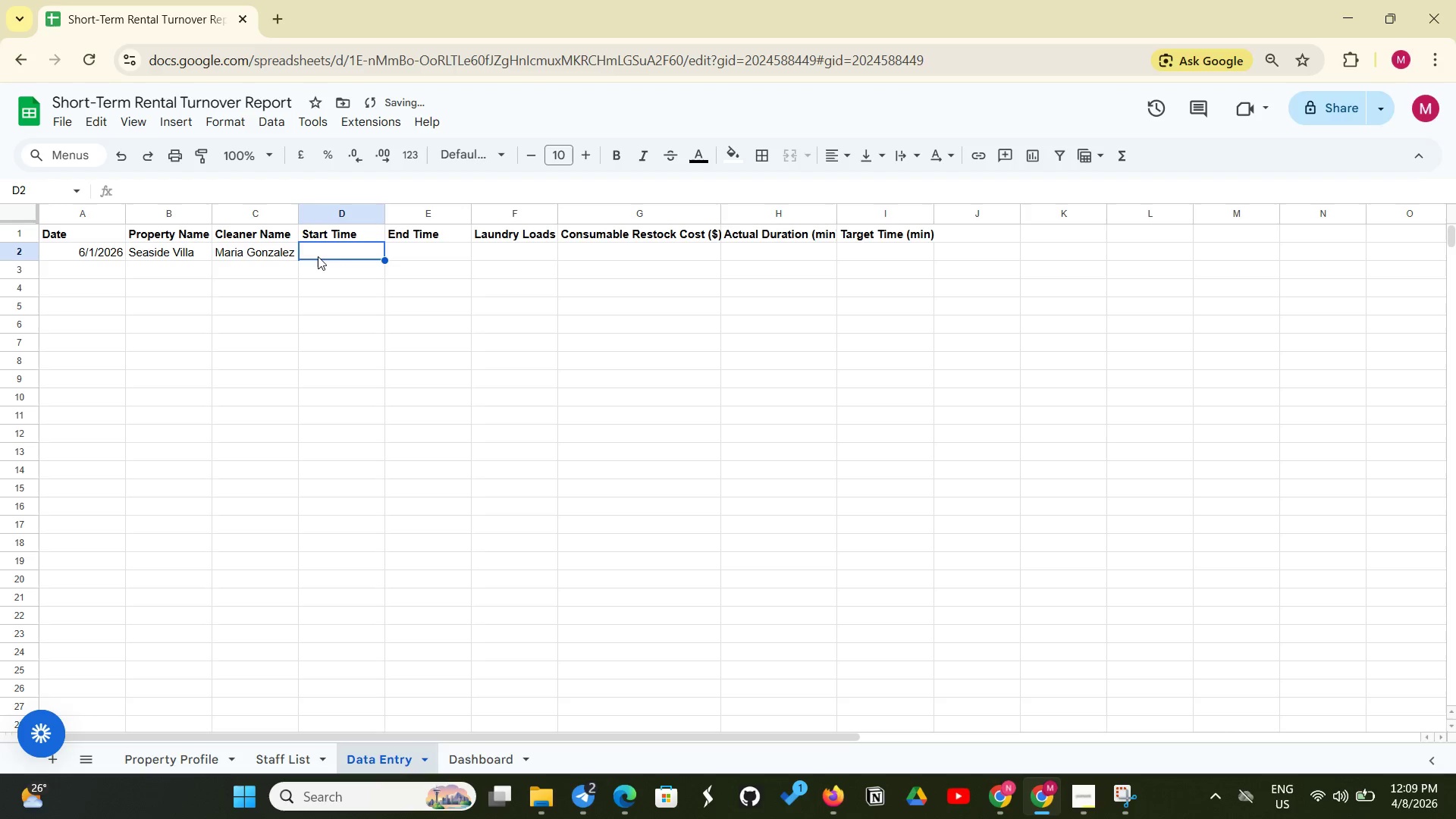 
type(9:o)
key(Backspace)
type(00AM)
 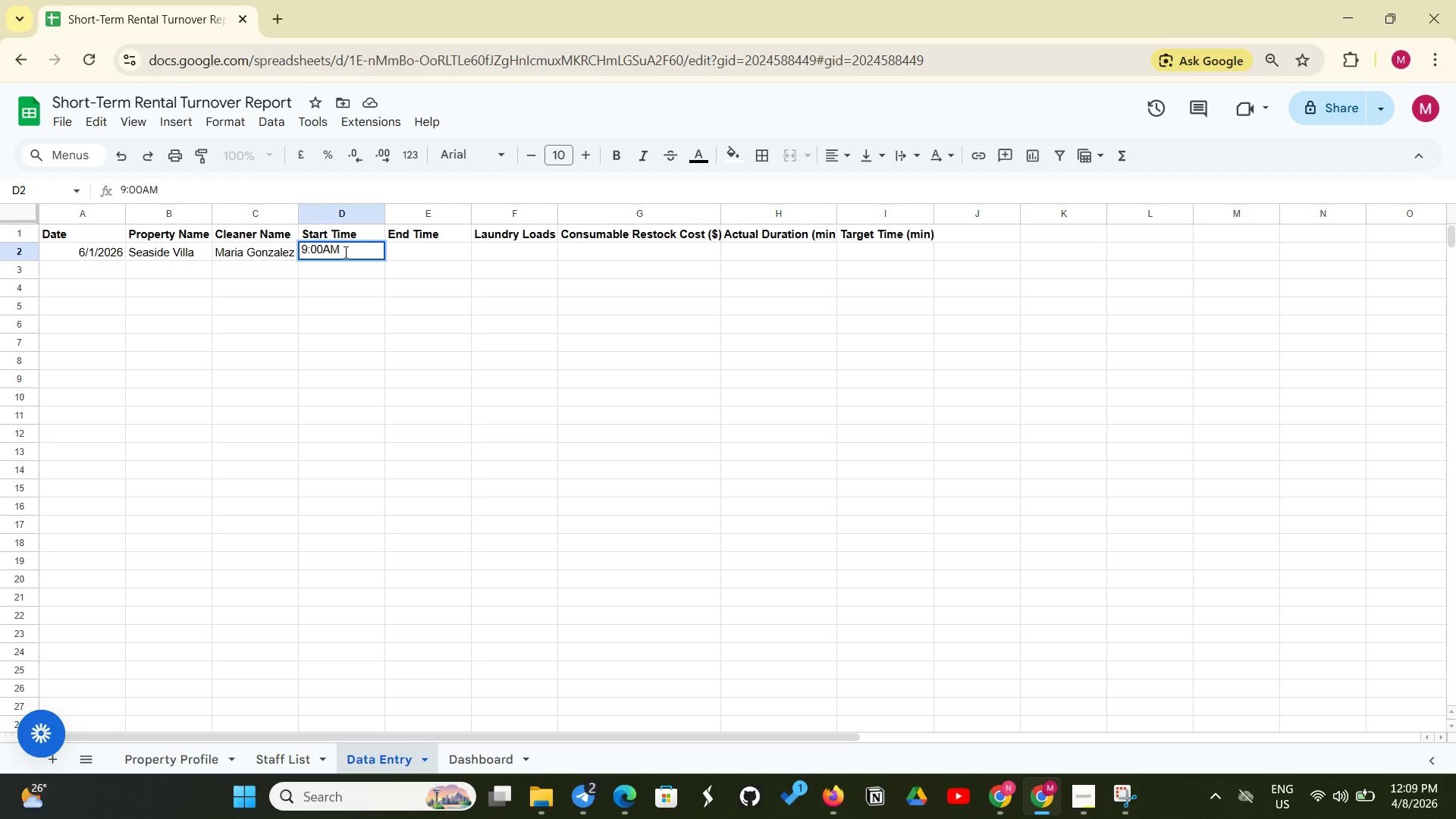 
left_click([401, 255])
 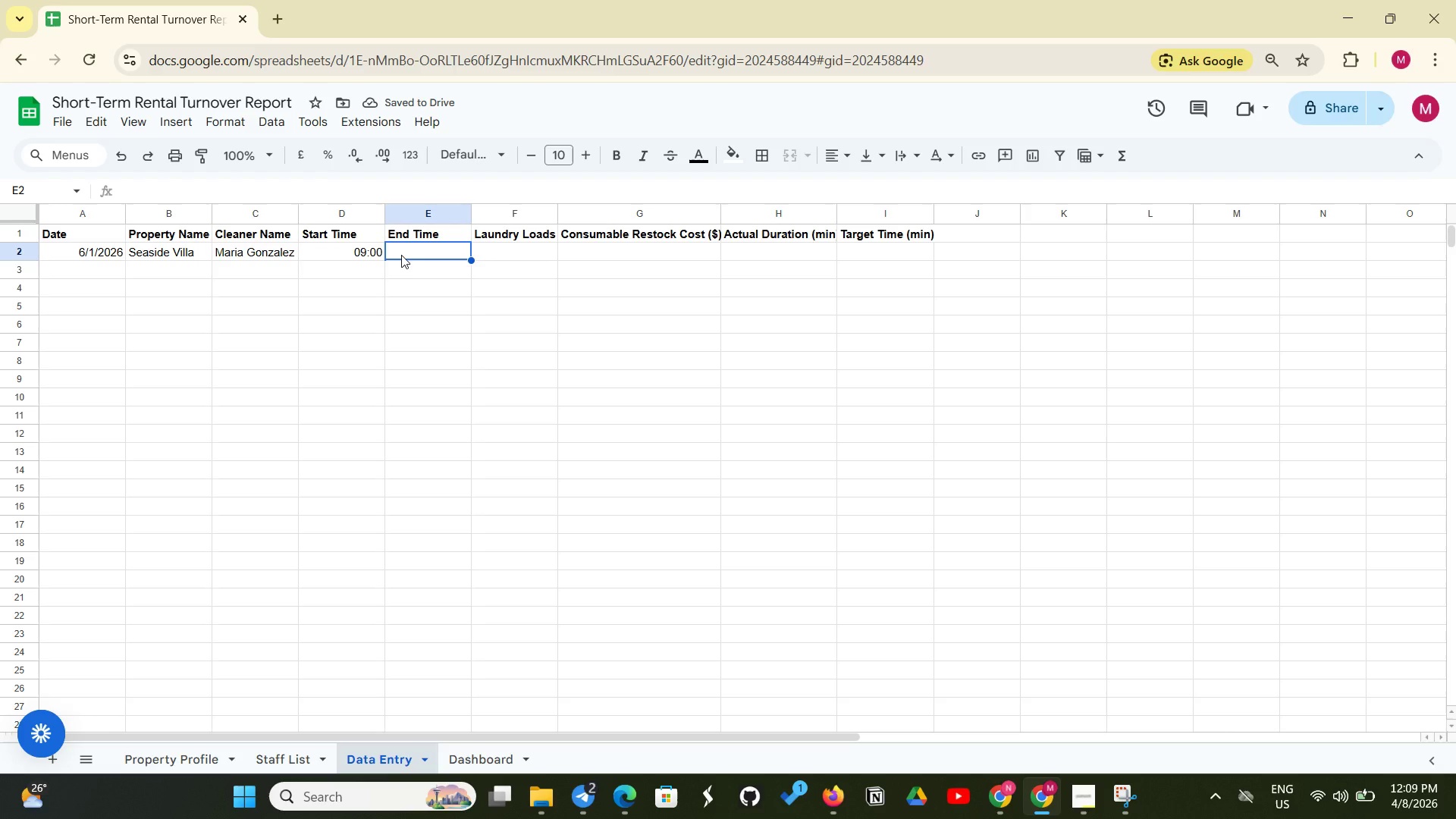 
type(!@)
key(Backspace)
key(Backspace)
type(12:15PM)
 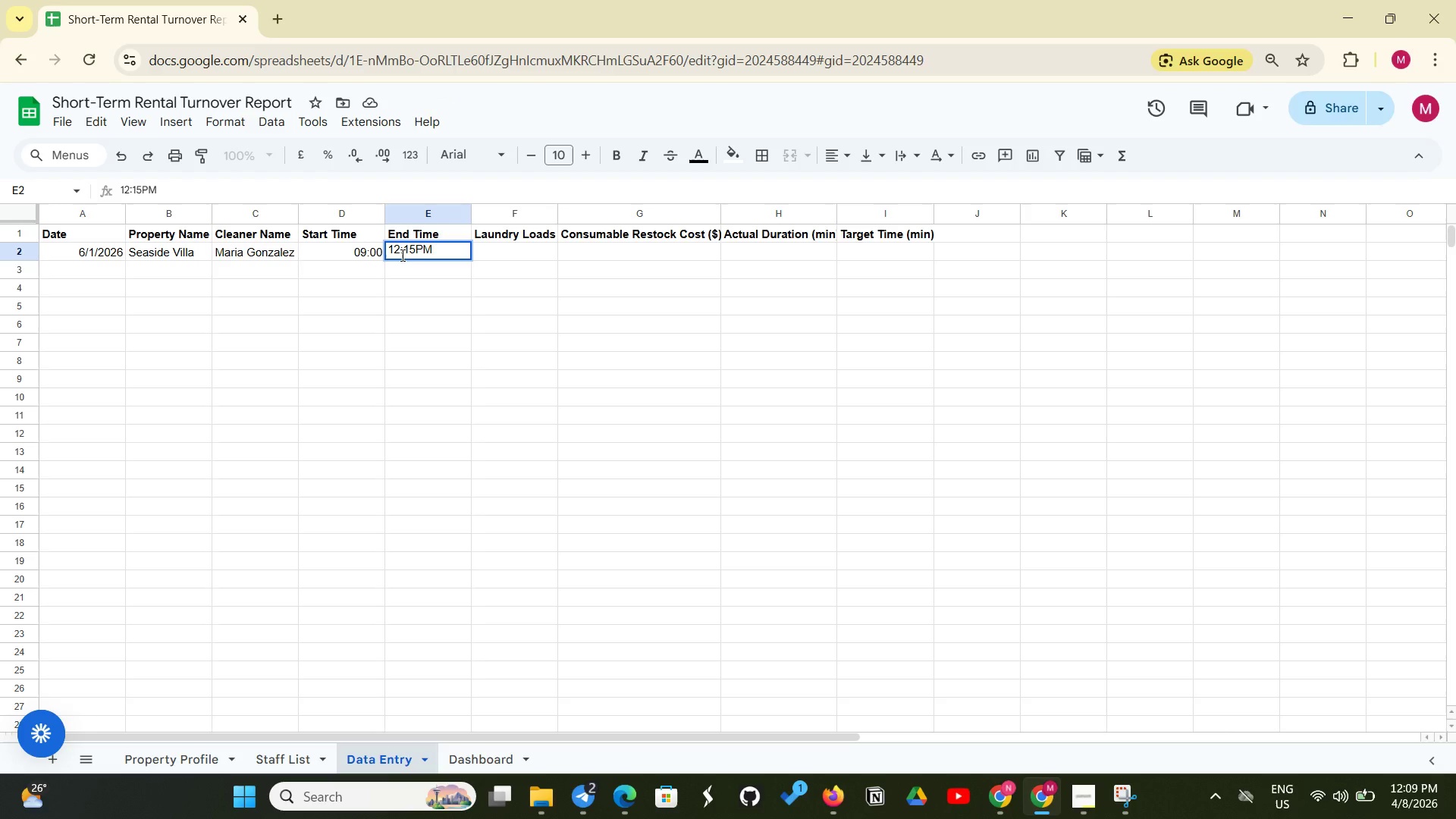 
left_click([490, 252])
 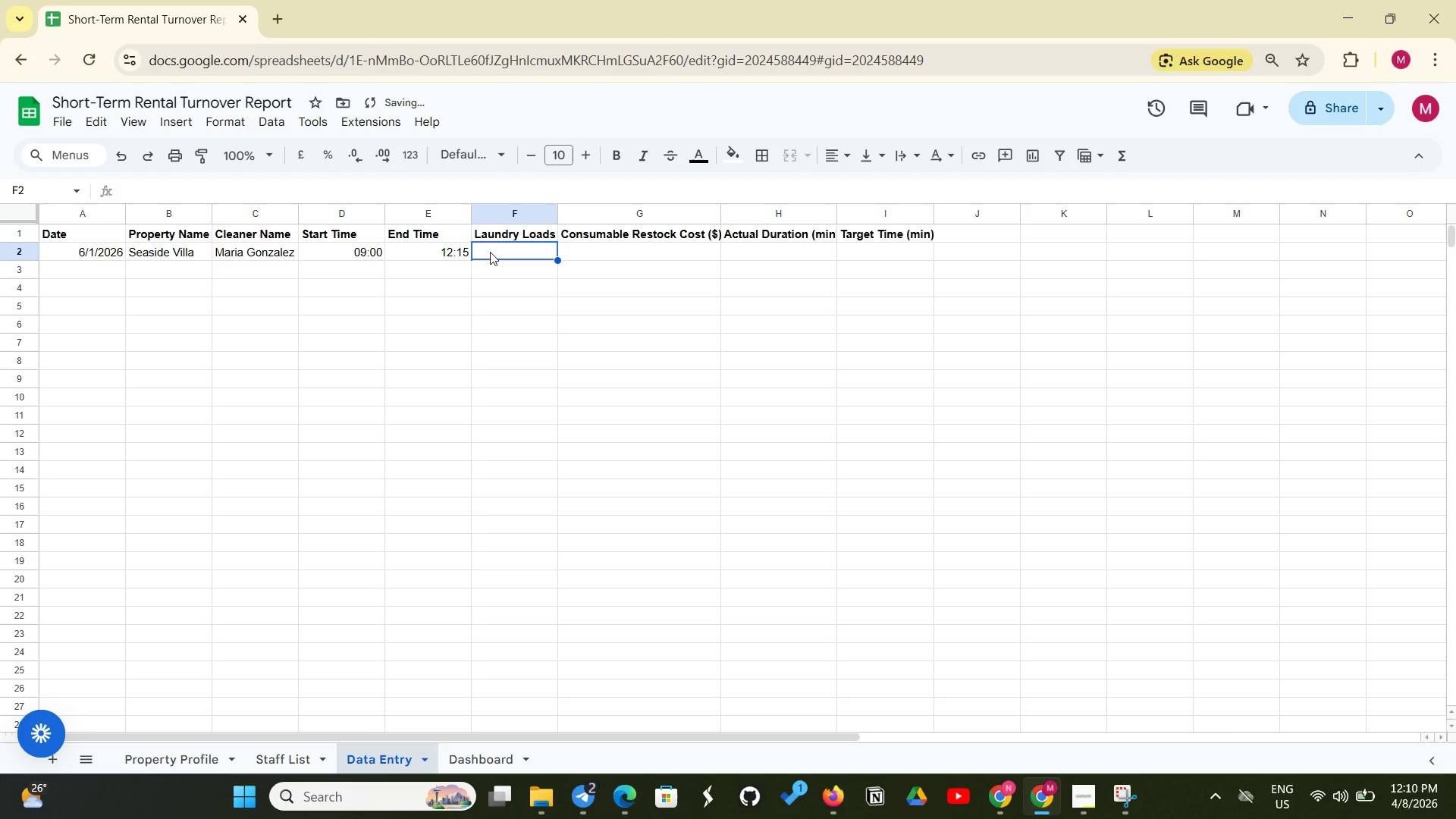 
key(3)
 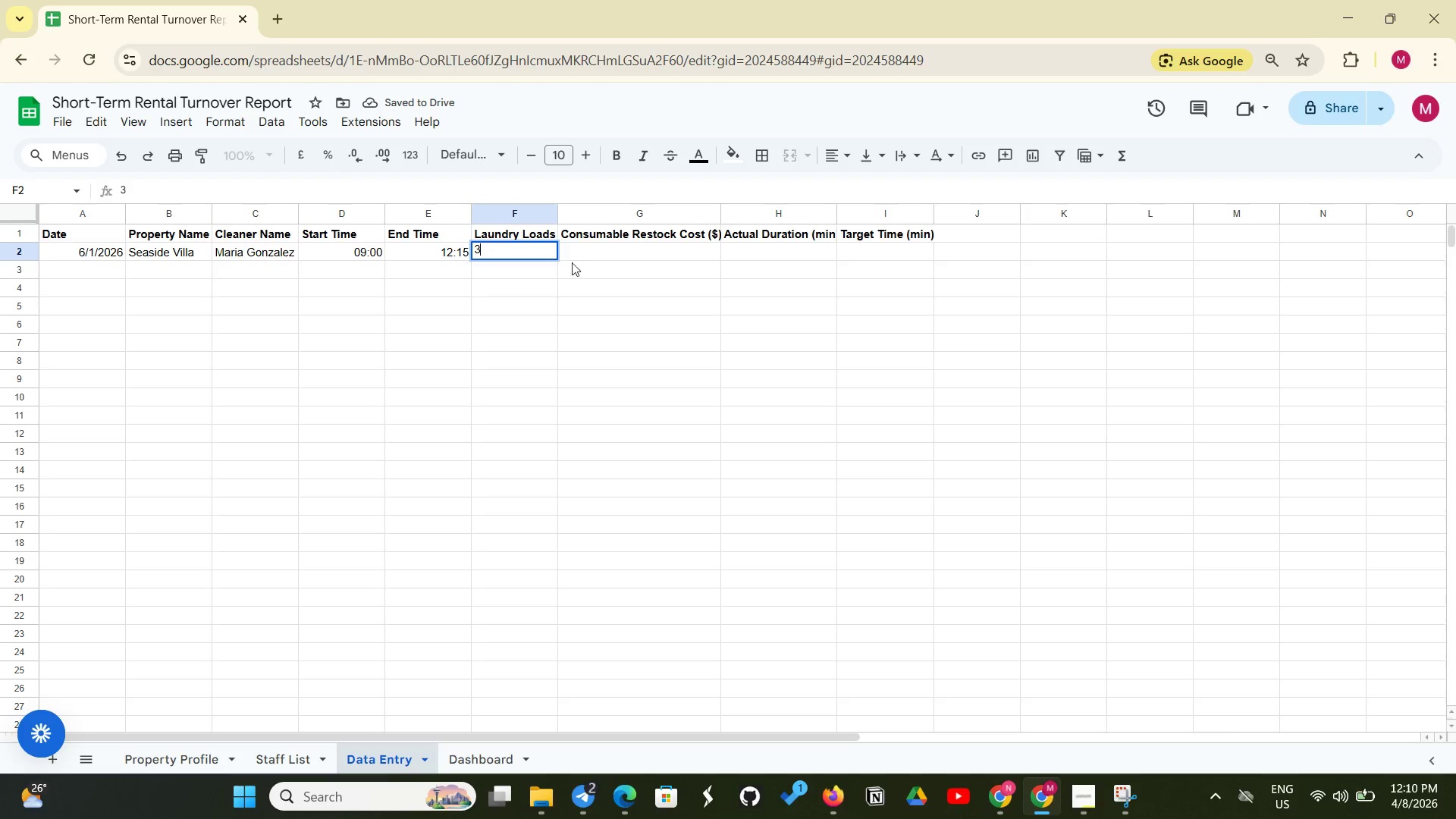 
left_click([589, 254])
 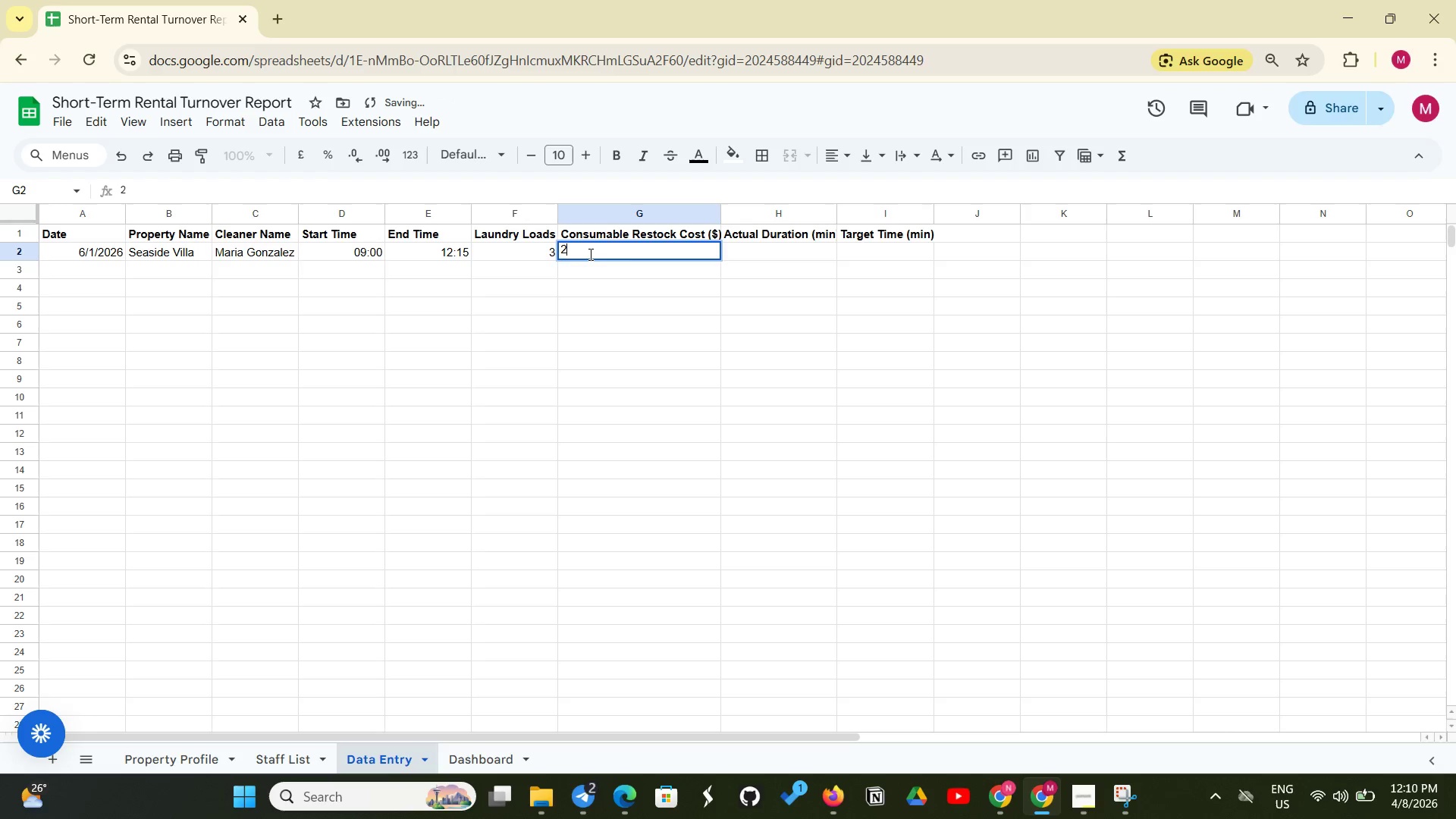 
type(22.50)
 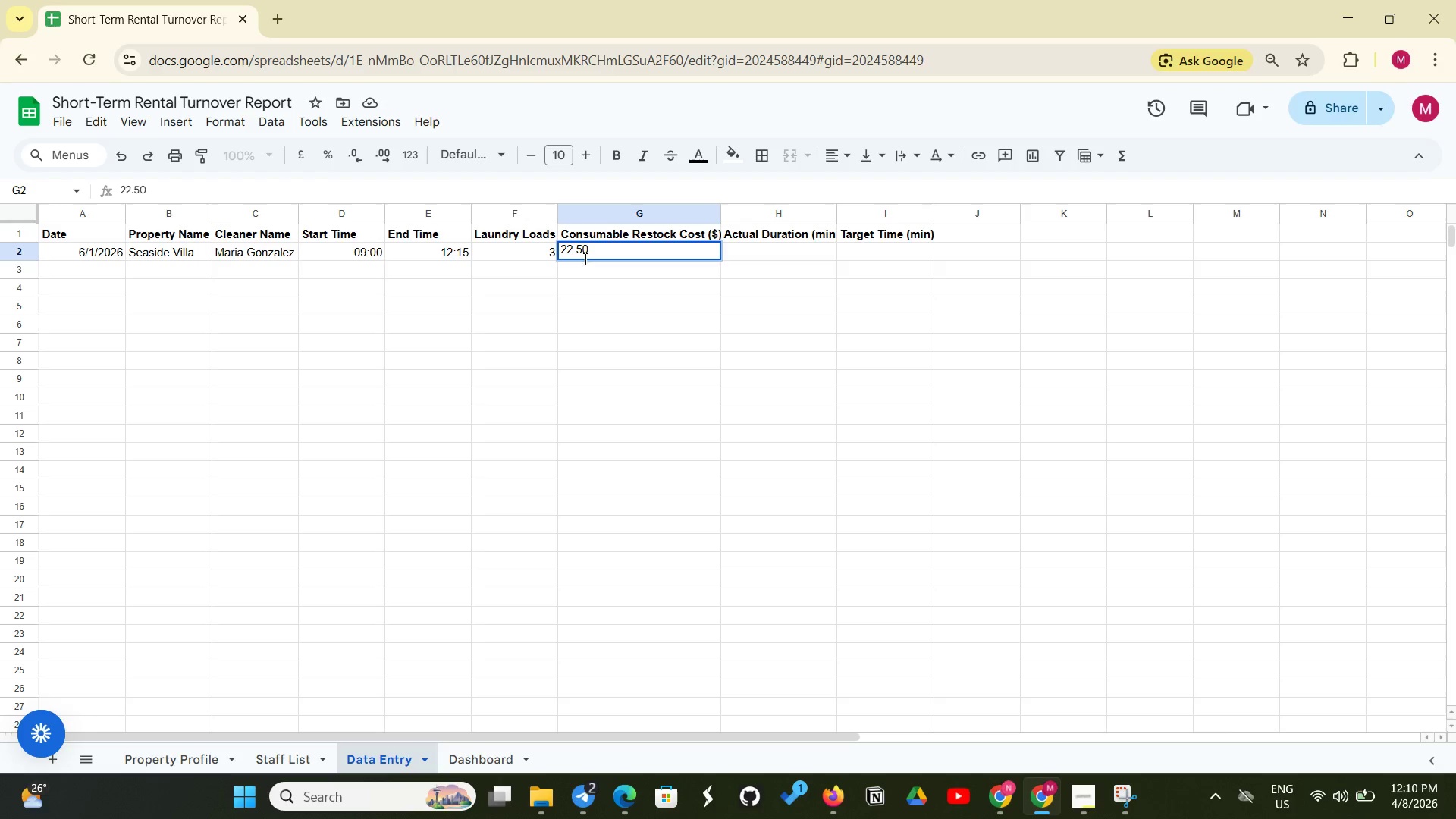 
wait(6.97)
 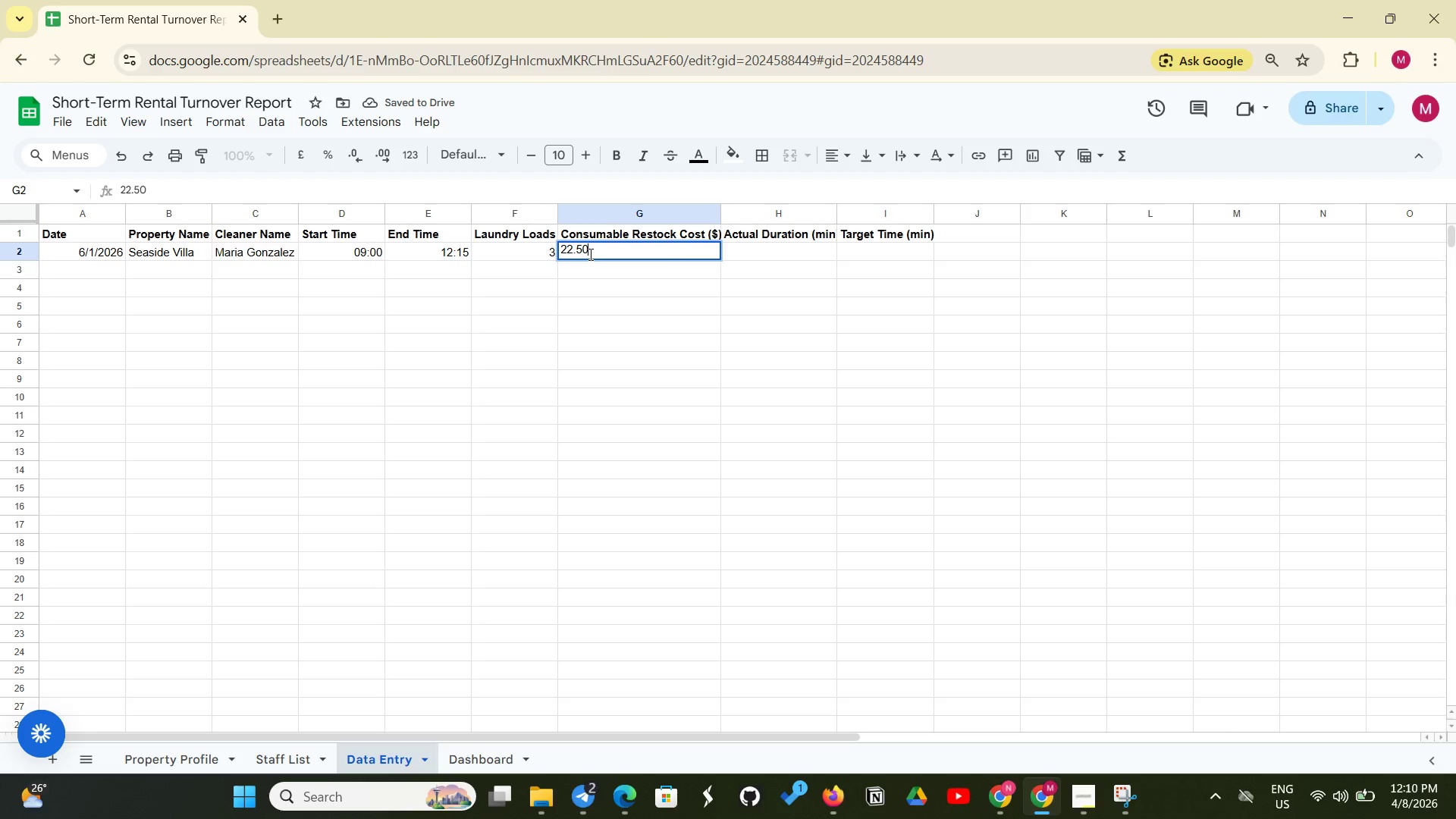 
left_click([86, 271])
 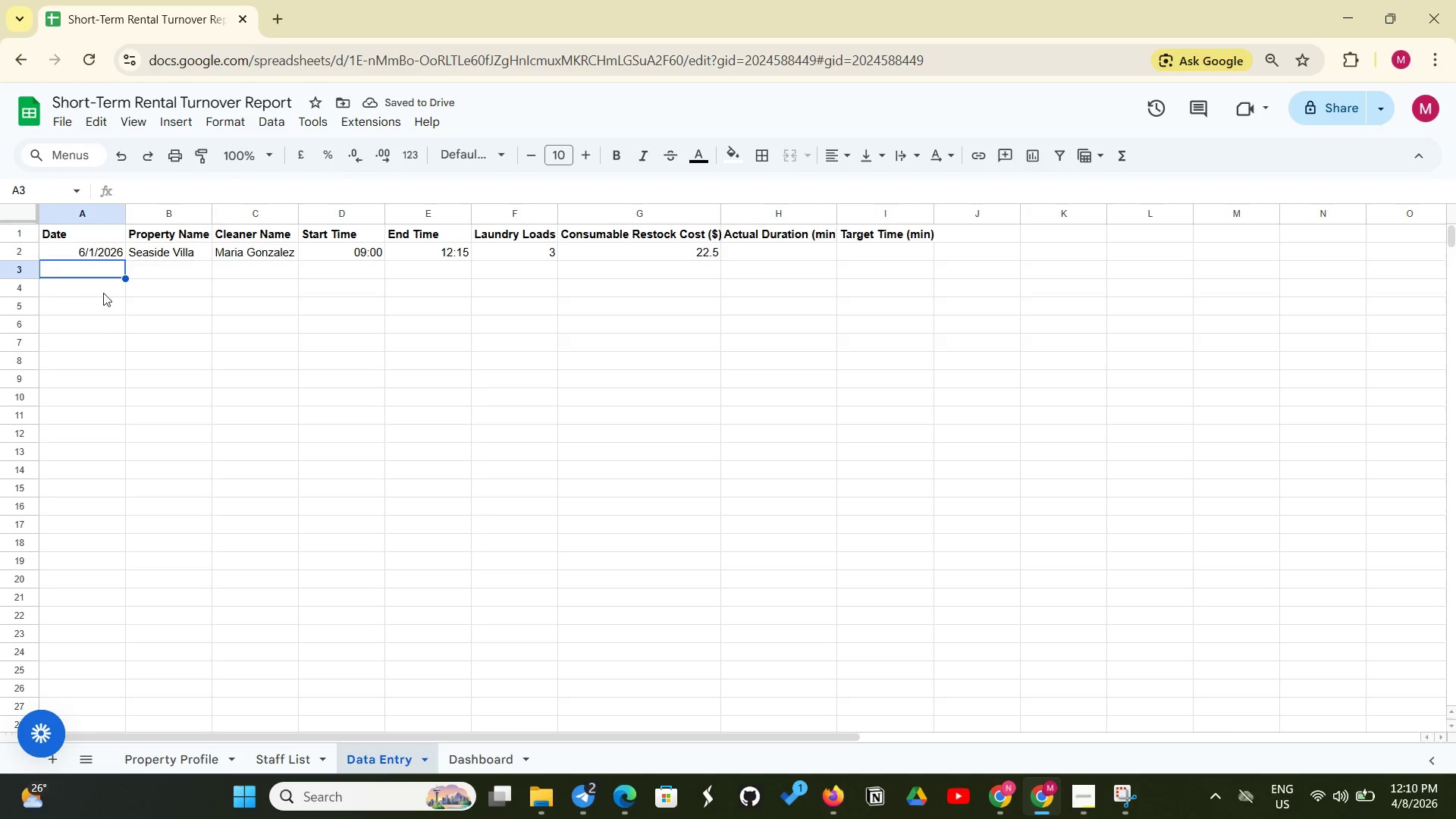 
left_click([103, 277])
 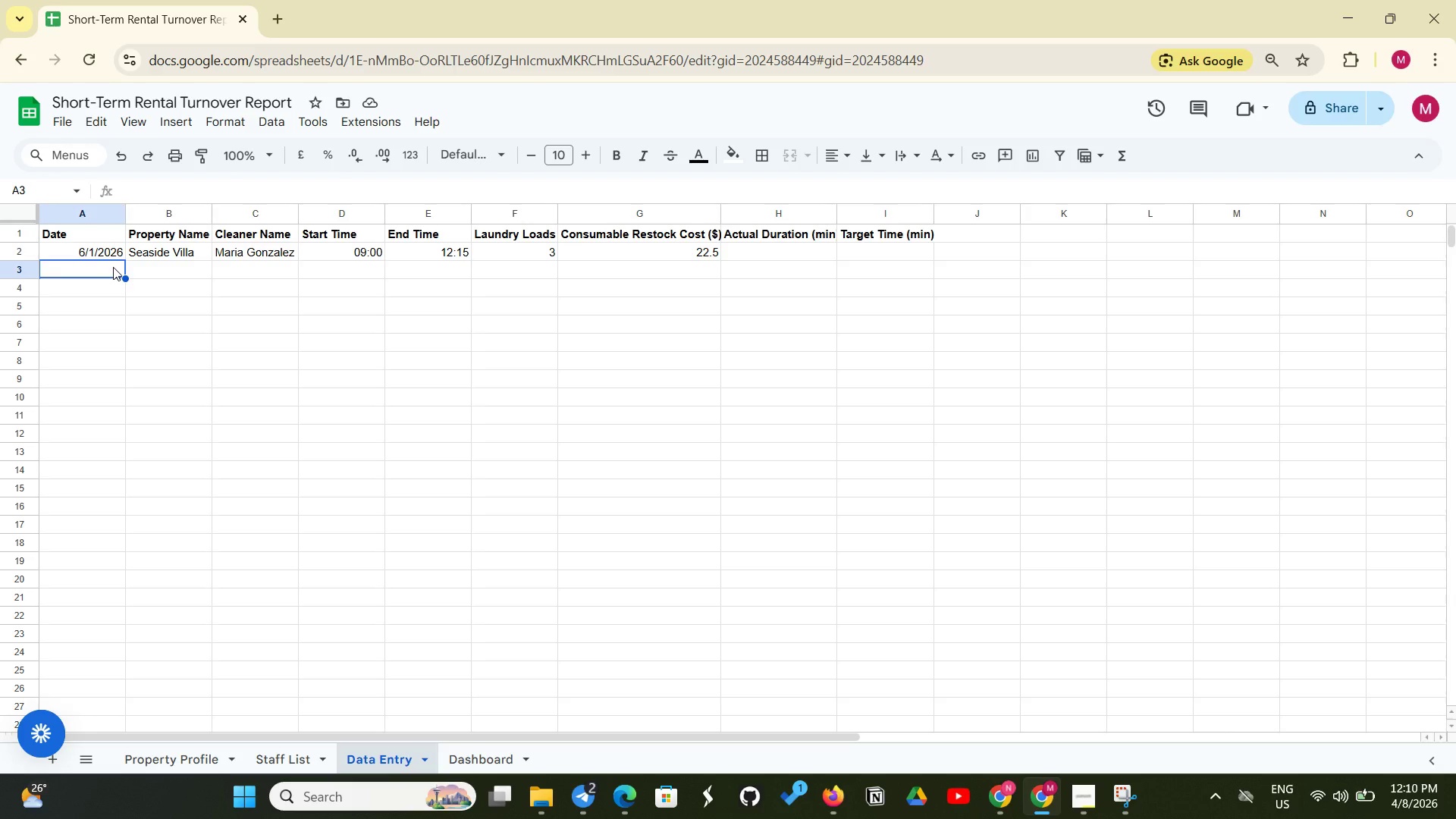 
type(6/1/2026)
 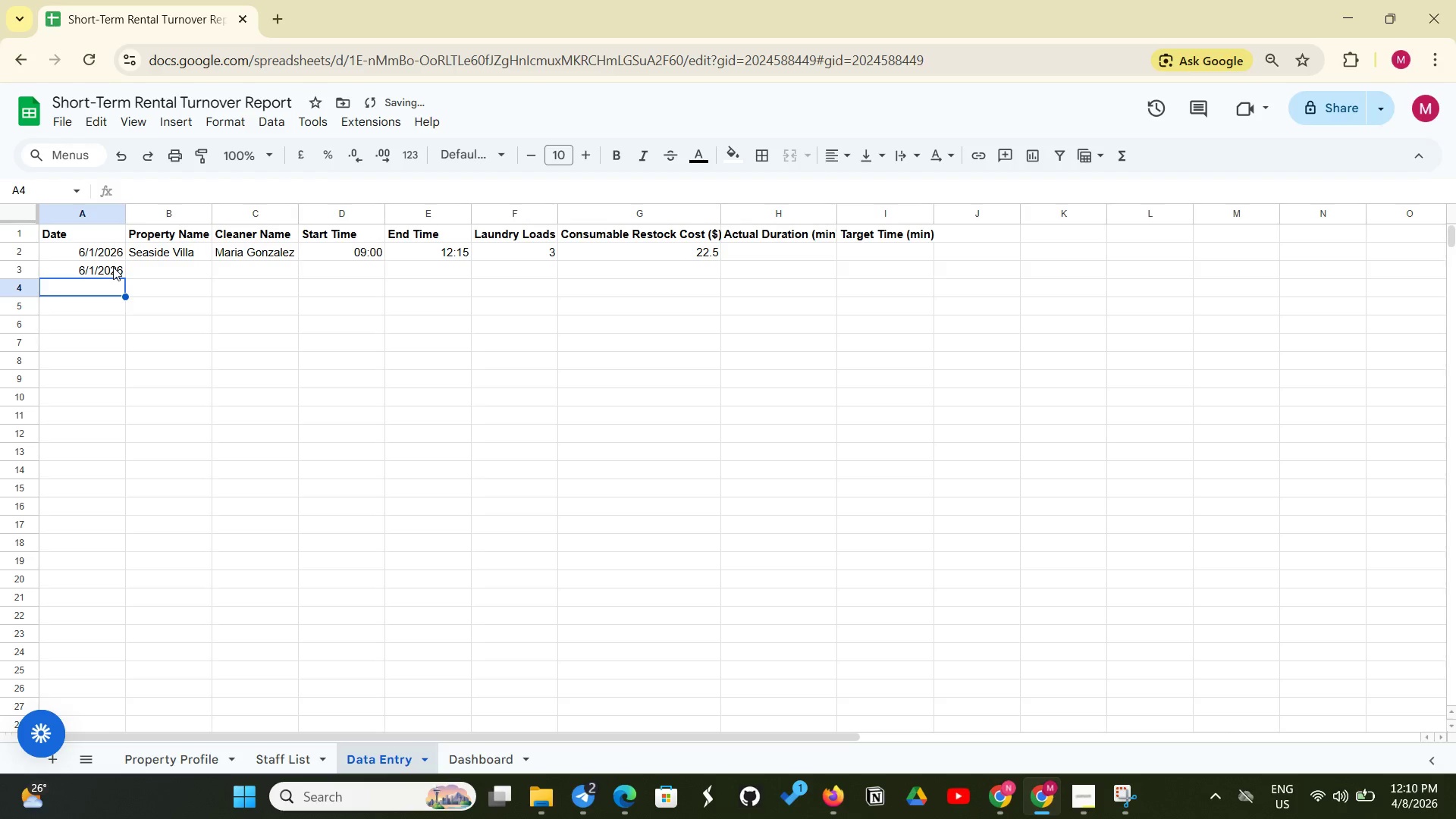 
key(Enter)
 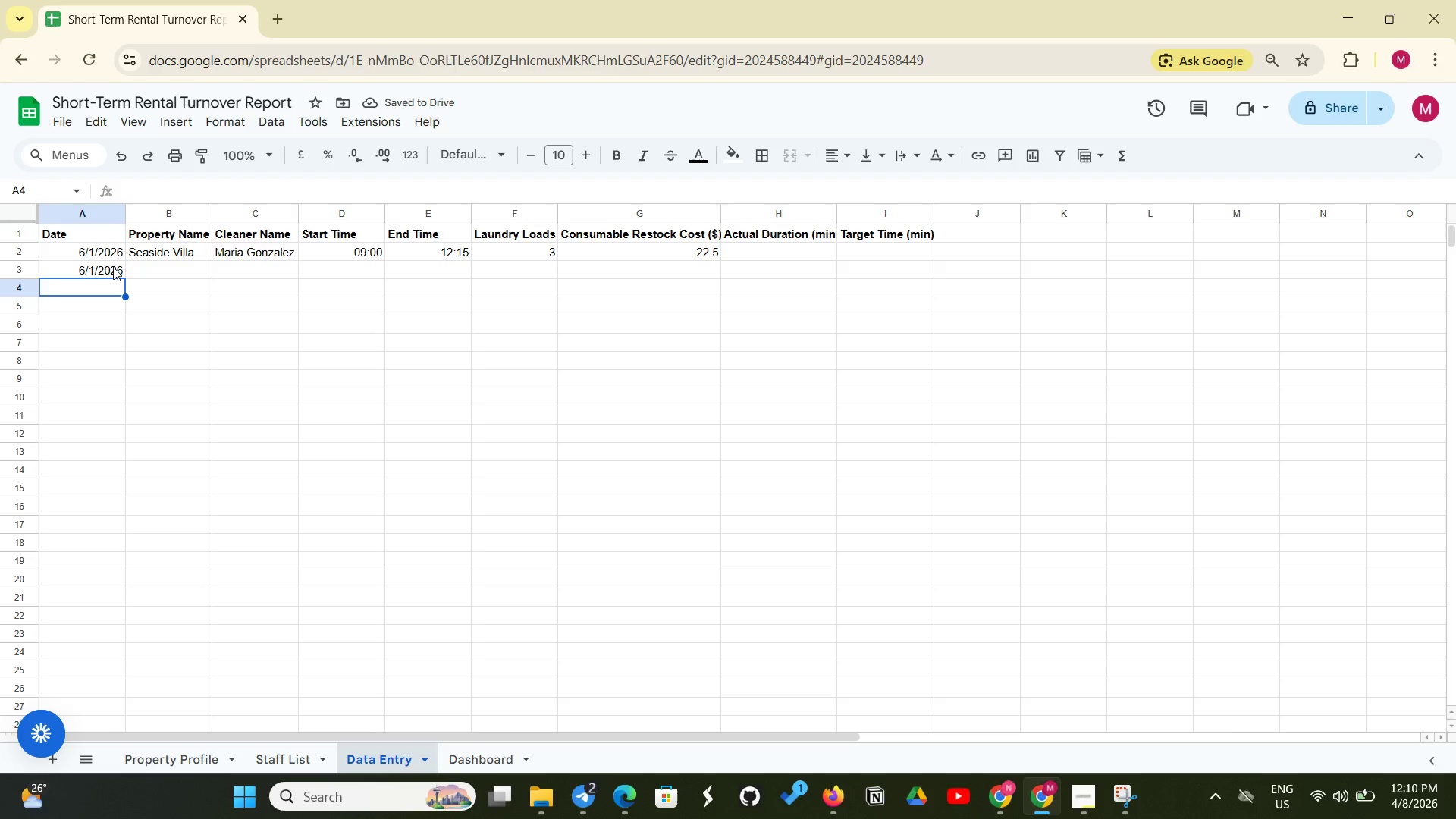 
type(6/2/2026)
 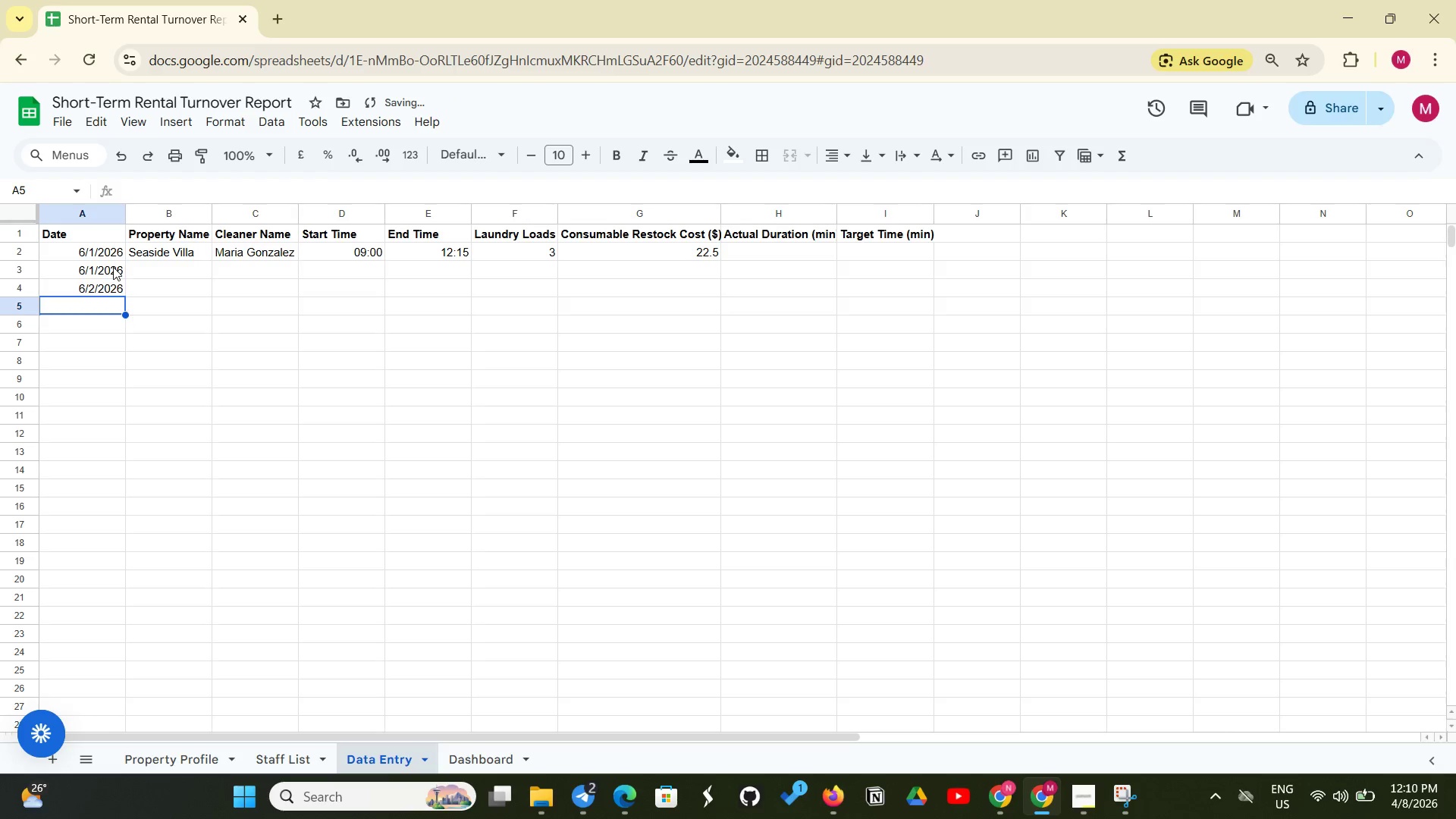 
key(Enter)
 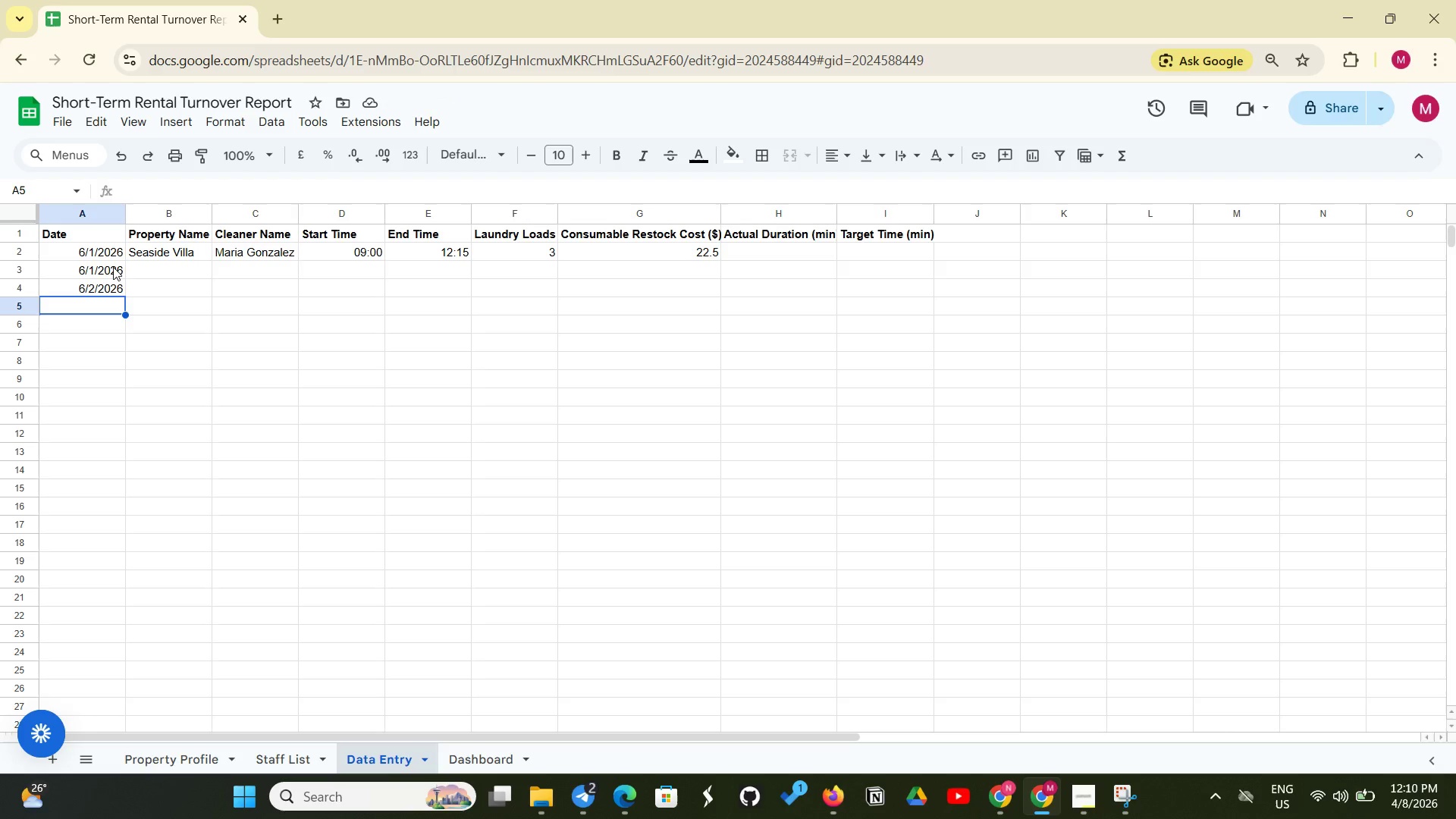 
wait(6.83)
 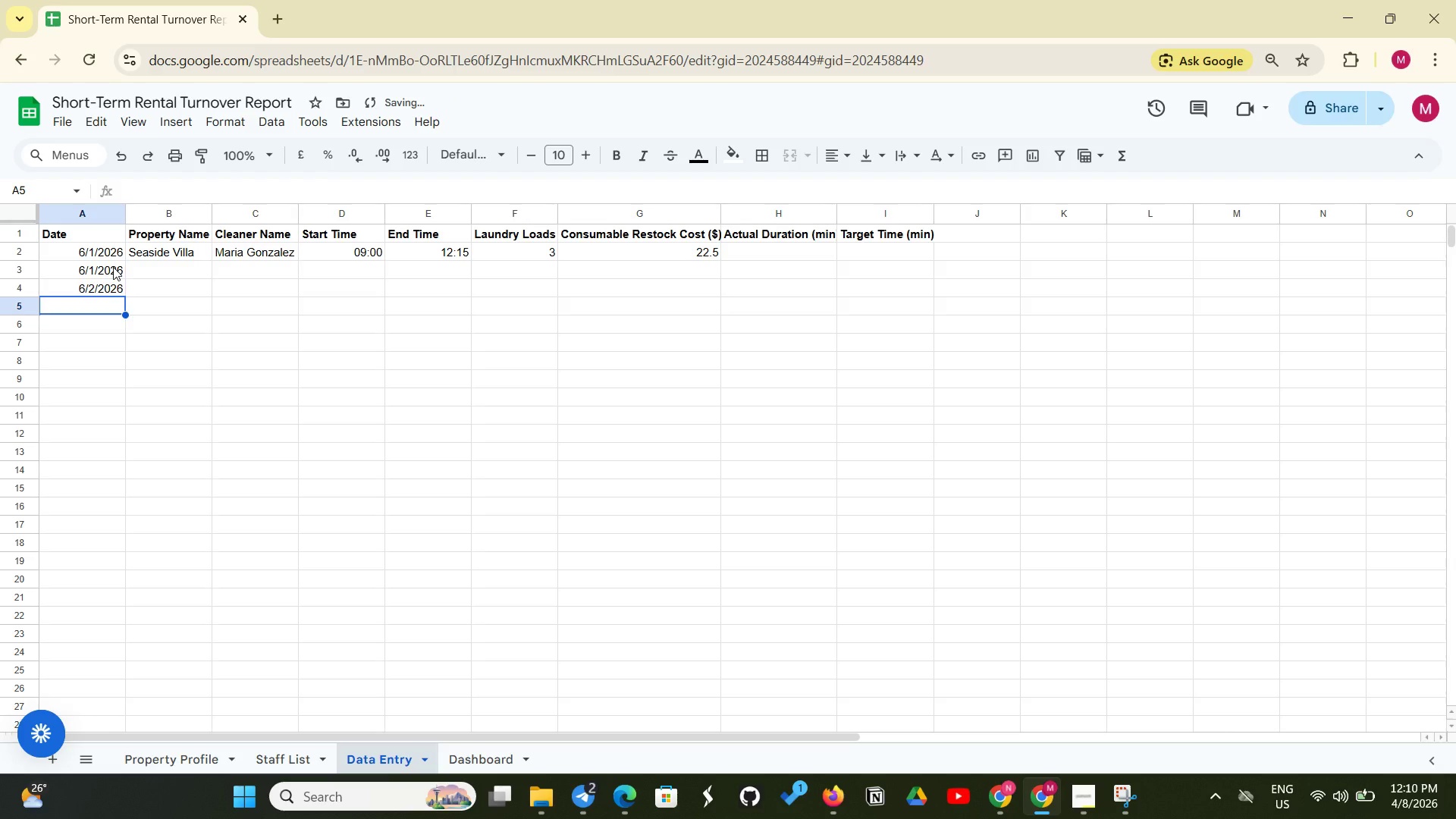 
type(6/2/2026)
 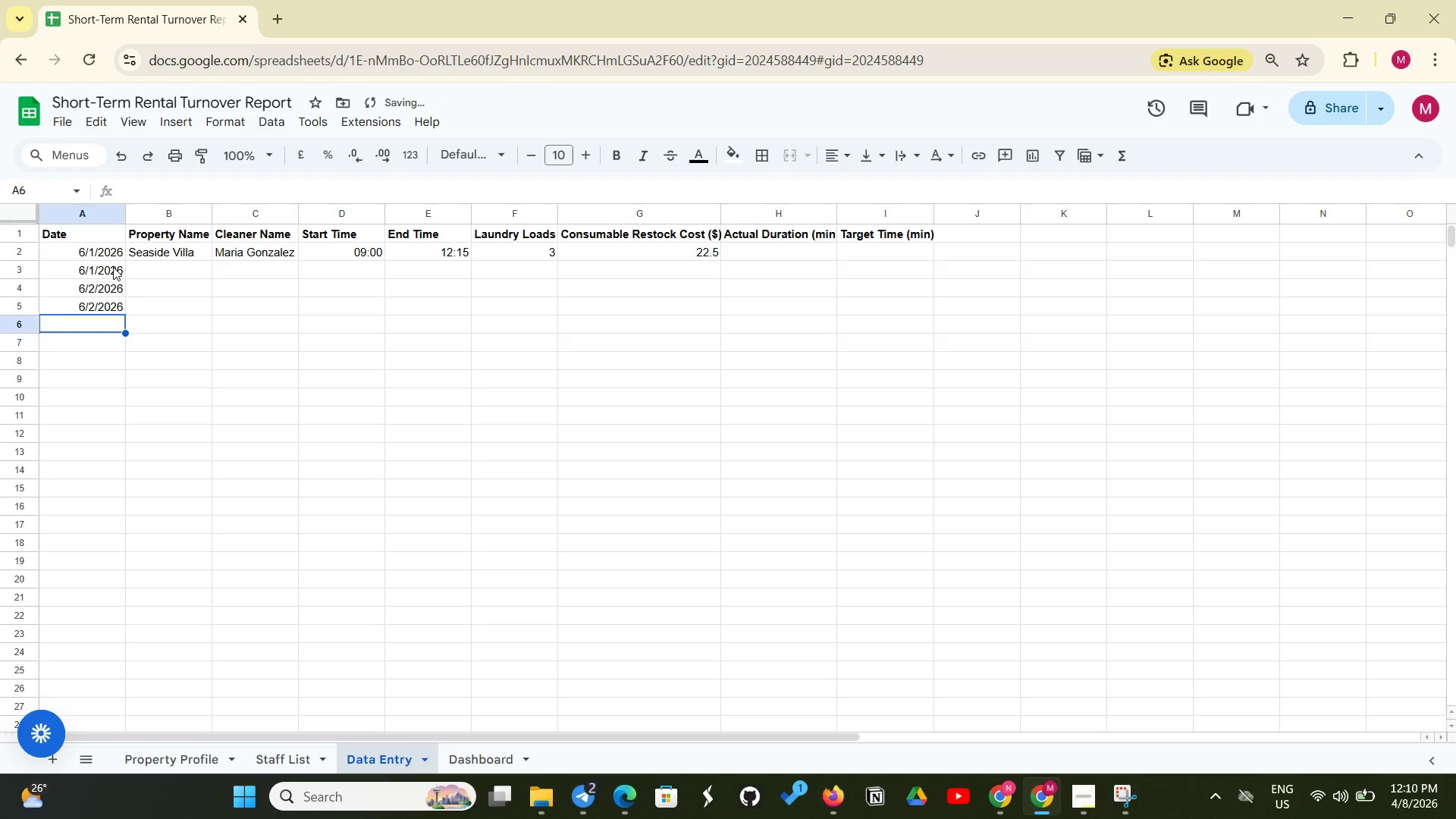 
key(Enter)
 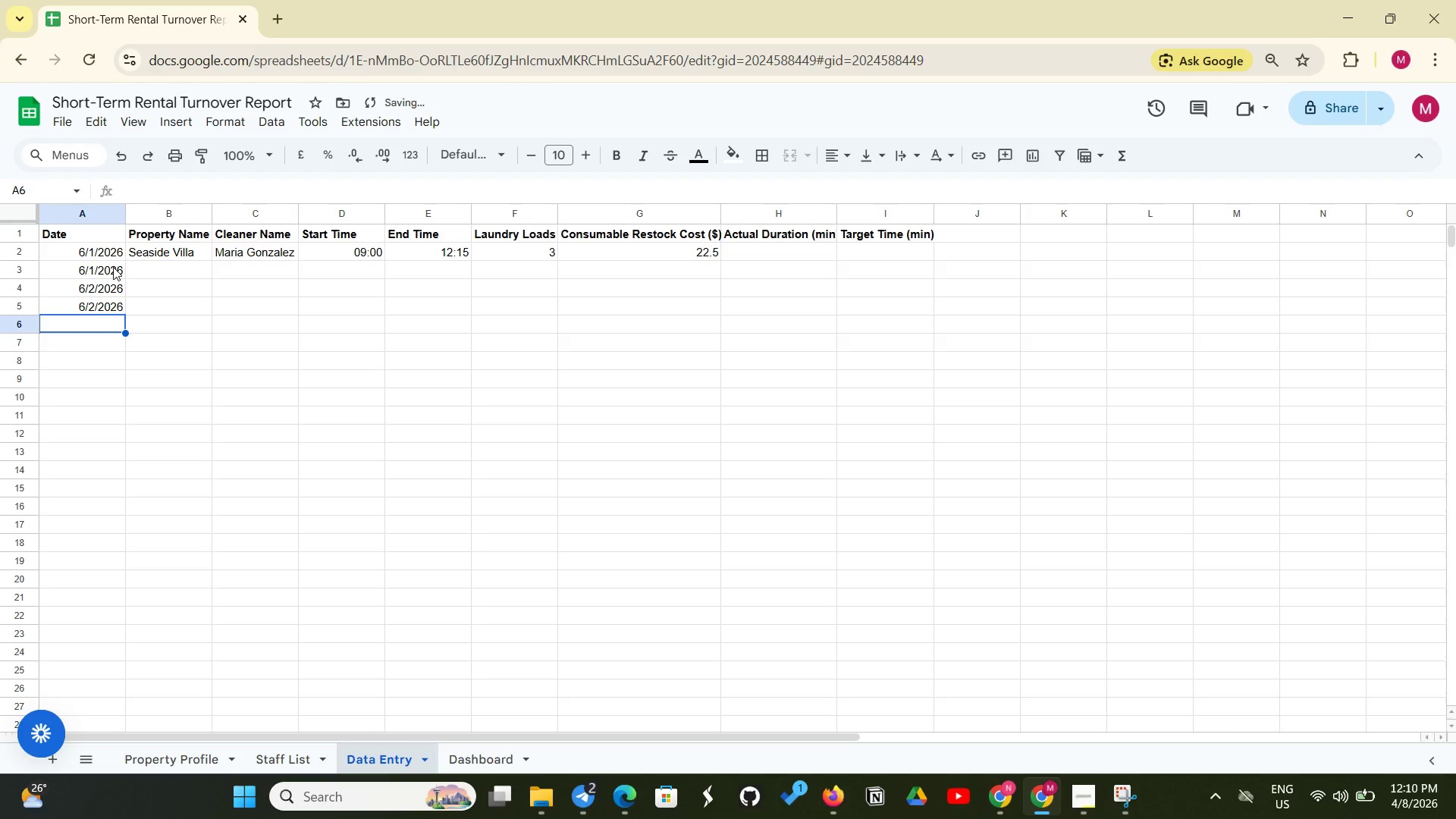 
type(6/3/2026)
 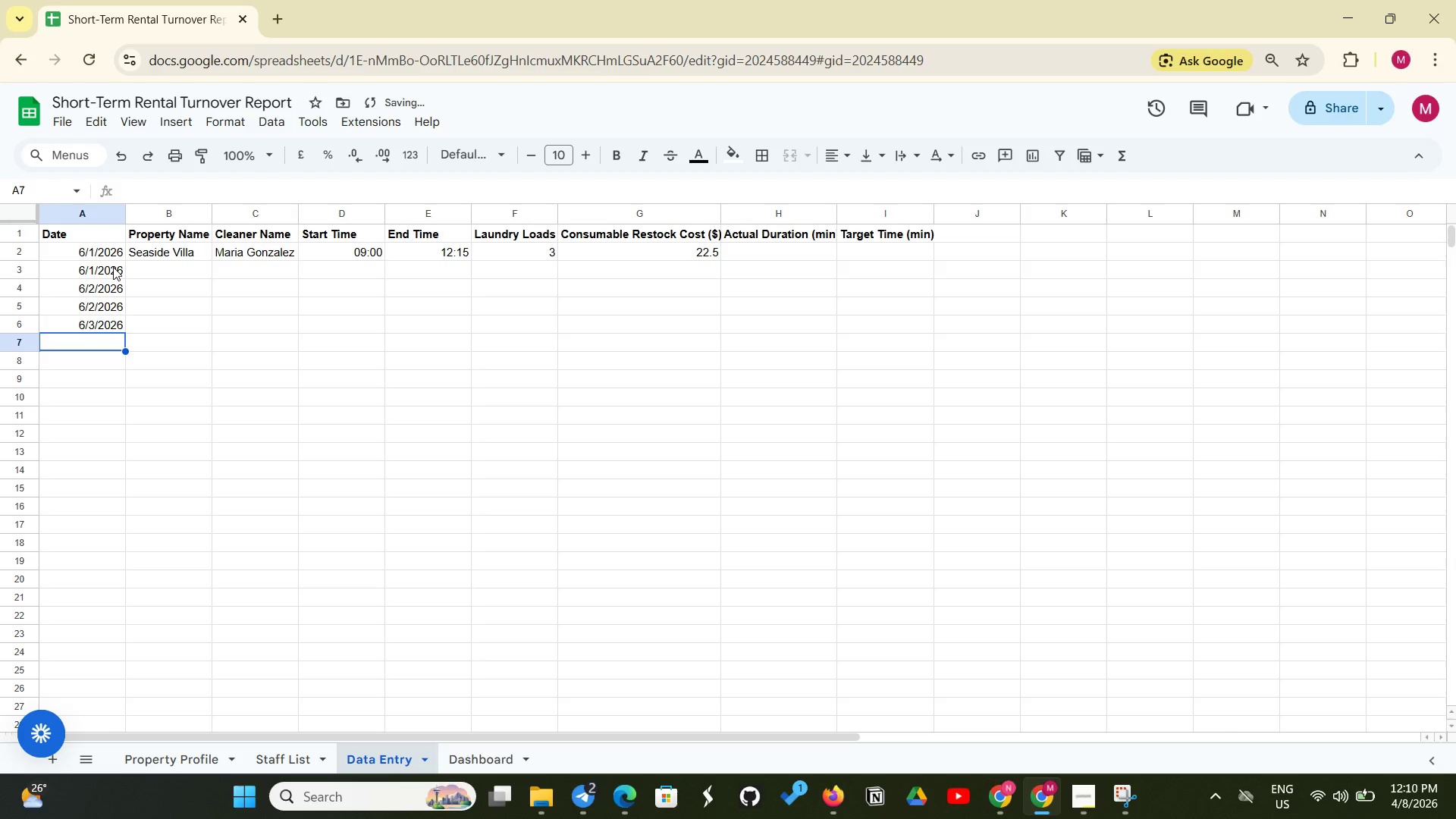 
key(Enter)
 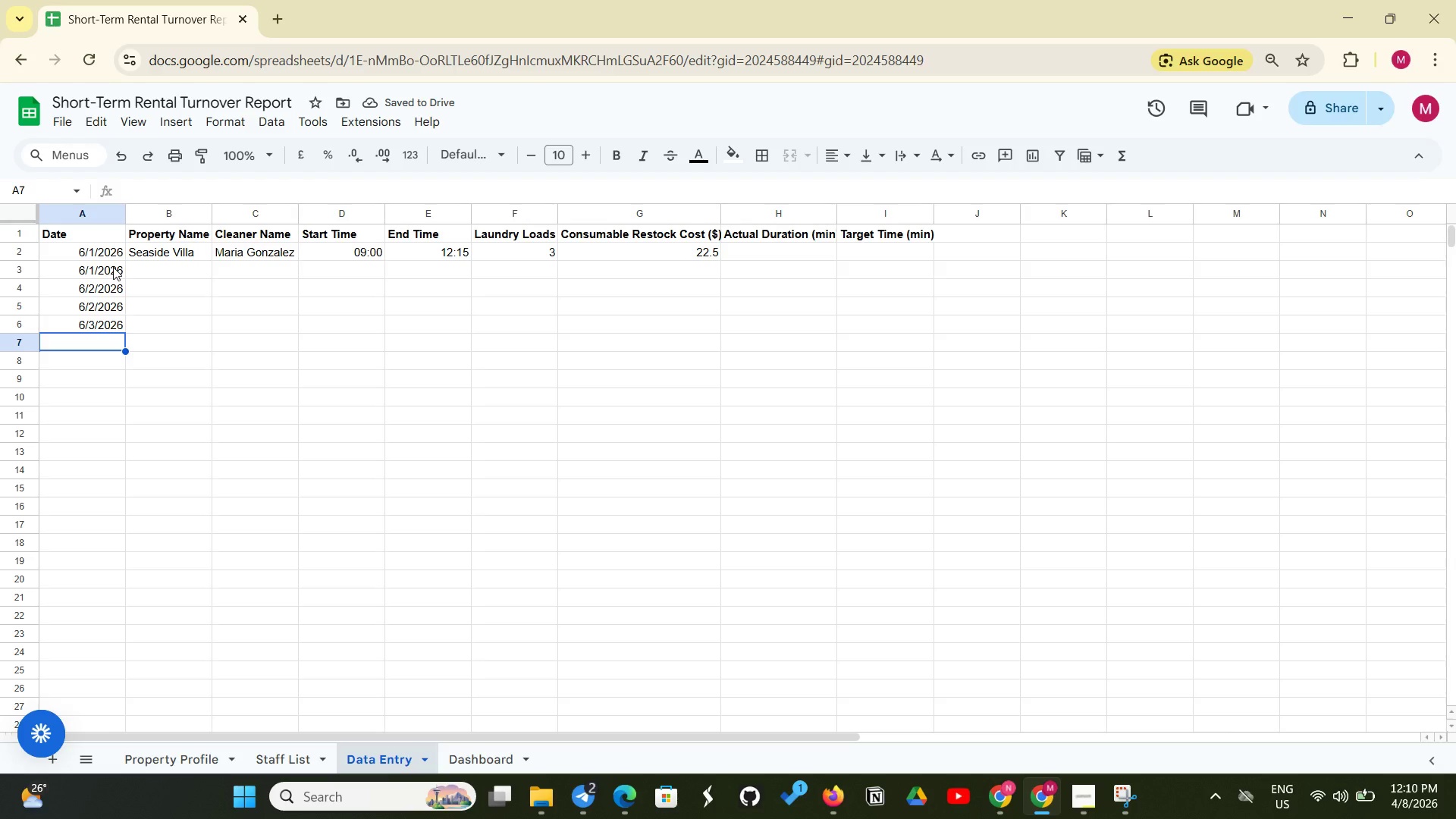 
type(6/3/2026)
 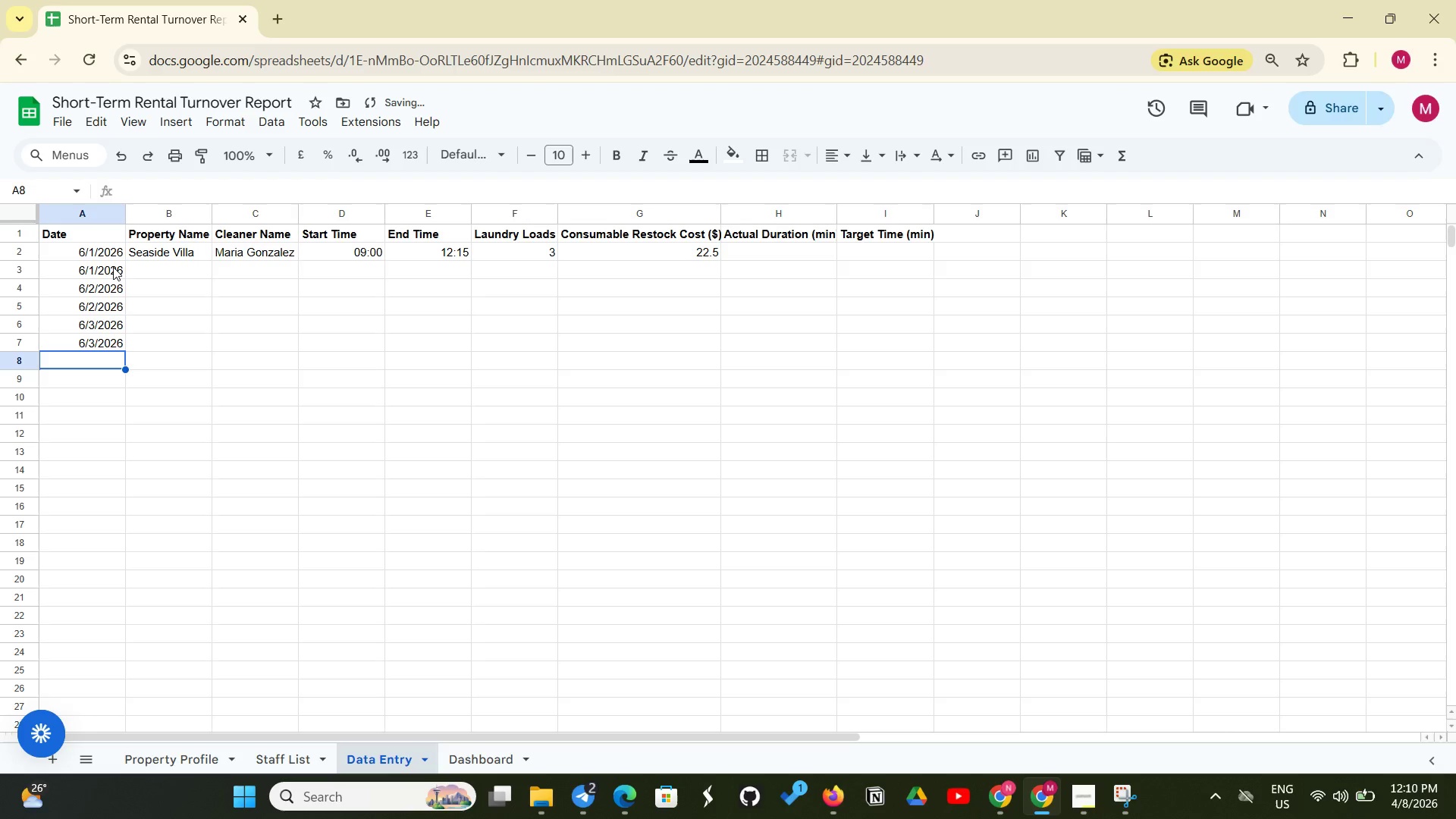 
key(Enter)
 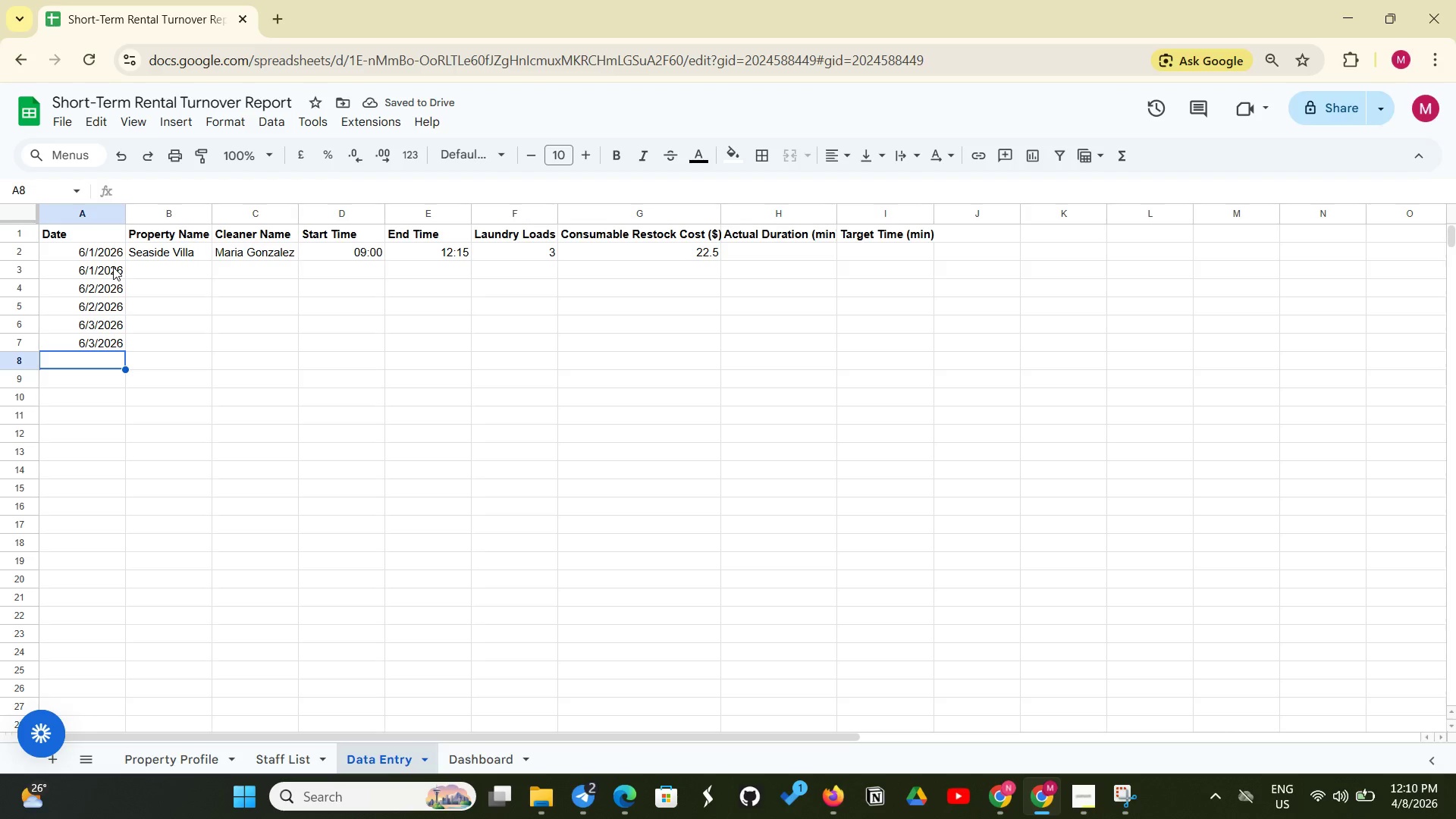 
type(4)
key(Backspace)
type(6/4/2026)
 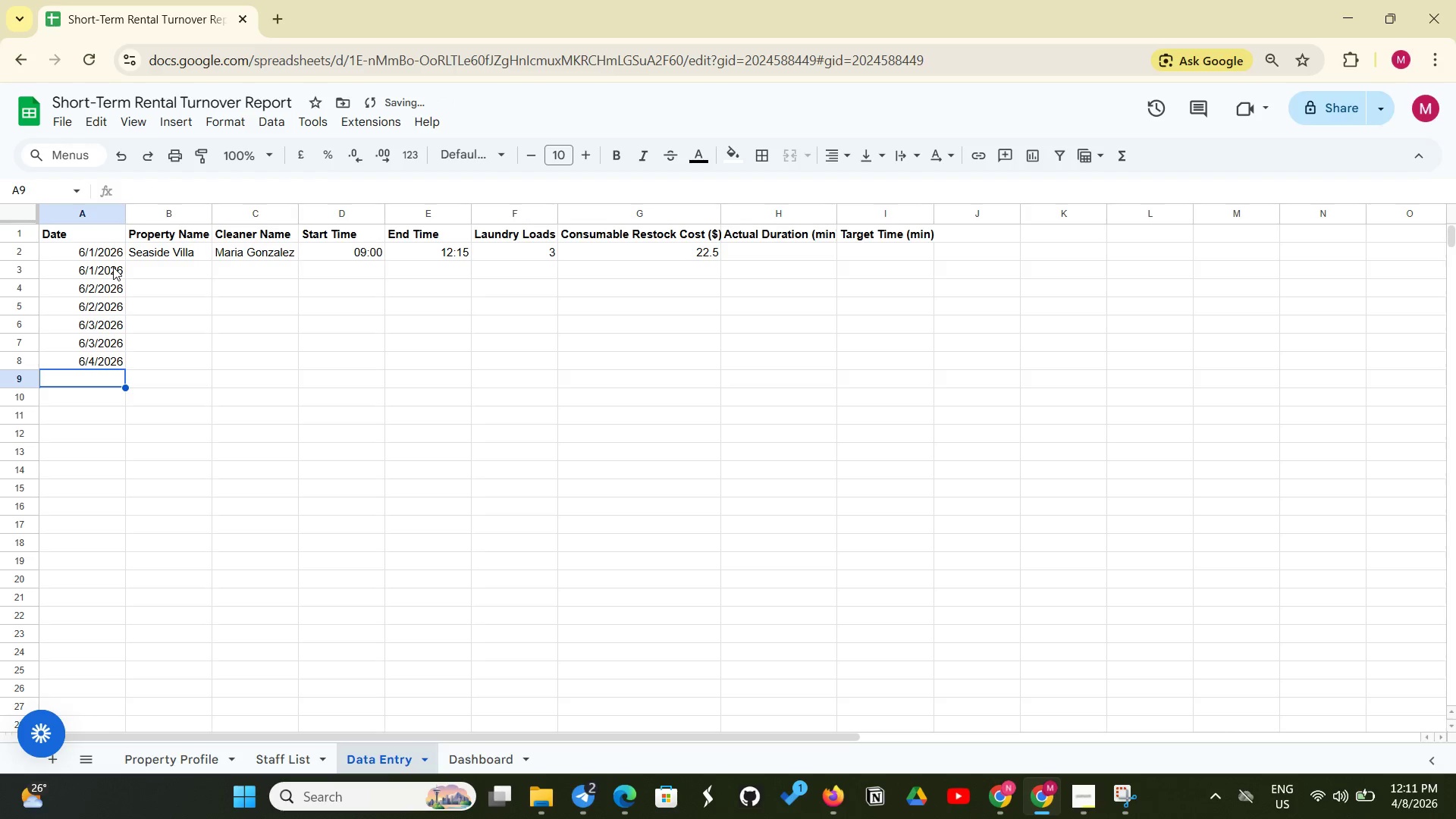 
key(Enter)
 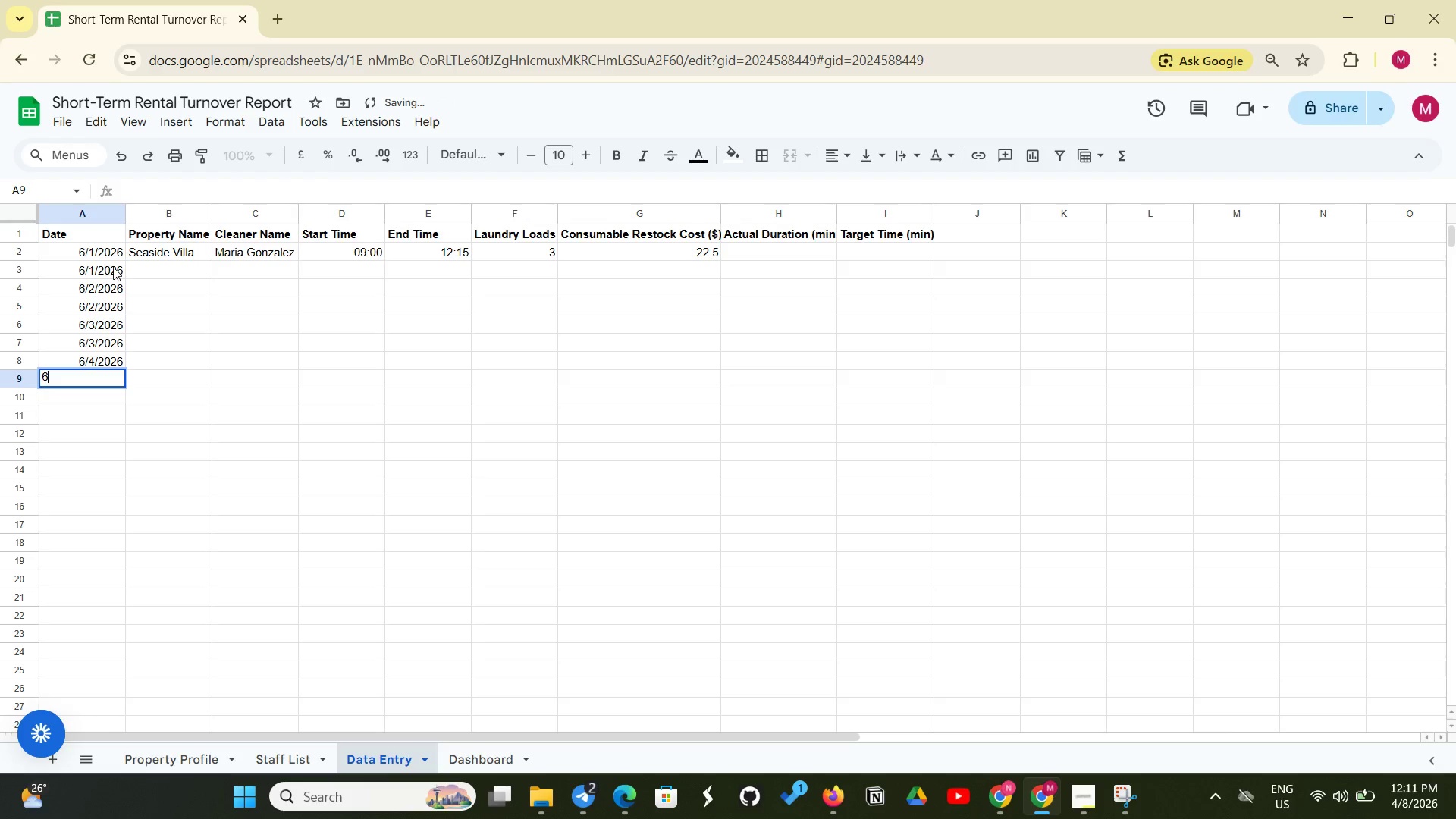 
type(6/4/2026)
 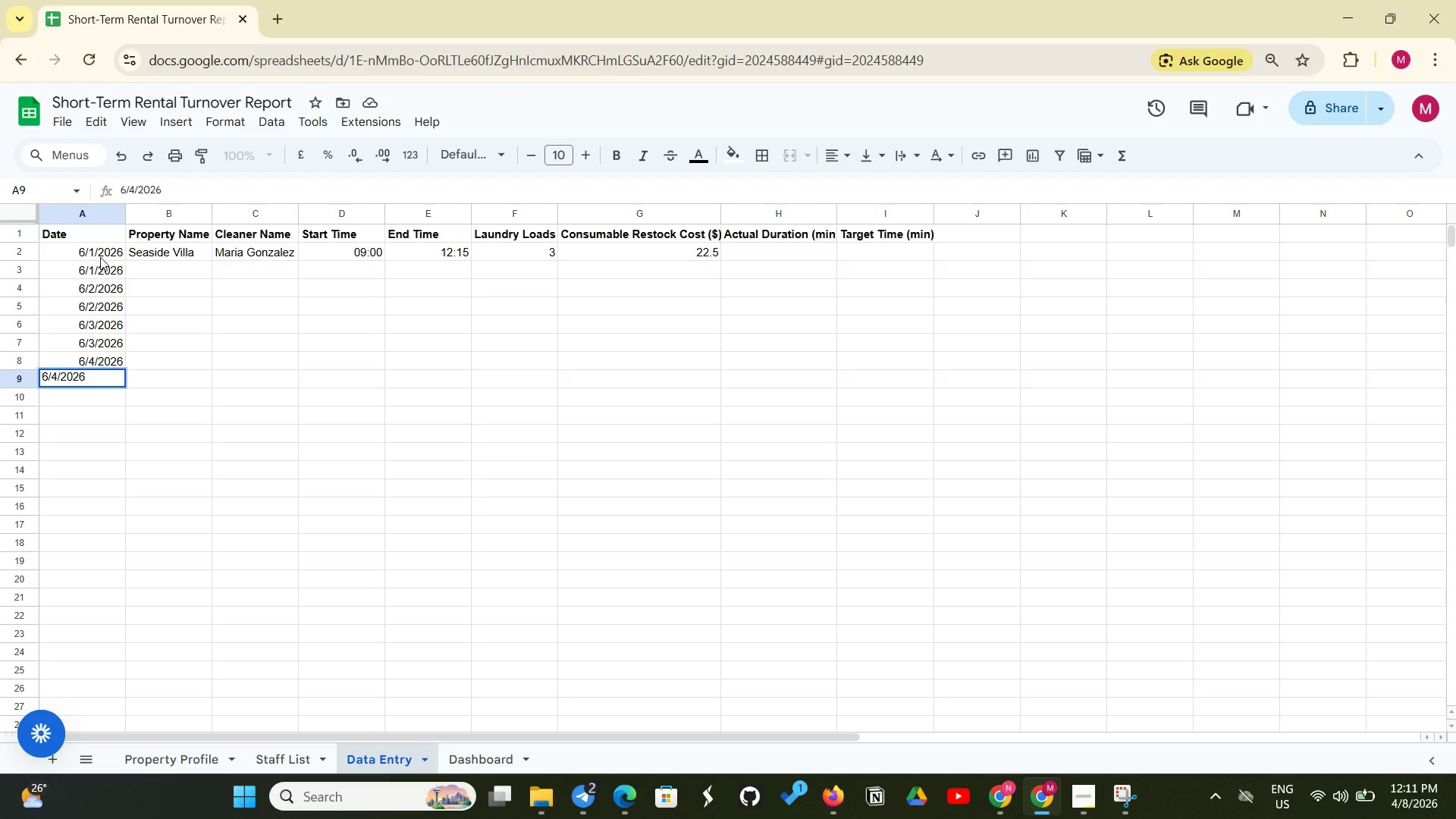 
left_click_drag(start_coordinate=[144, 265], to_coordinate=[148, 268])
 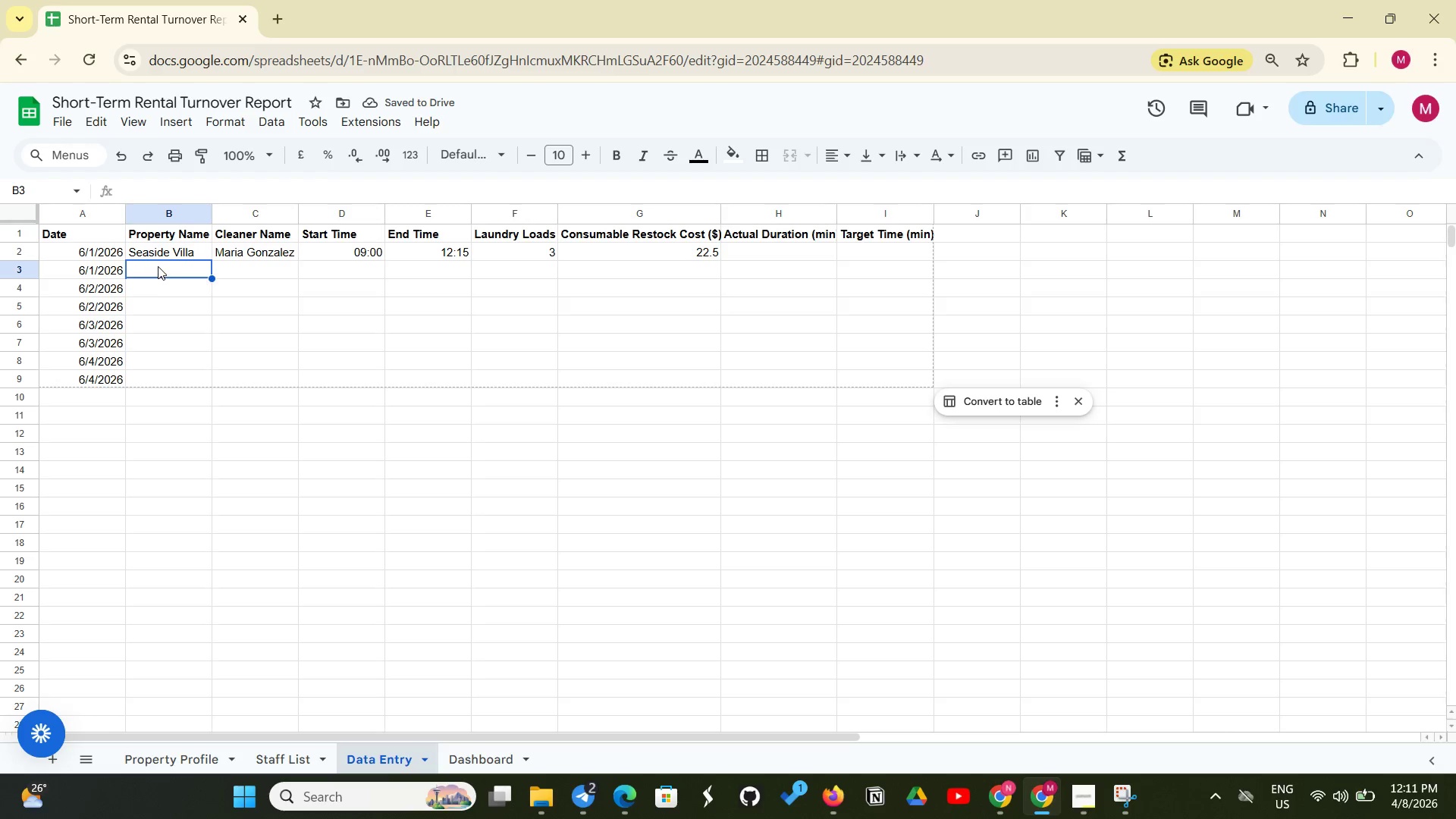 
hold_key(key=ShiftLeft, duration=0.41)
 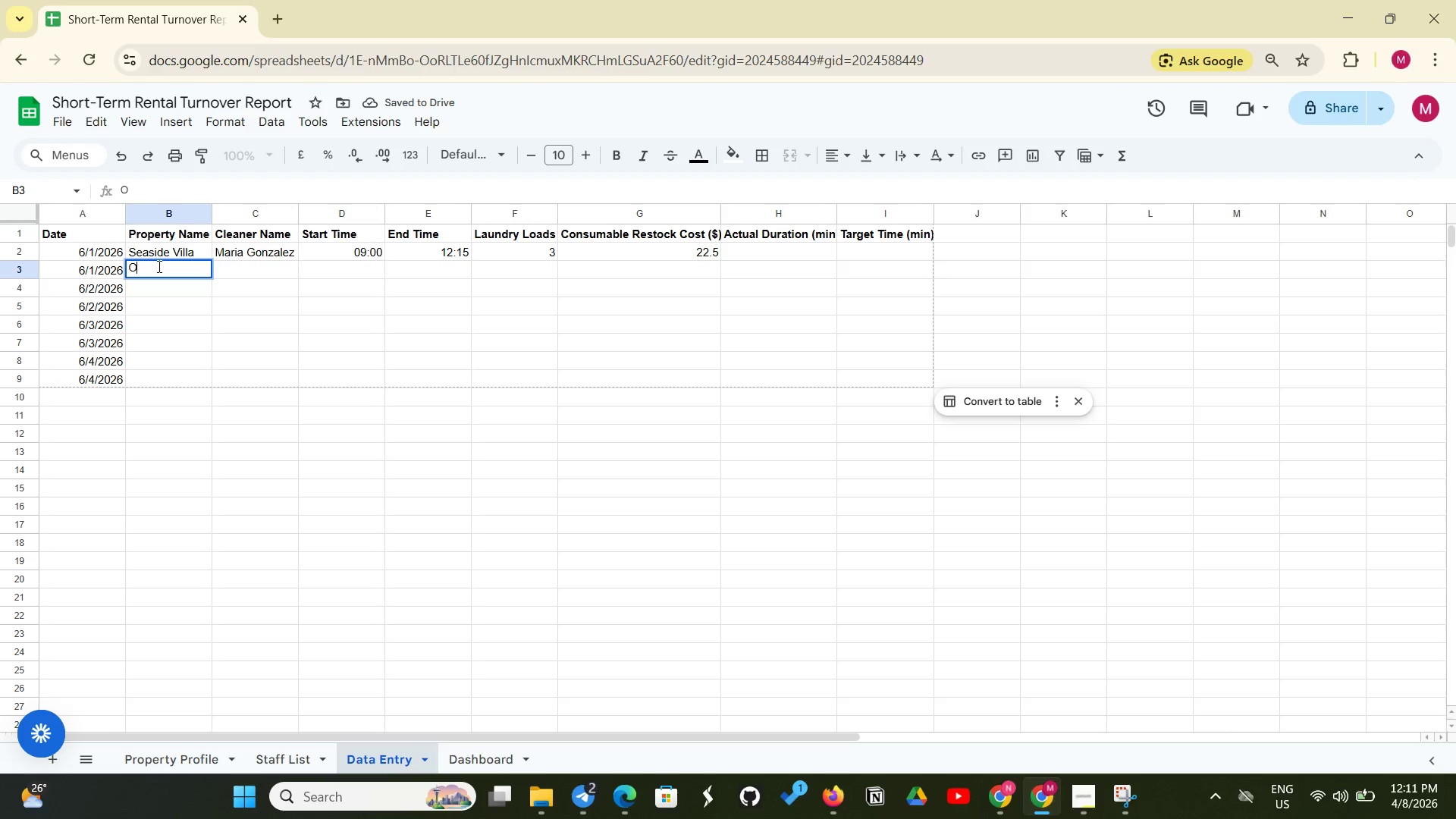 
type(Oceanview Loft)
 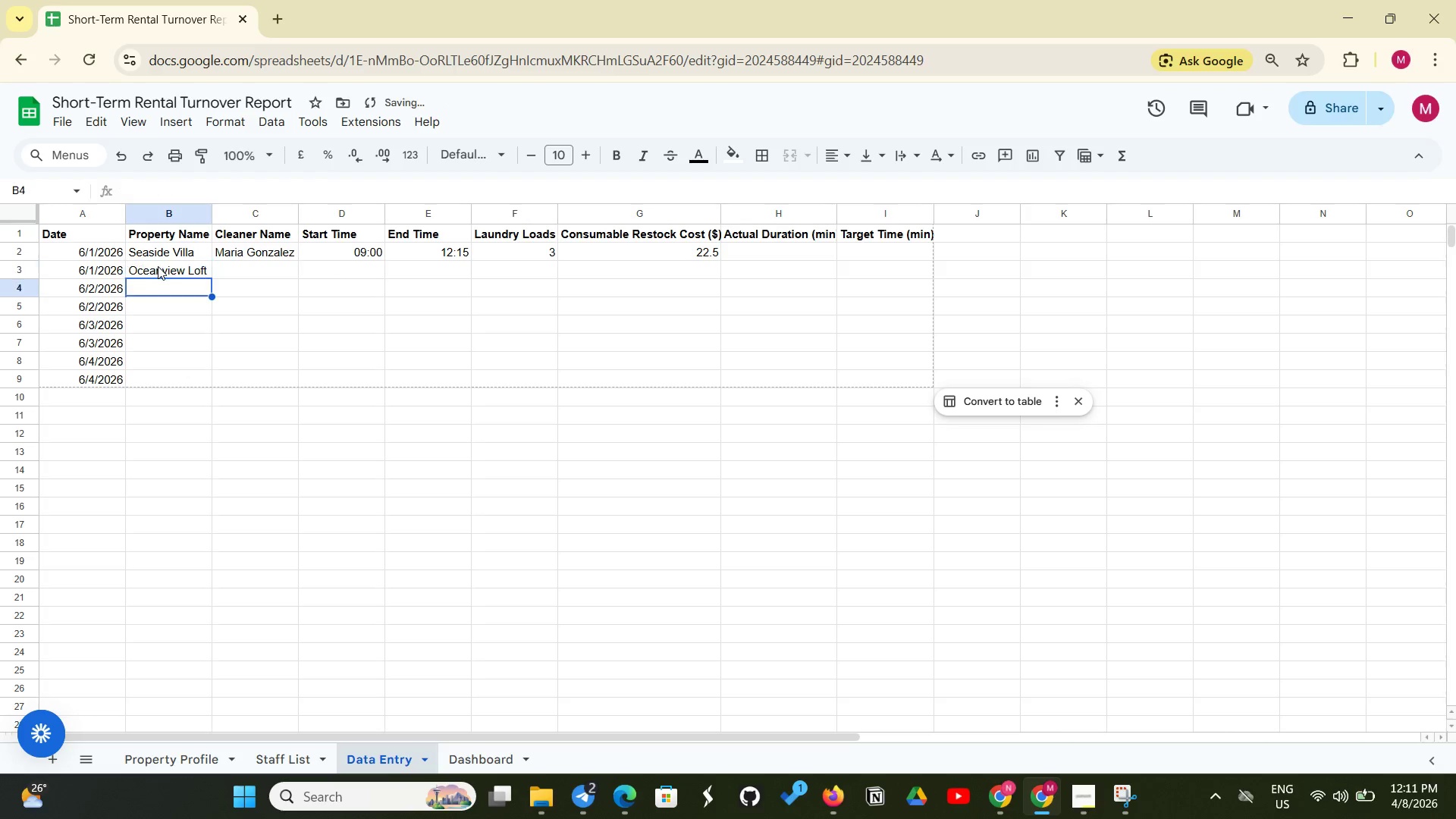 
key(Enter)
 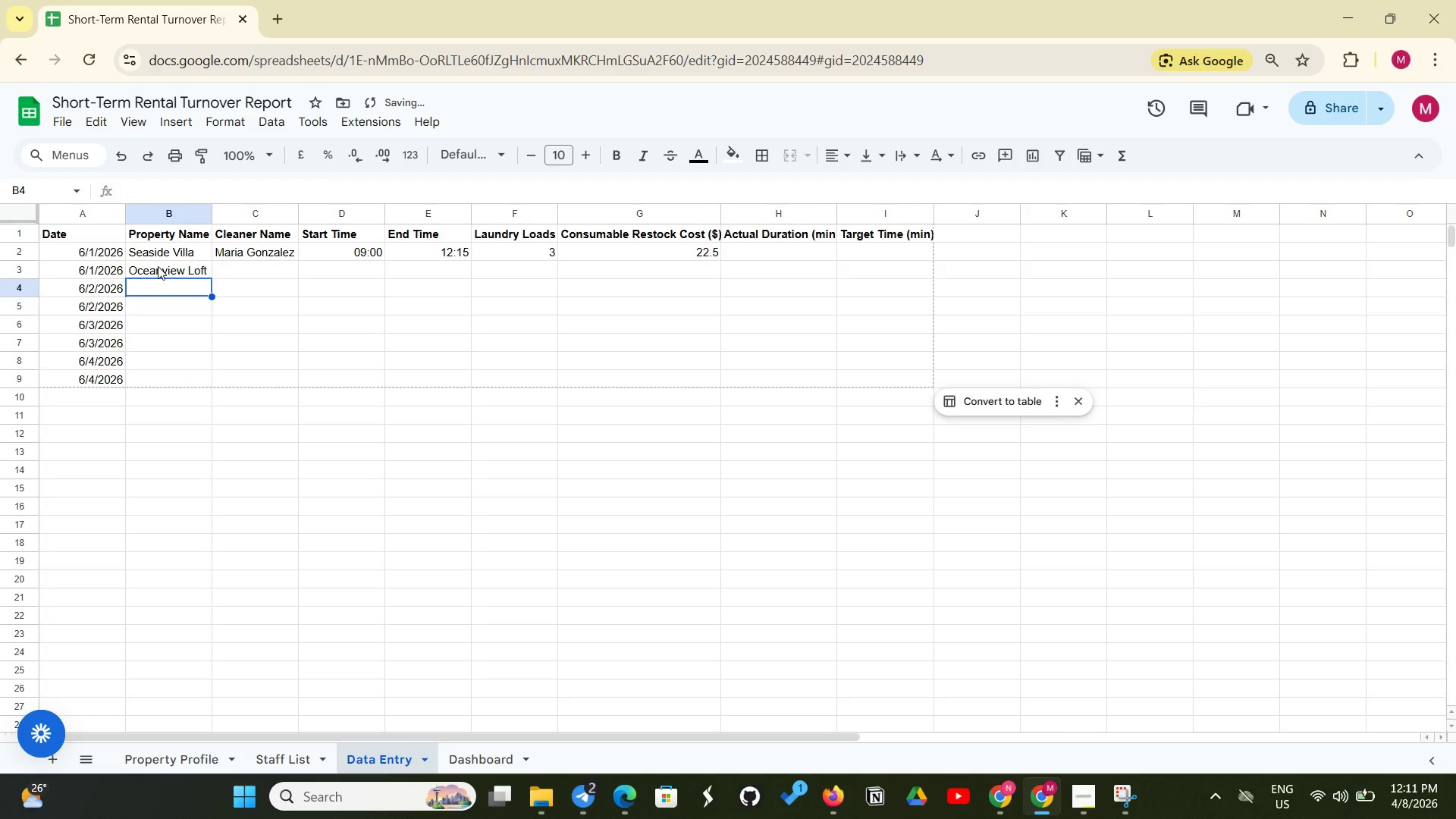 
type(Harbor House')
key(Backspace)
 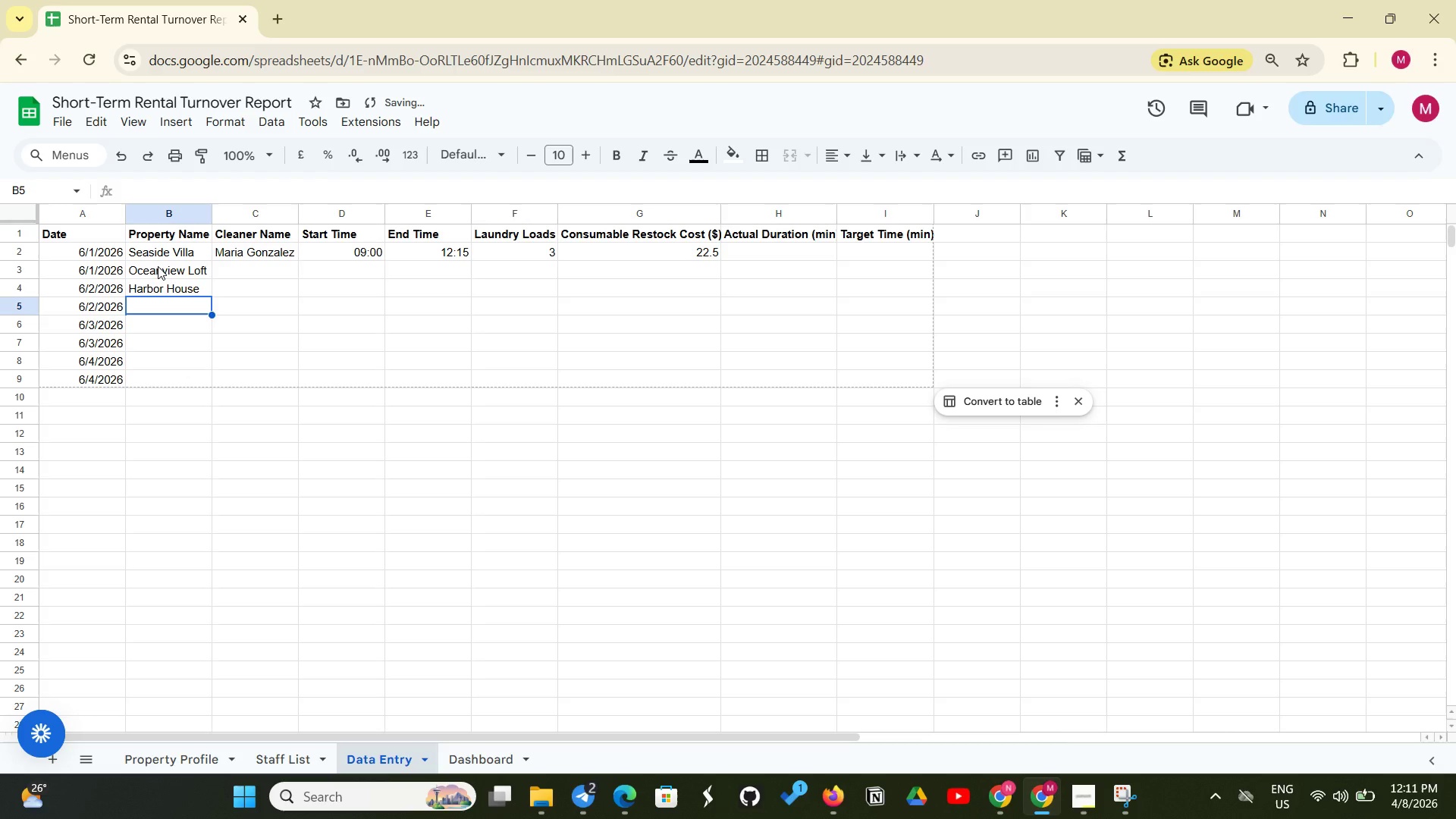 
key(Enter)
 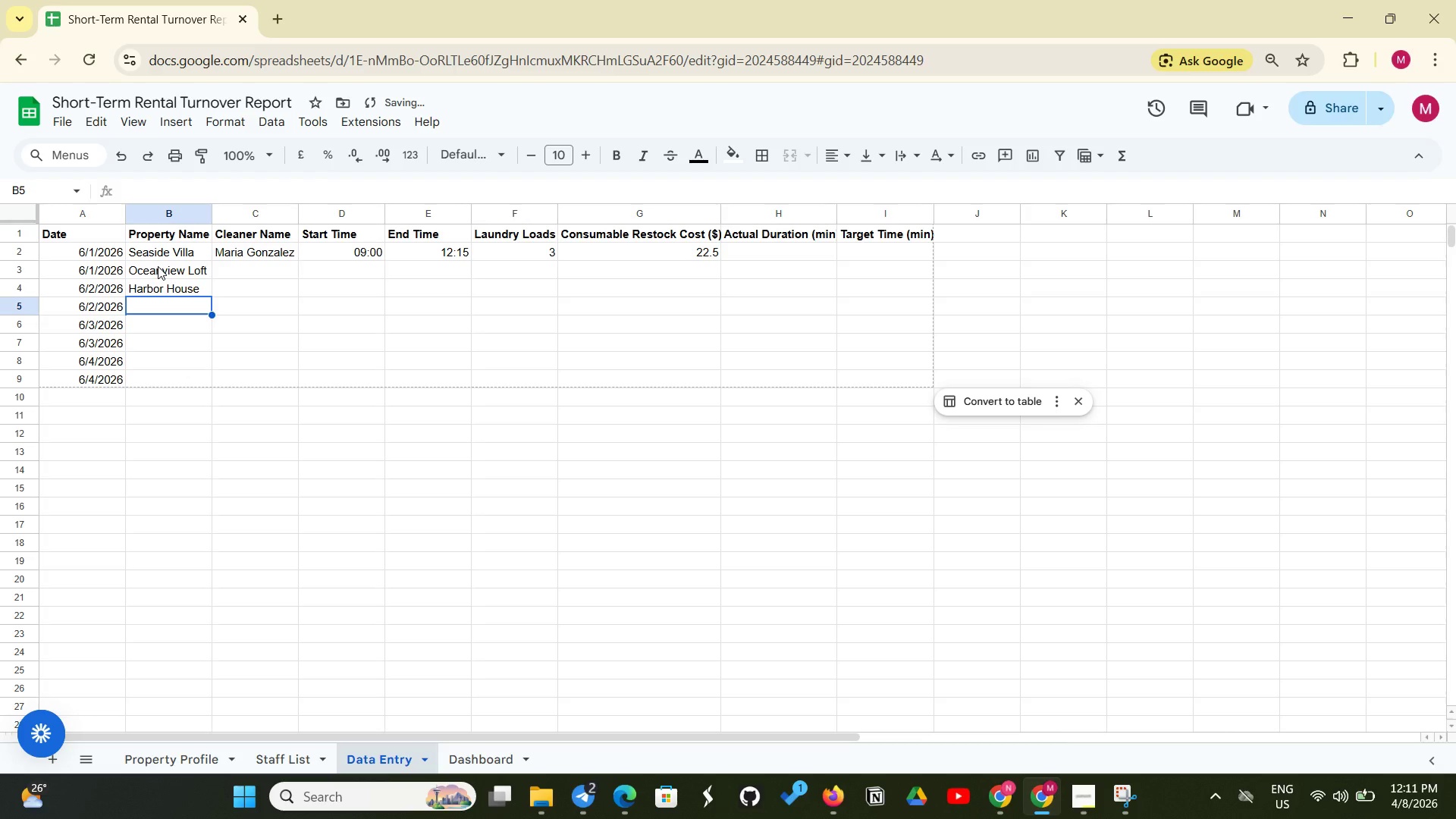 
type(Dunes Cottage')
key(Backspace)
 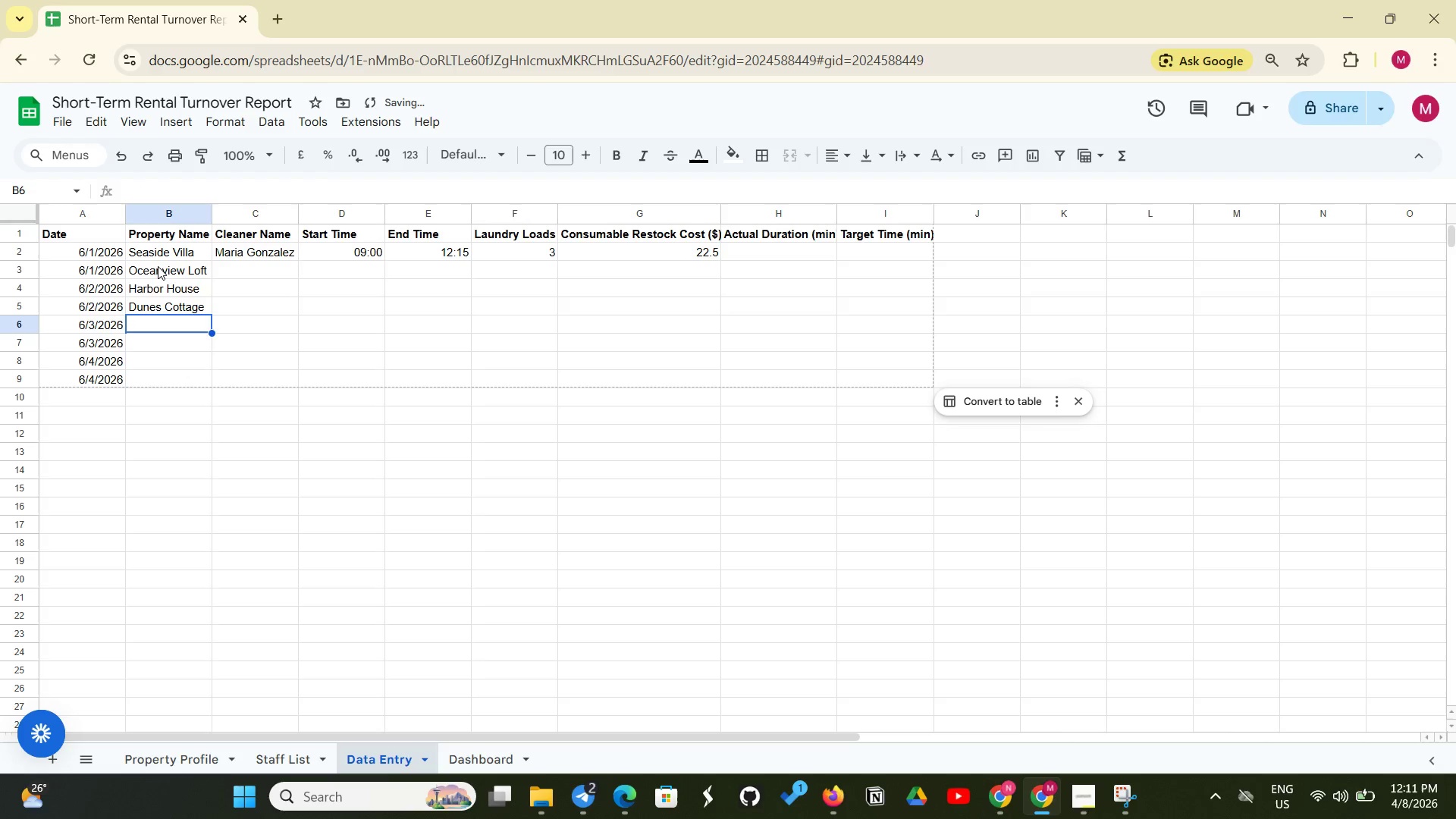 
key(Enter)
 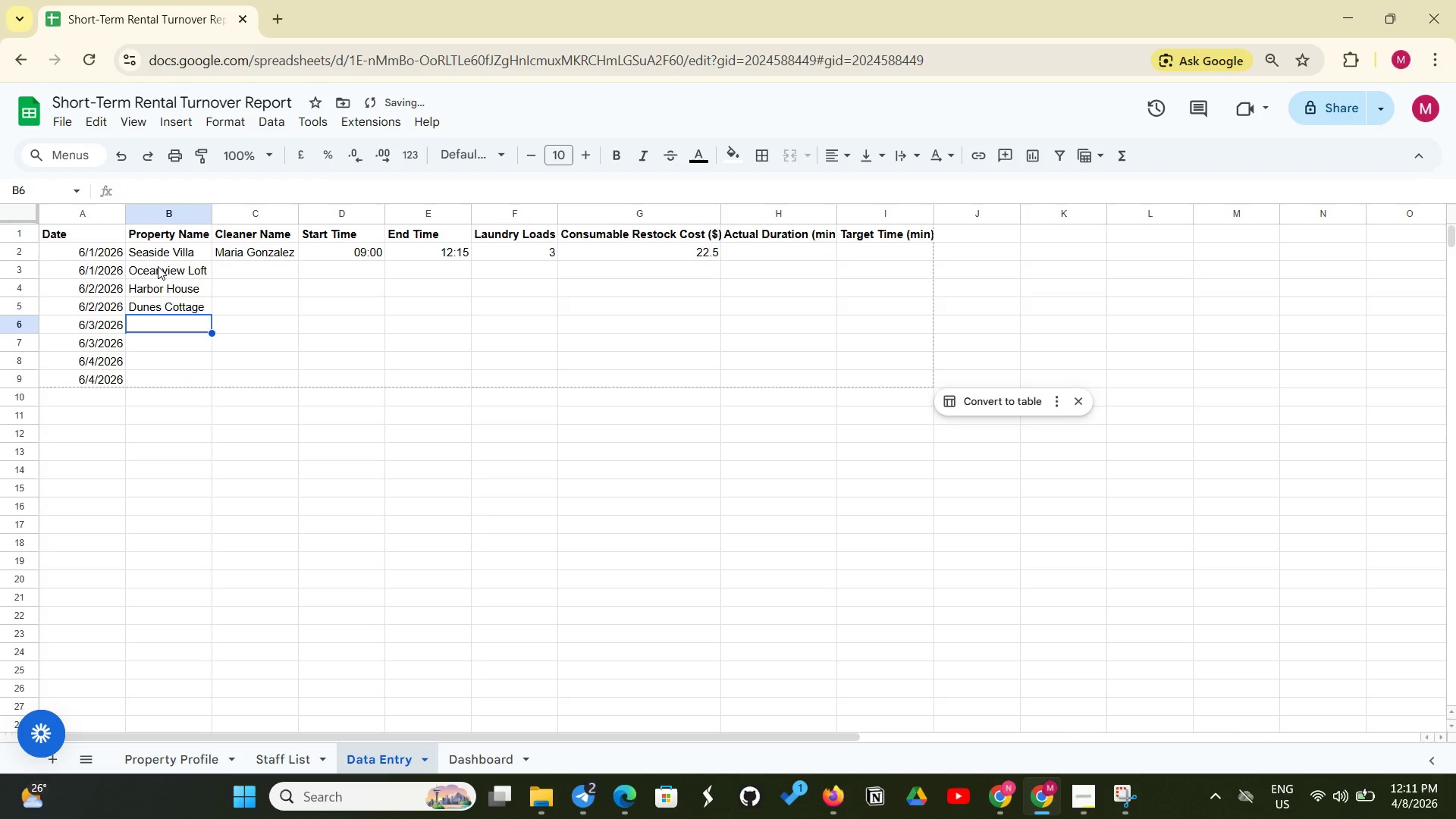 
type(Lighthouse a)
key(Backspace)
type(APT)
key(Backspace)
key(Backspace)
type(pt)
 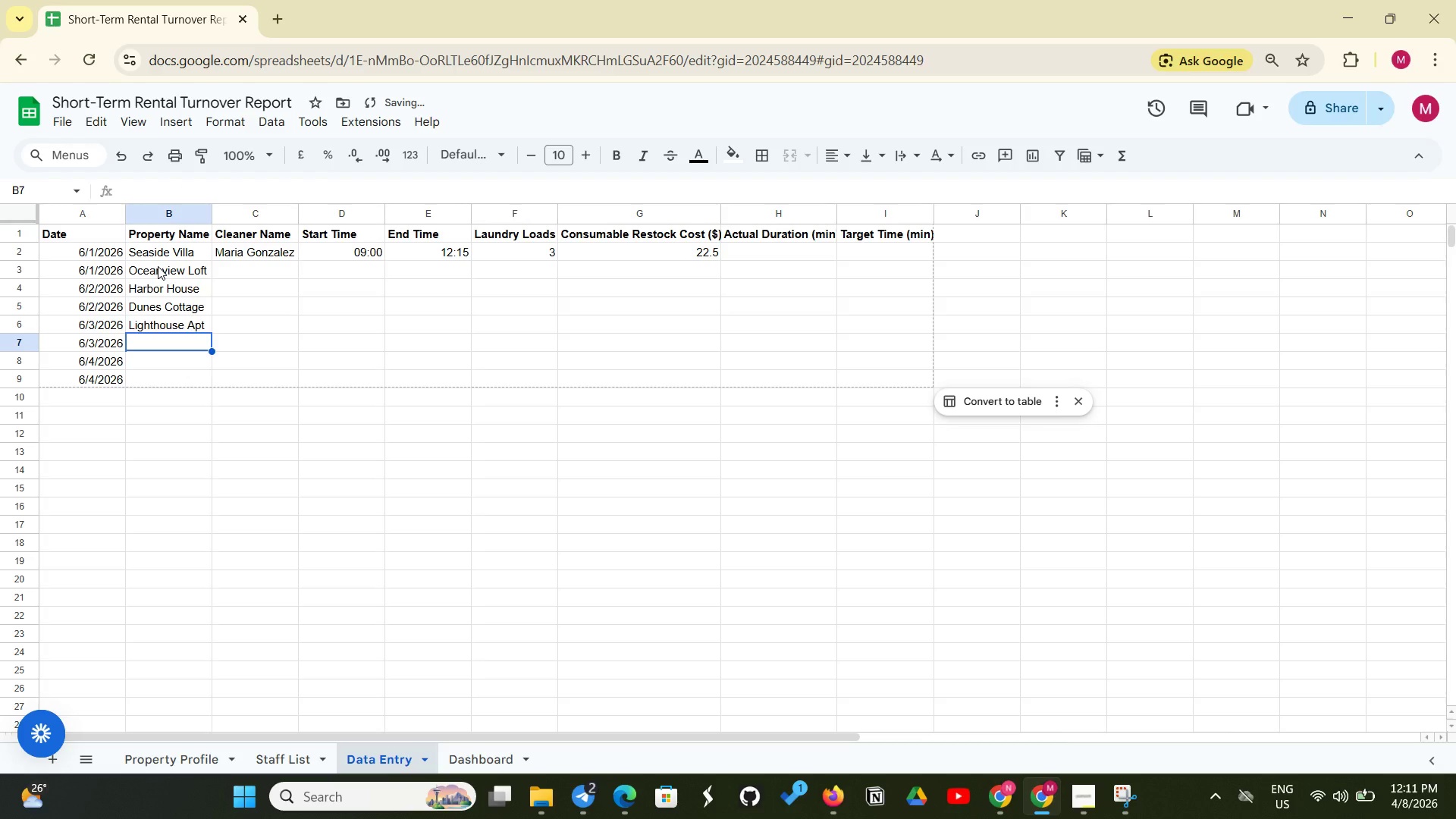 
 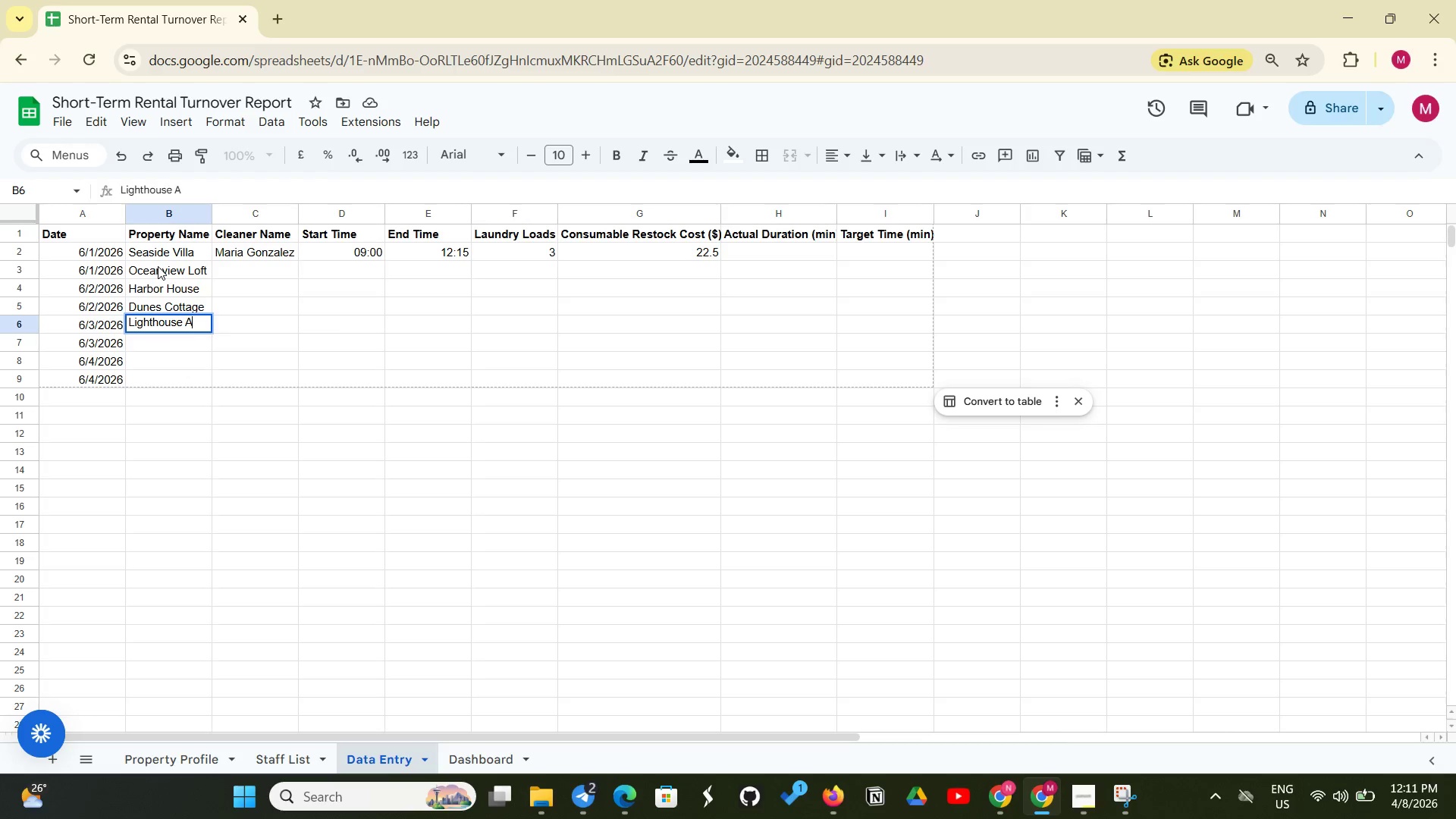 
key(Enter)
 